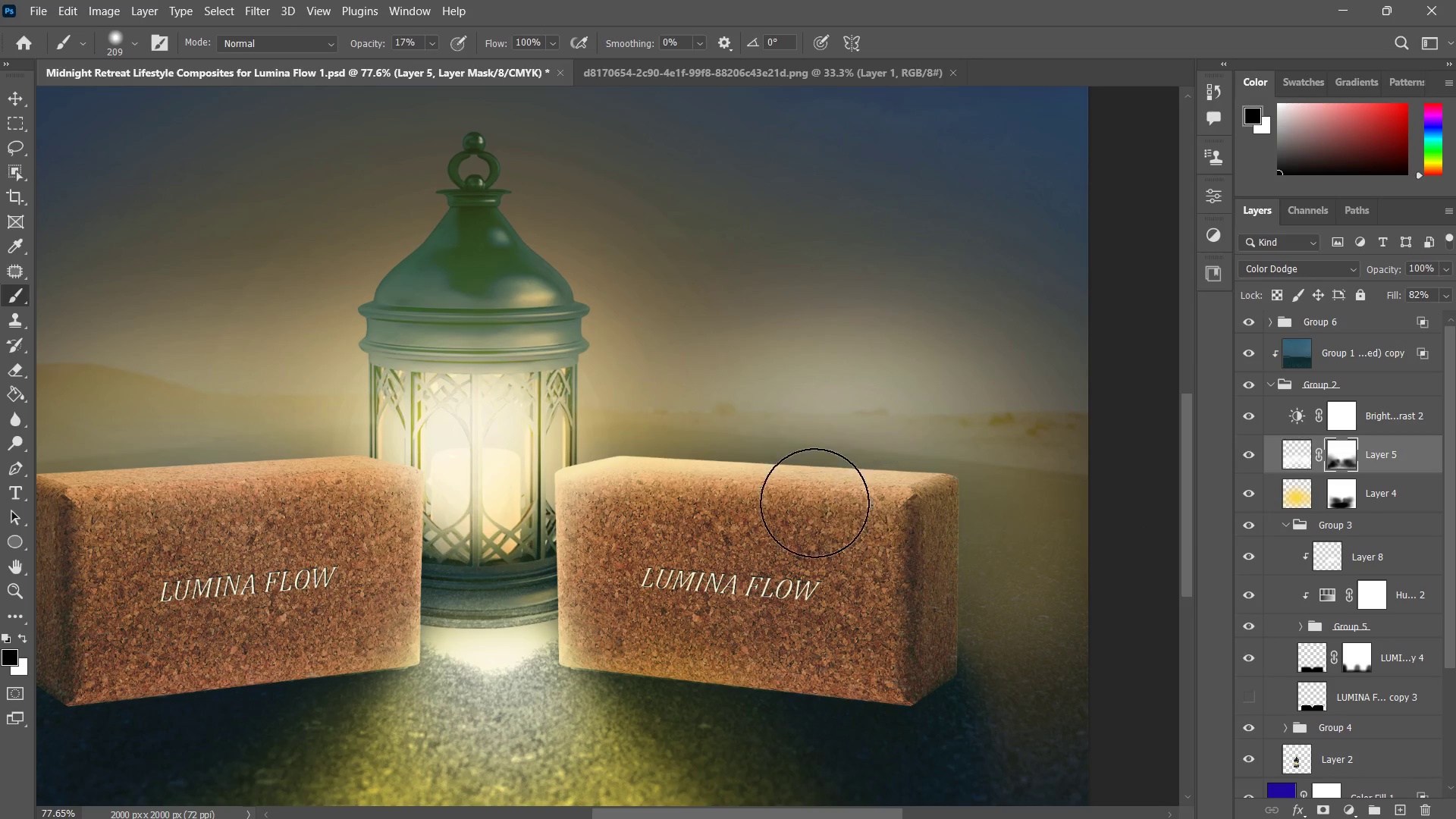 
left_click_drag(start_coordinate=[815, 502], to_coordinate=[918, 515])
 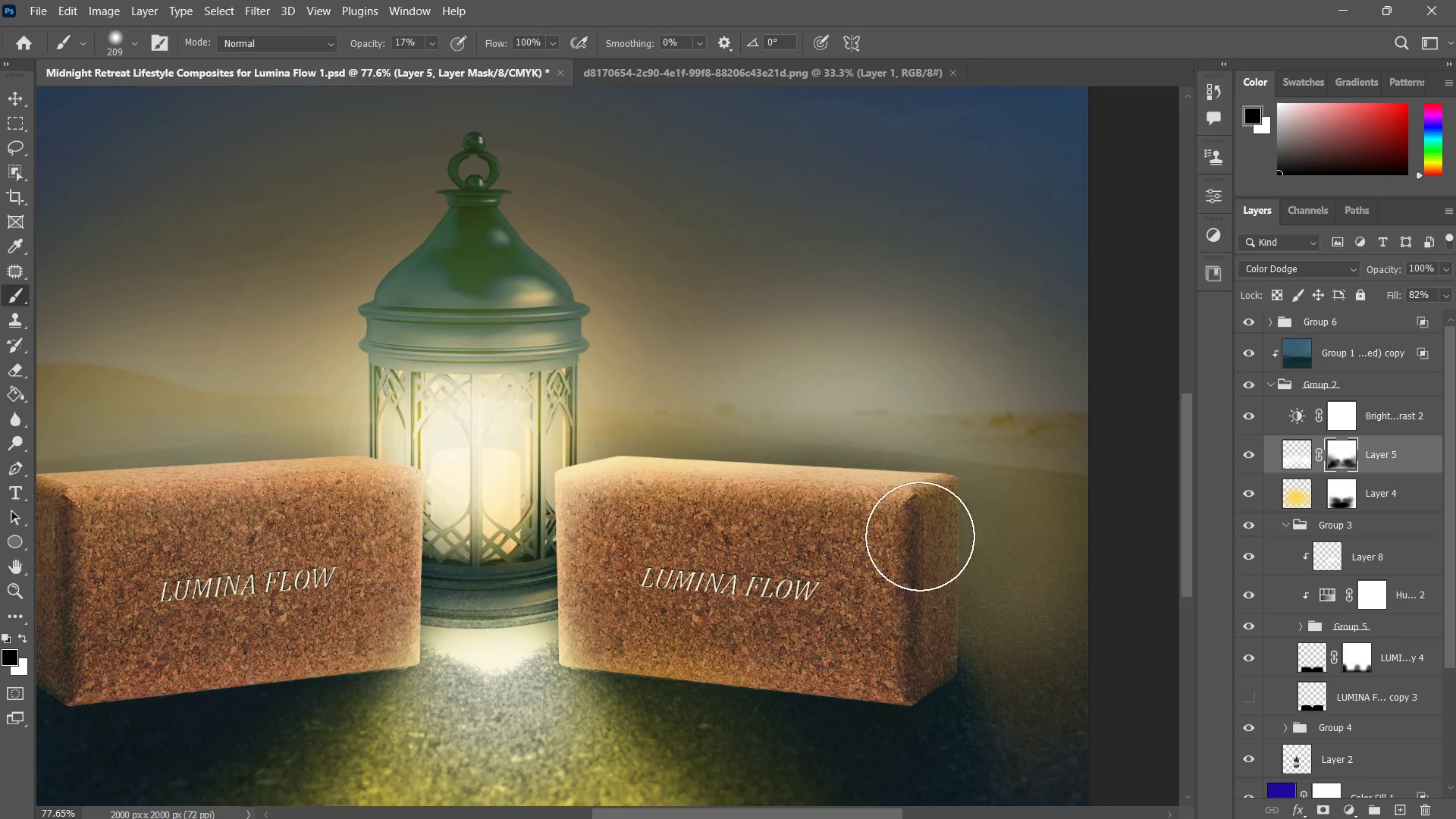 
left_click_drag(start_coordinate=[865, 529], to_coordinate=[939, 520])
 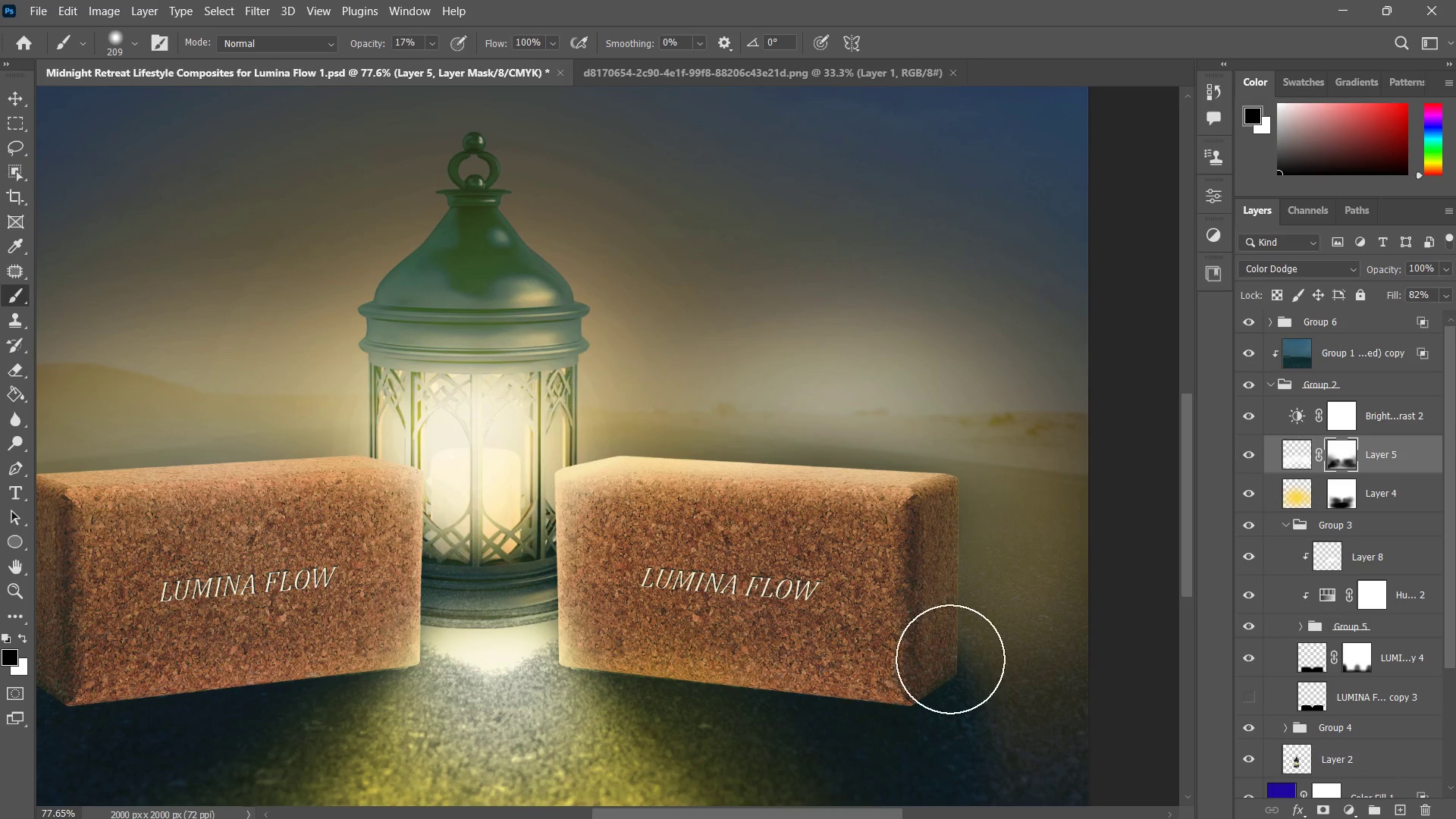 
type(zz)
 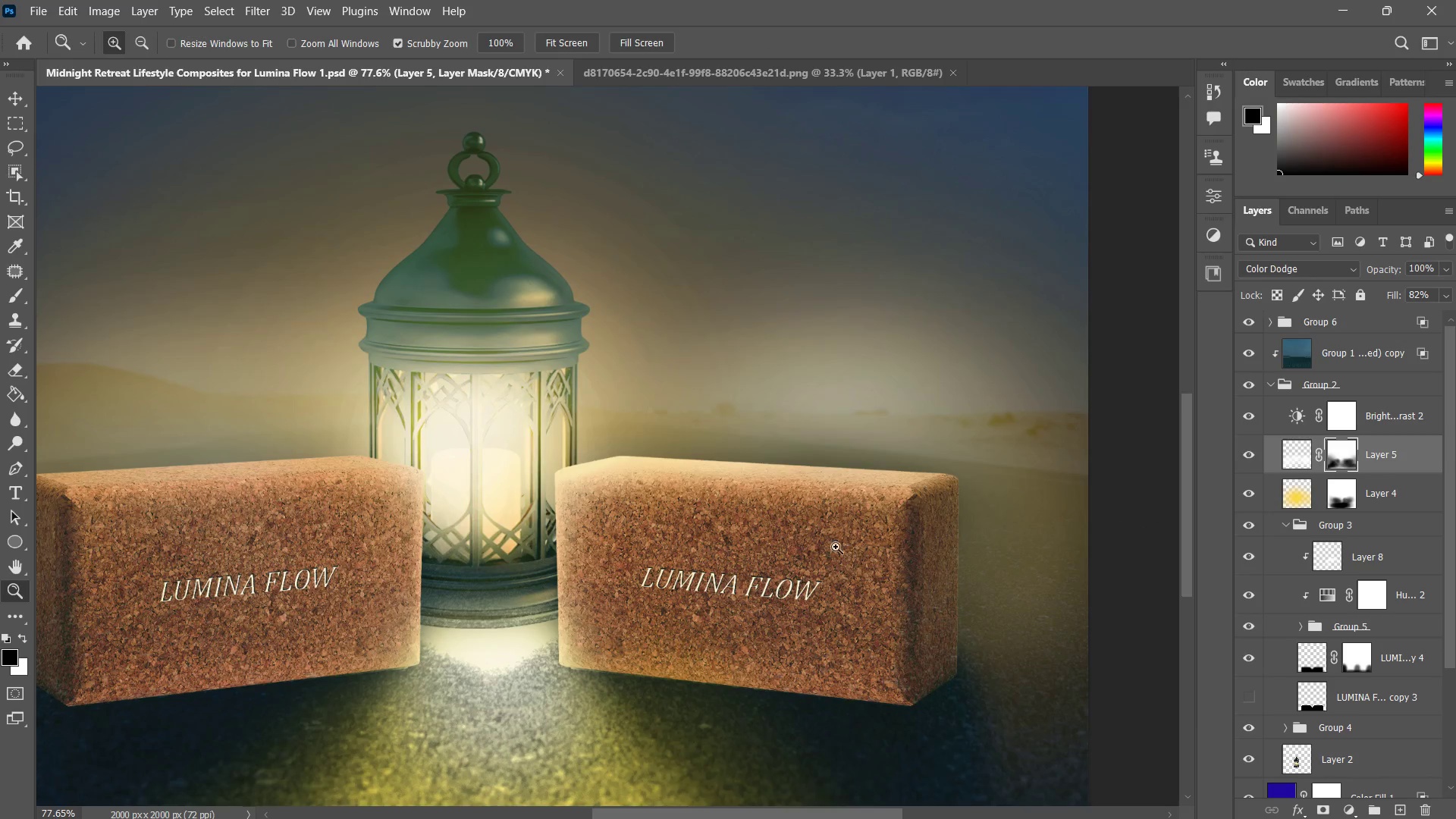 
left_click_drag(start_coordinate=[834, 547], to_coordinate=[824, 563])
 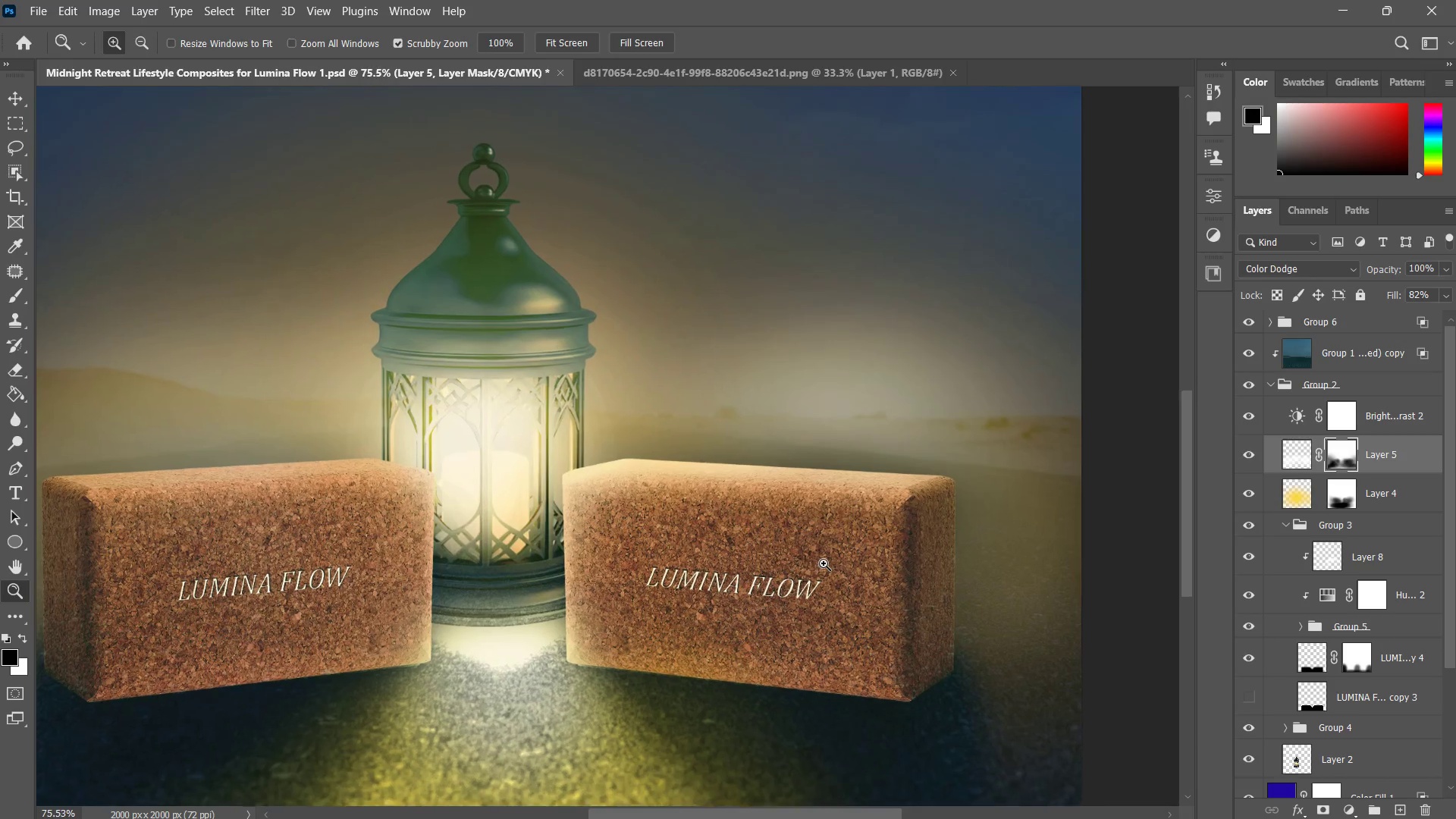 
left_click([824, 563])
 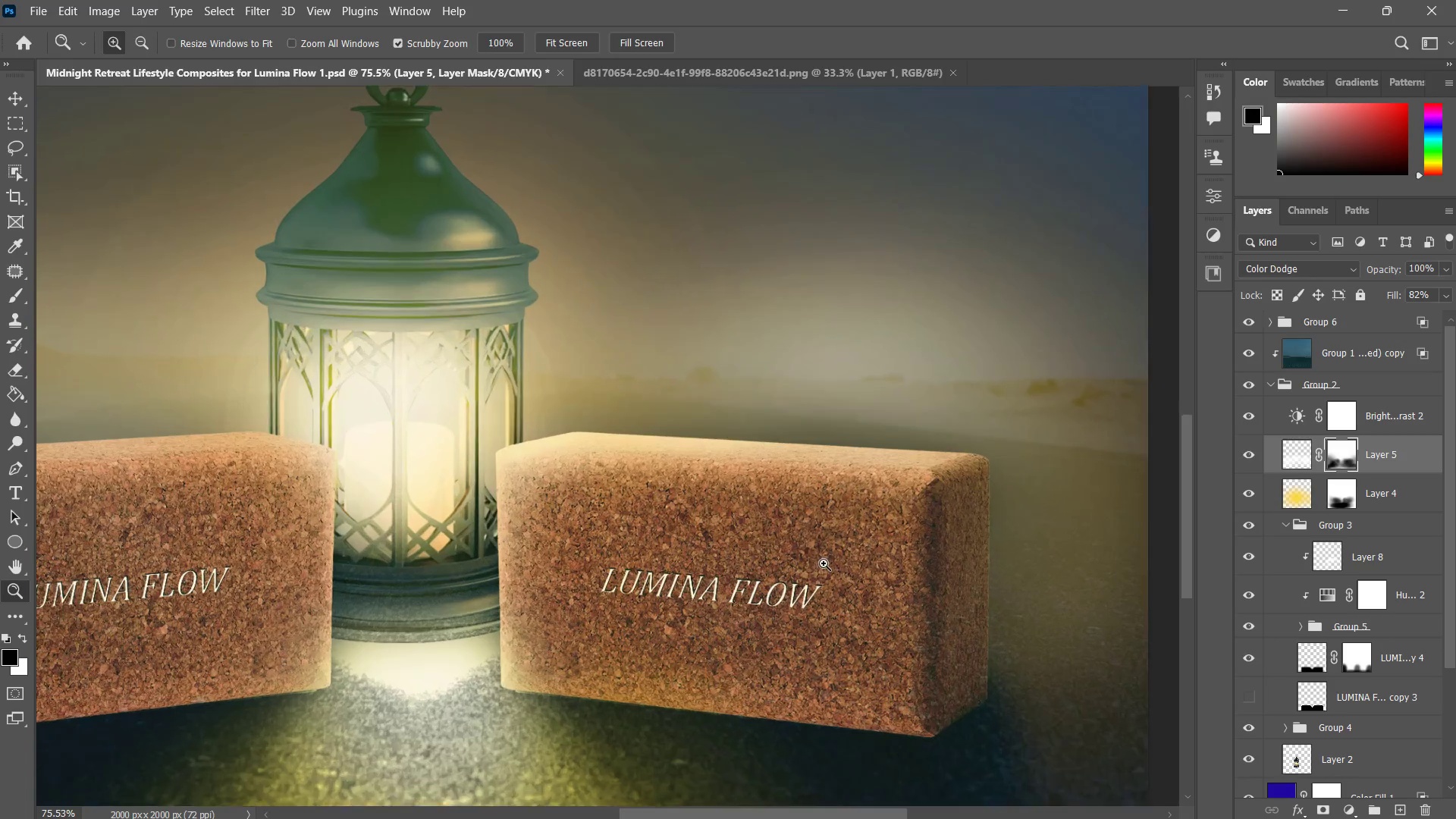 
hold_key(key=Space, duration=0.66)
 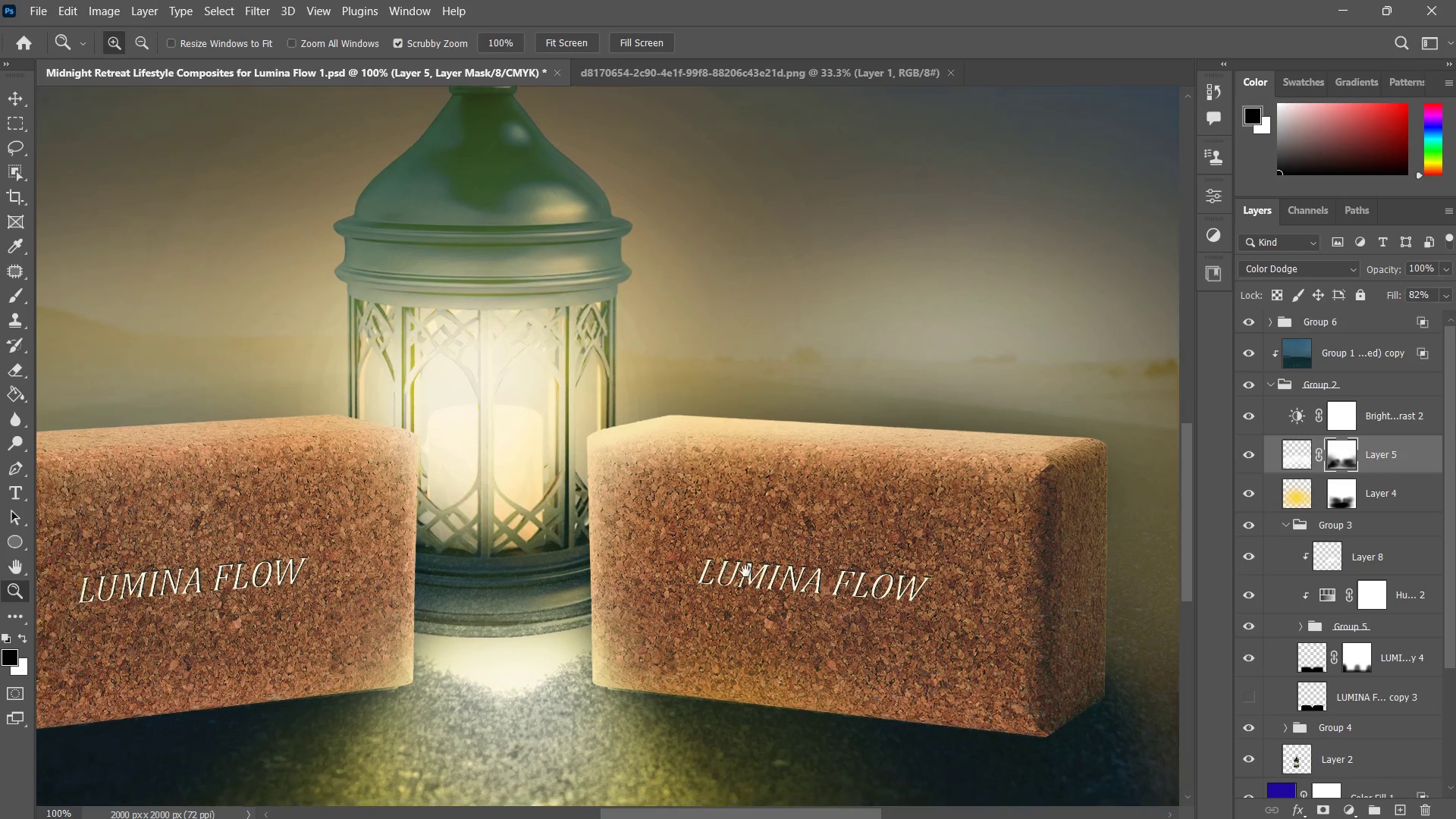 
left_click_drag(start_coordinate=[538, 577], to_coordinate=[598, 576])
 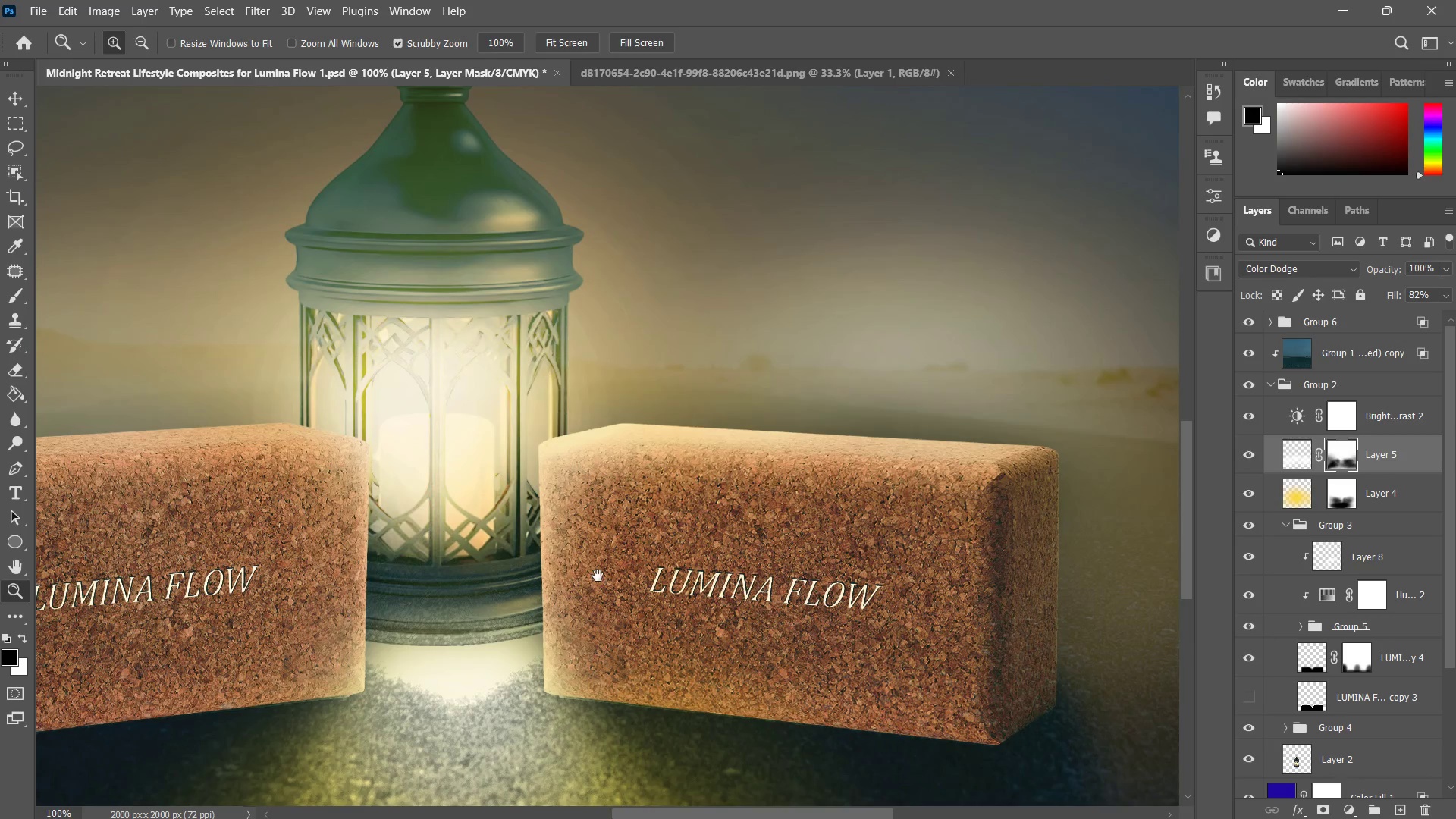 
triple_click([598, 576])
 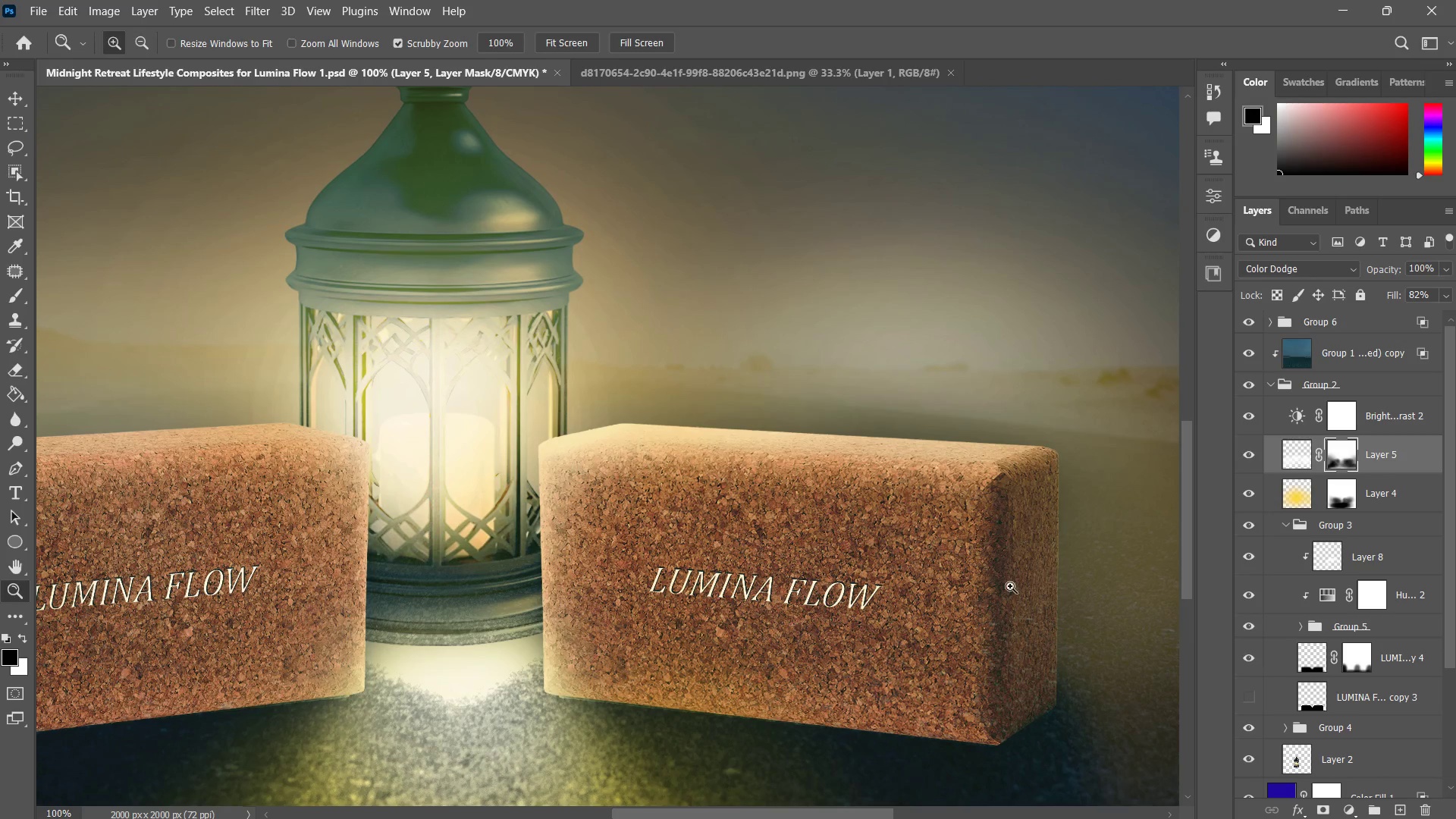 
hold_key(key=Space, duration=1.22)
 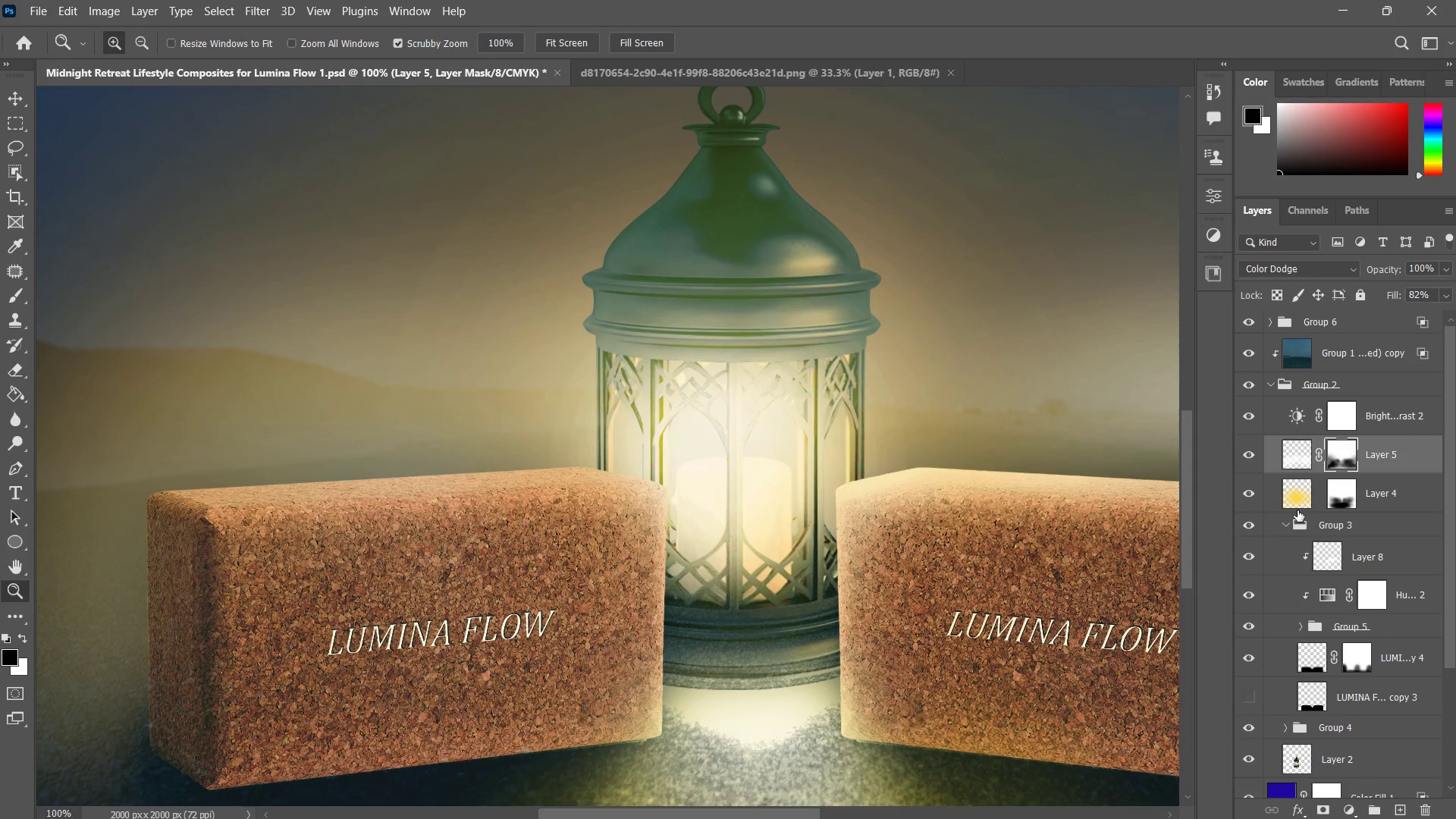 
left_click_drag(start_coordinate=[656, 584], to_coordinate=[953, 628])
 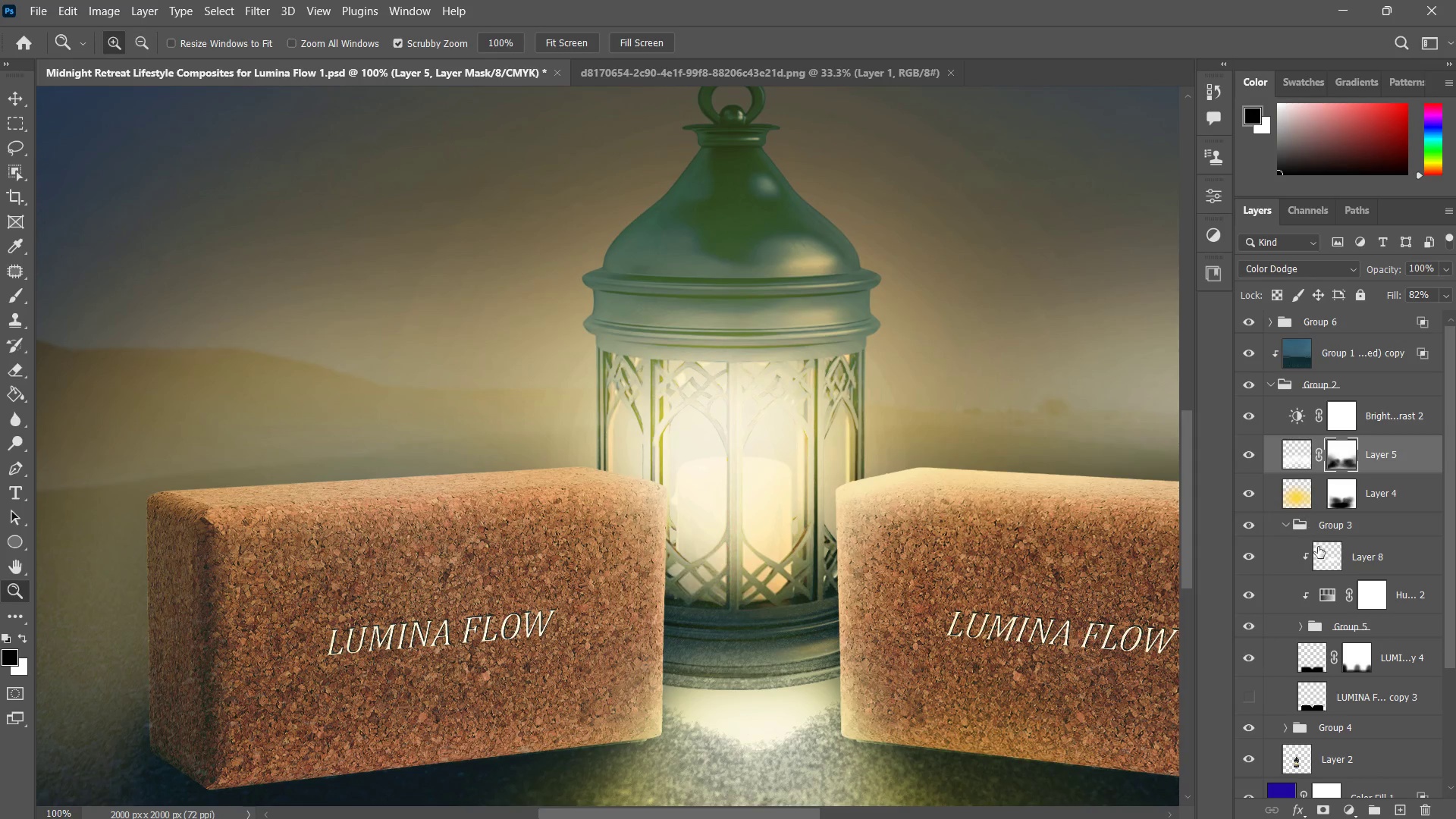 
left_click([1328, 561])
 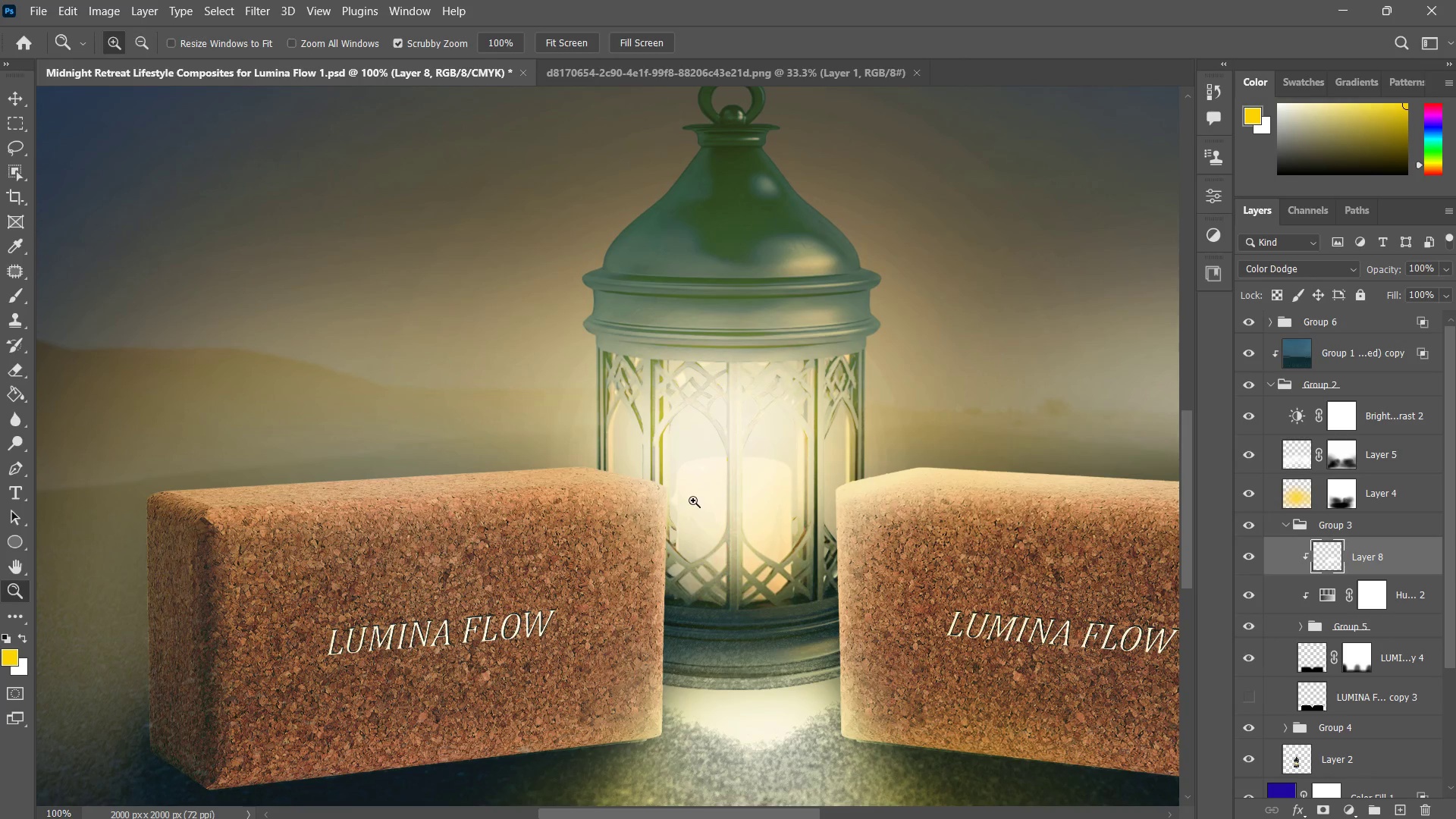 
key(B)
 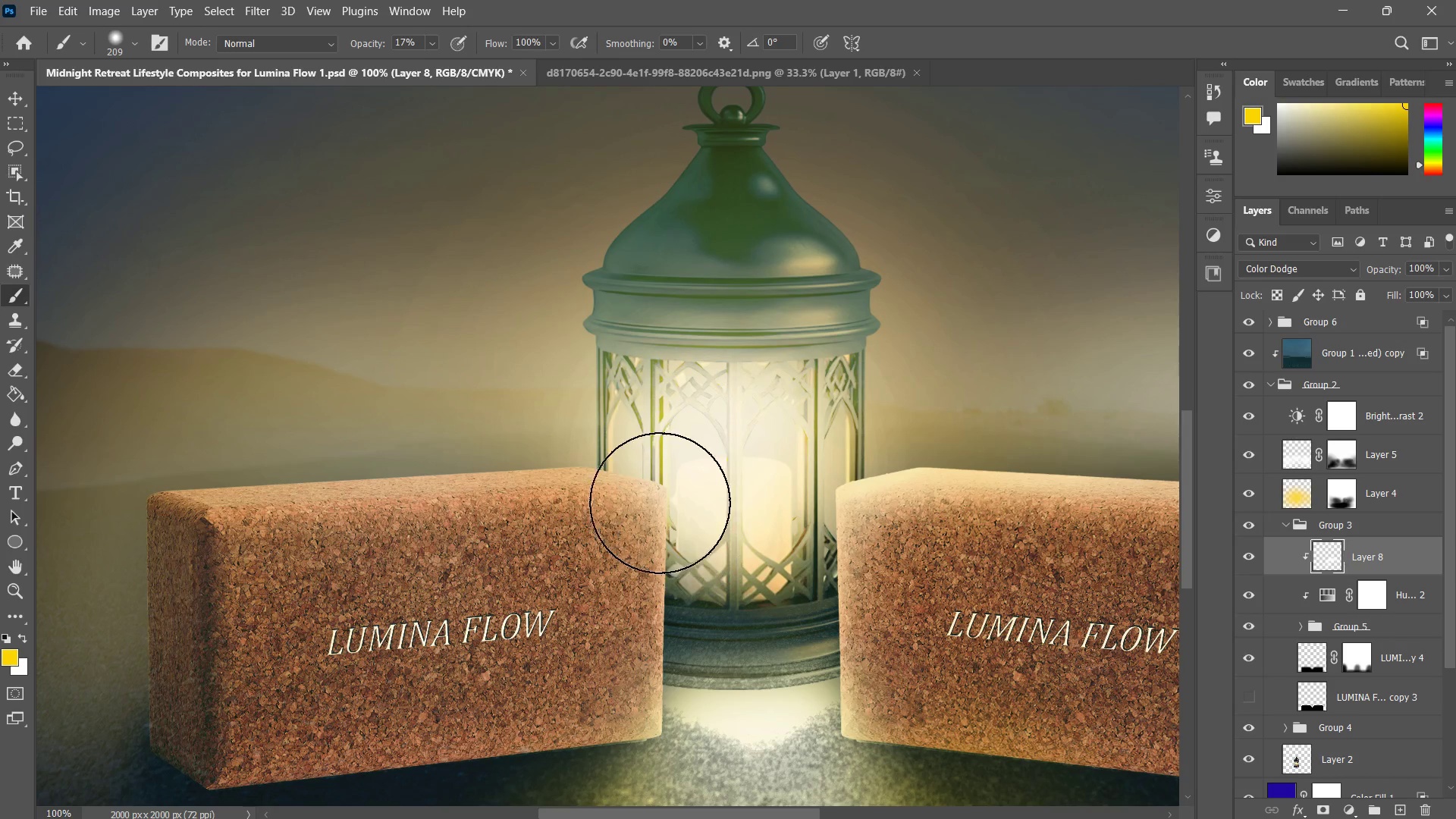 
left_click_drag(start_coordinate=[609, 490], to_coordinate=[664, 503])
 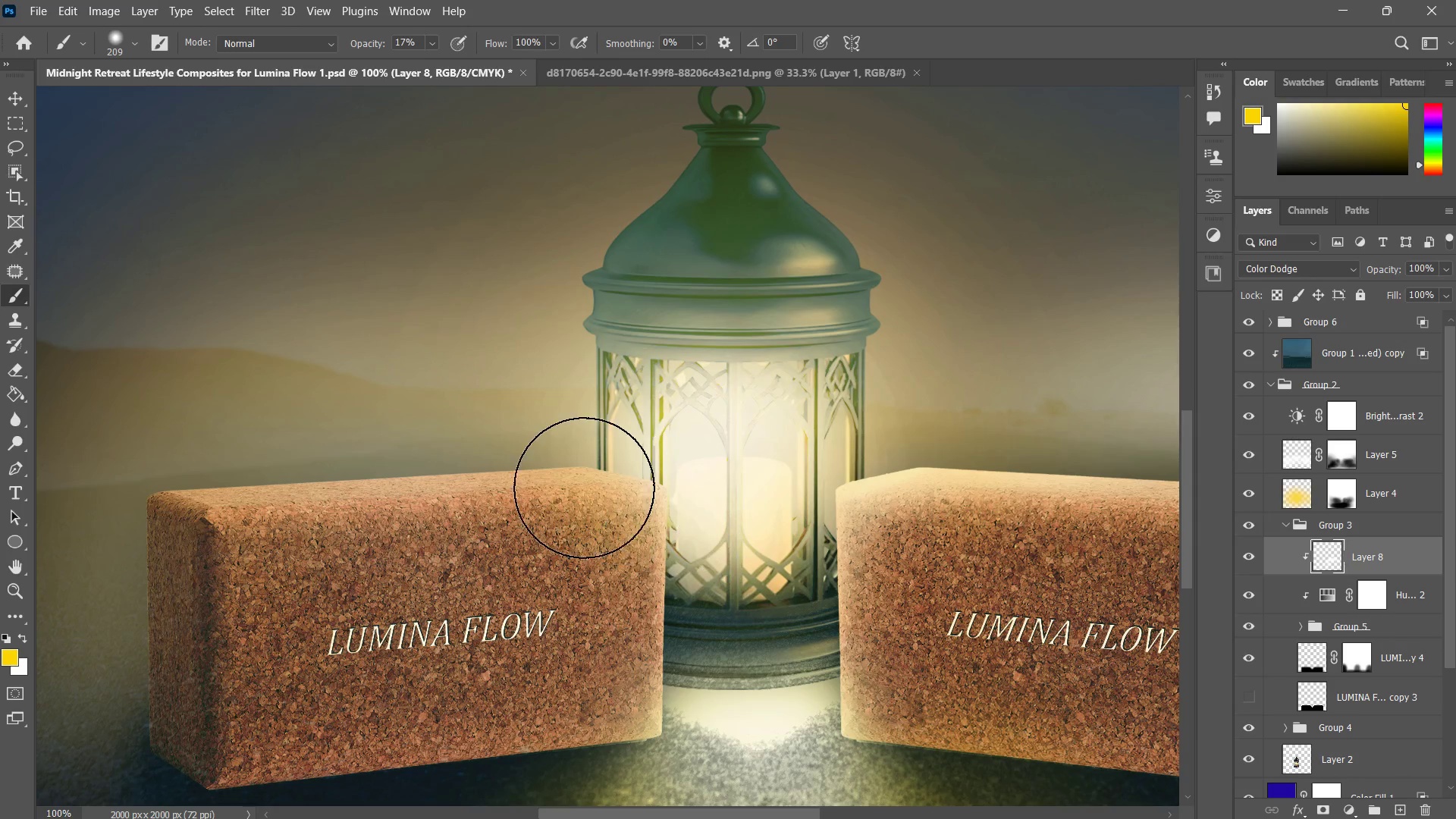 
left_click_drag(start_coordinate=[582, 486], to_coordinate=[606, 485])
 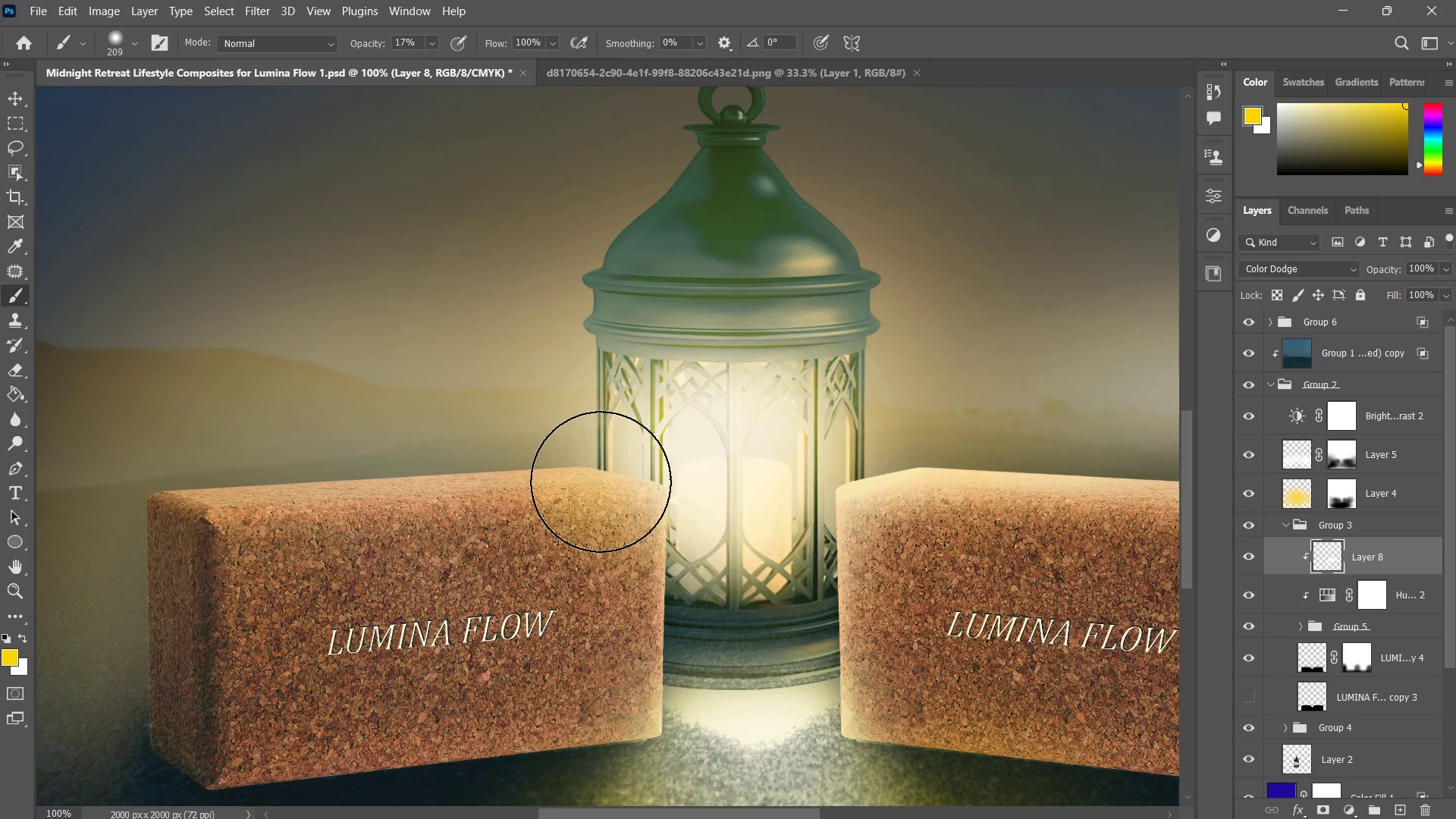 
left_click_drag(start_coordinate=[601, 482], to_coordinate=[609, 479])
 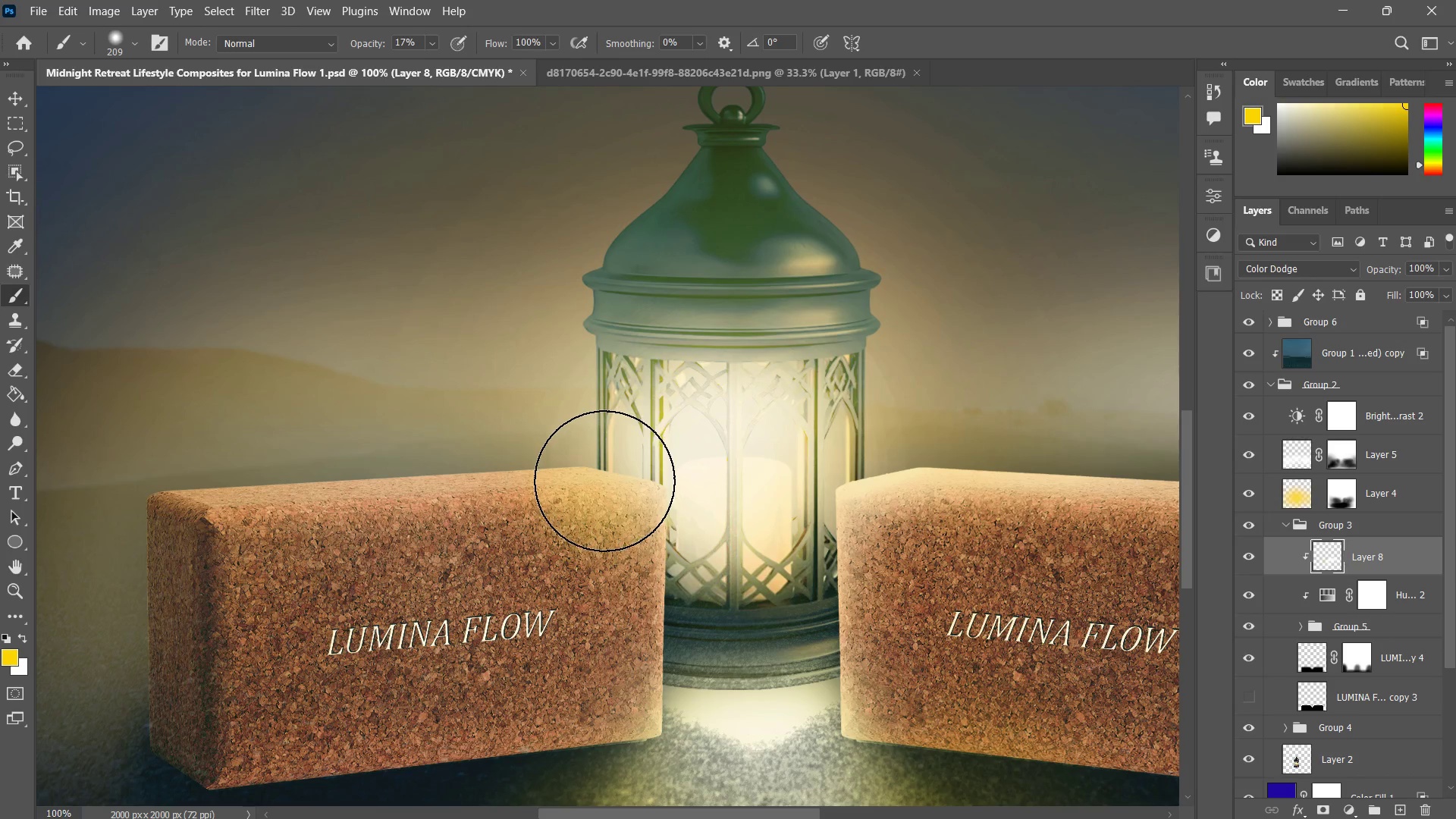 
double_click([604, 481])
 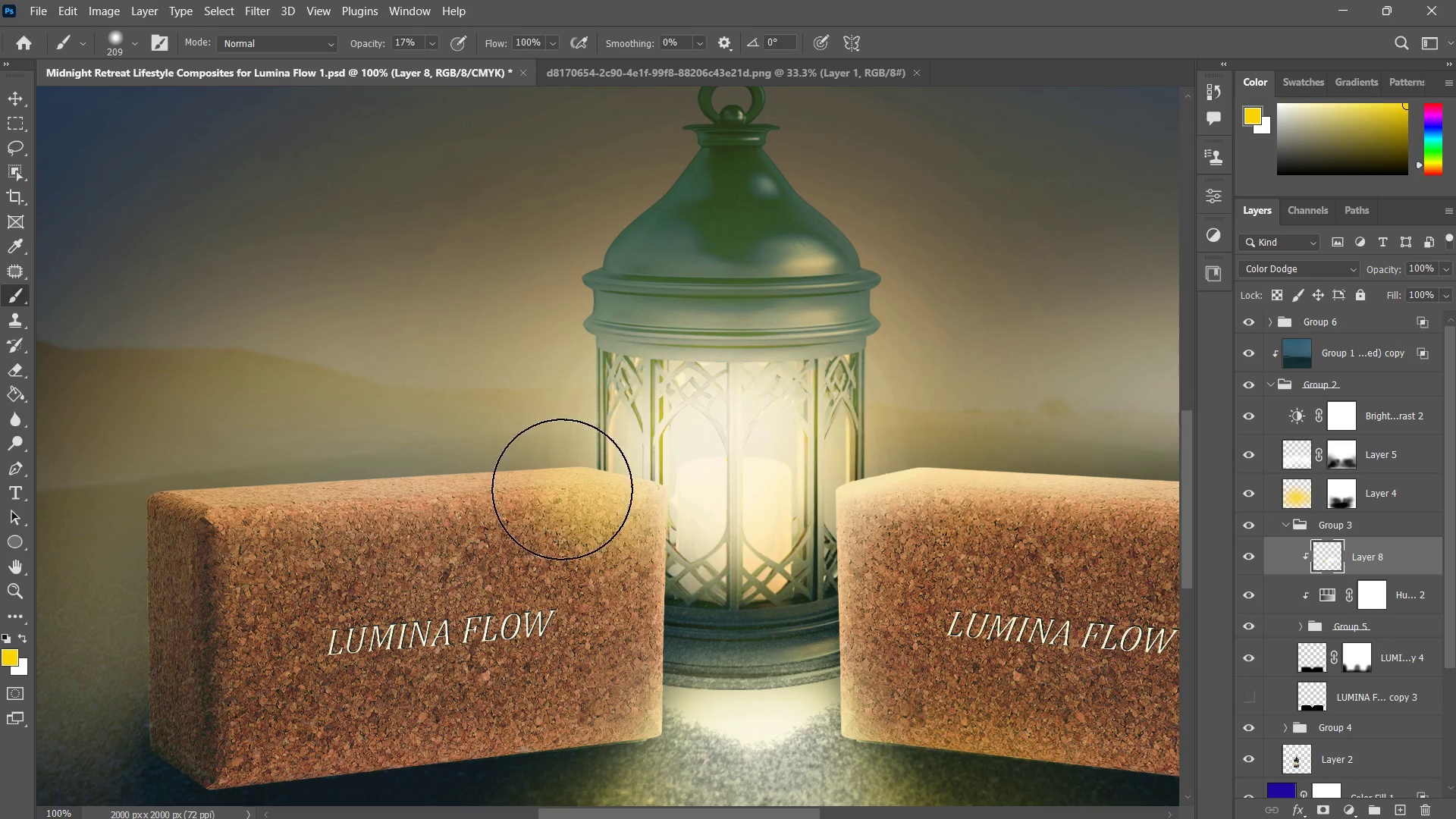 
key(Control+ControlLeft)
 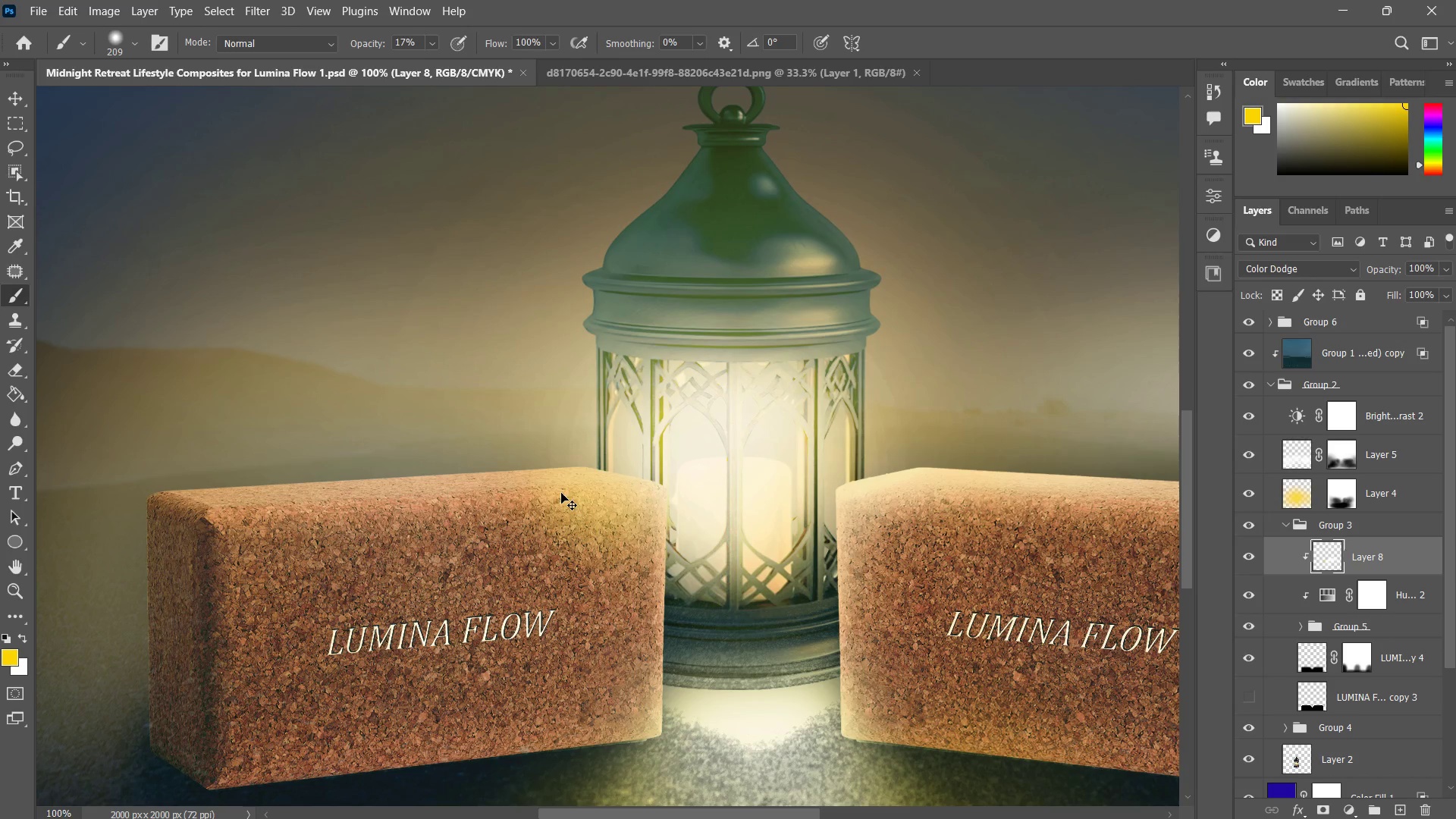 
key(Control+Z)
 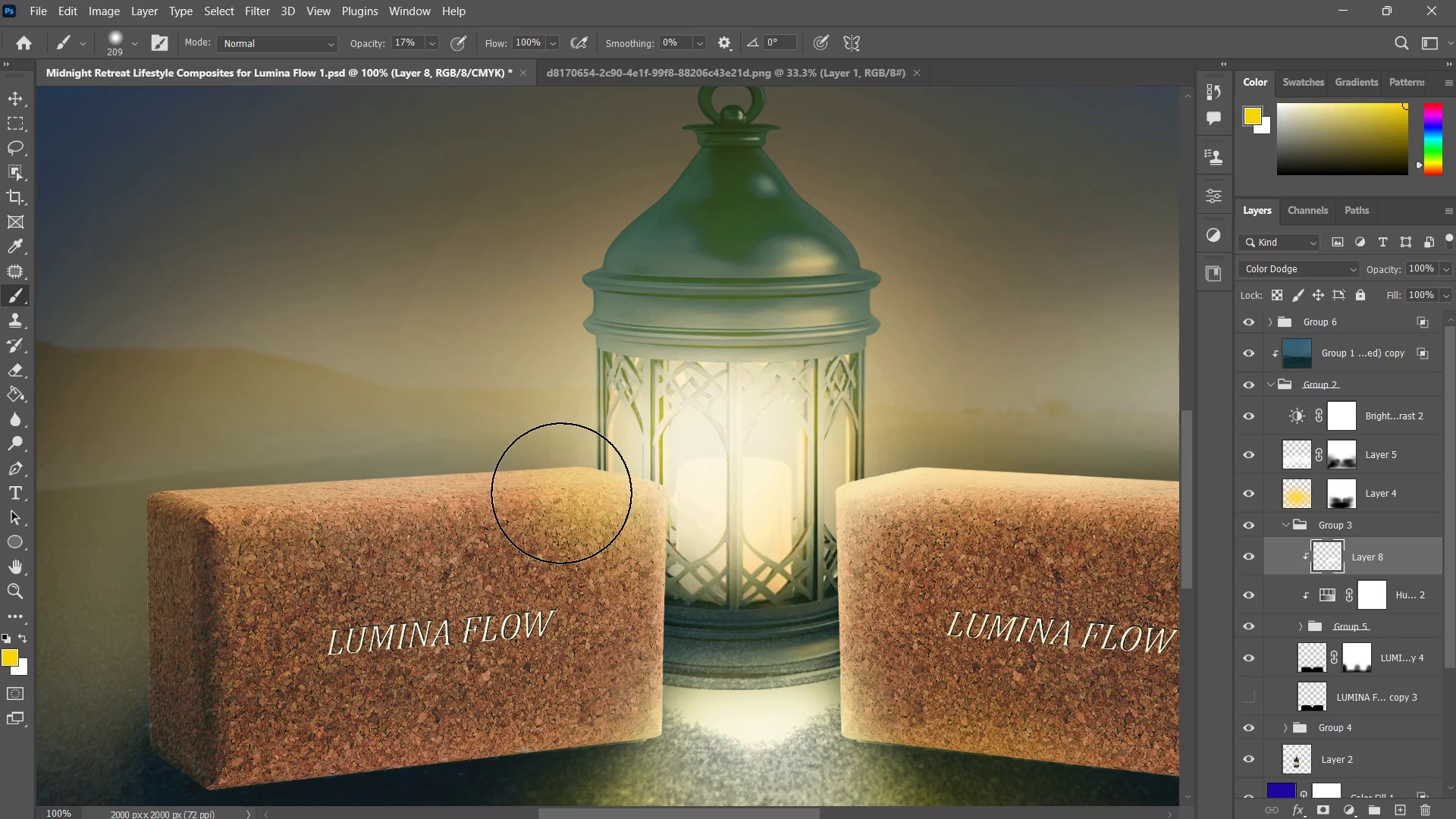 
key(Control+ControlLeft)
 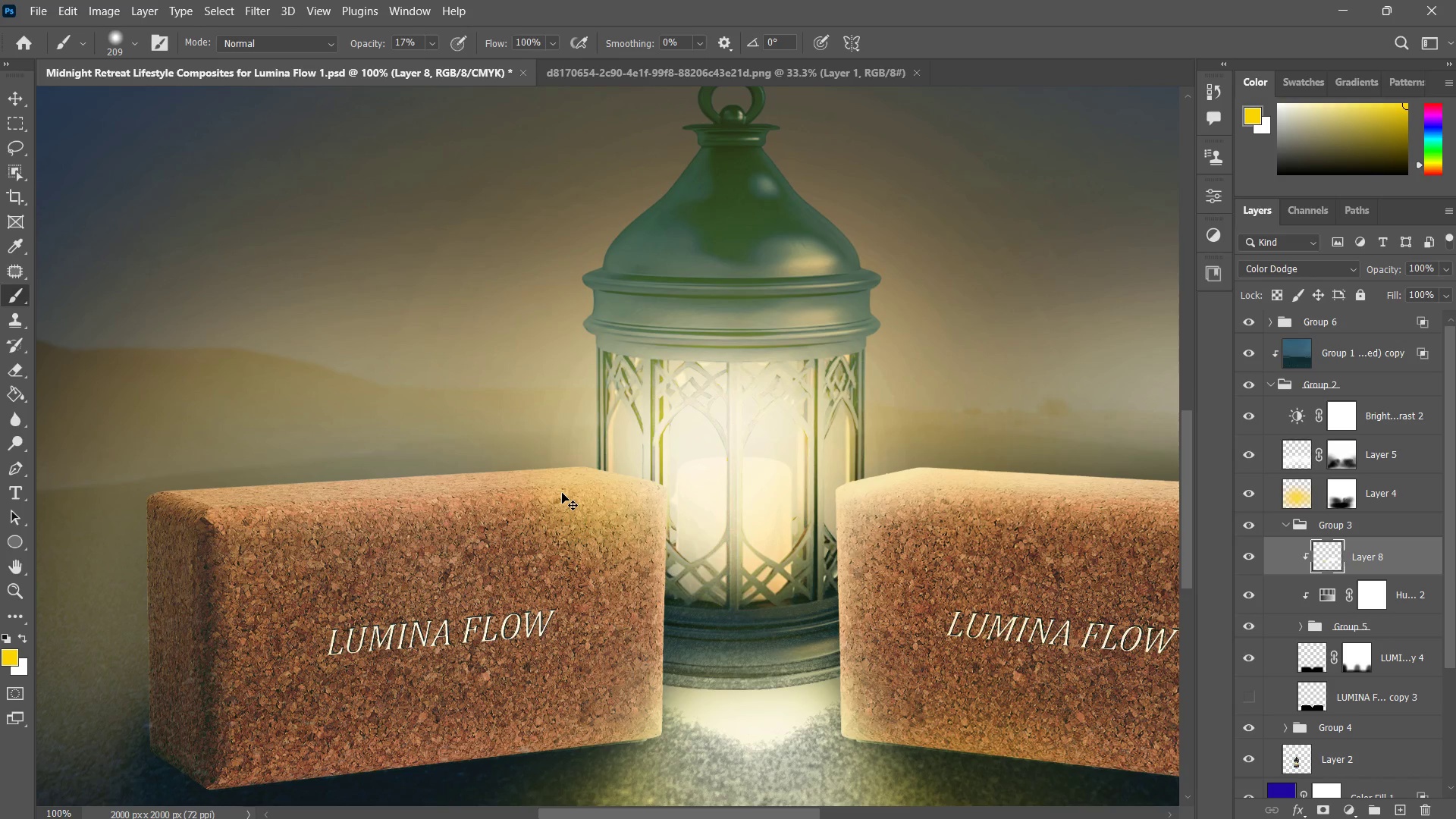 
key(Control+Z)
 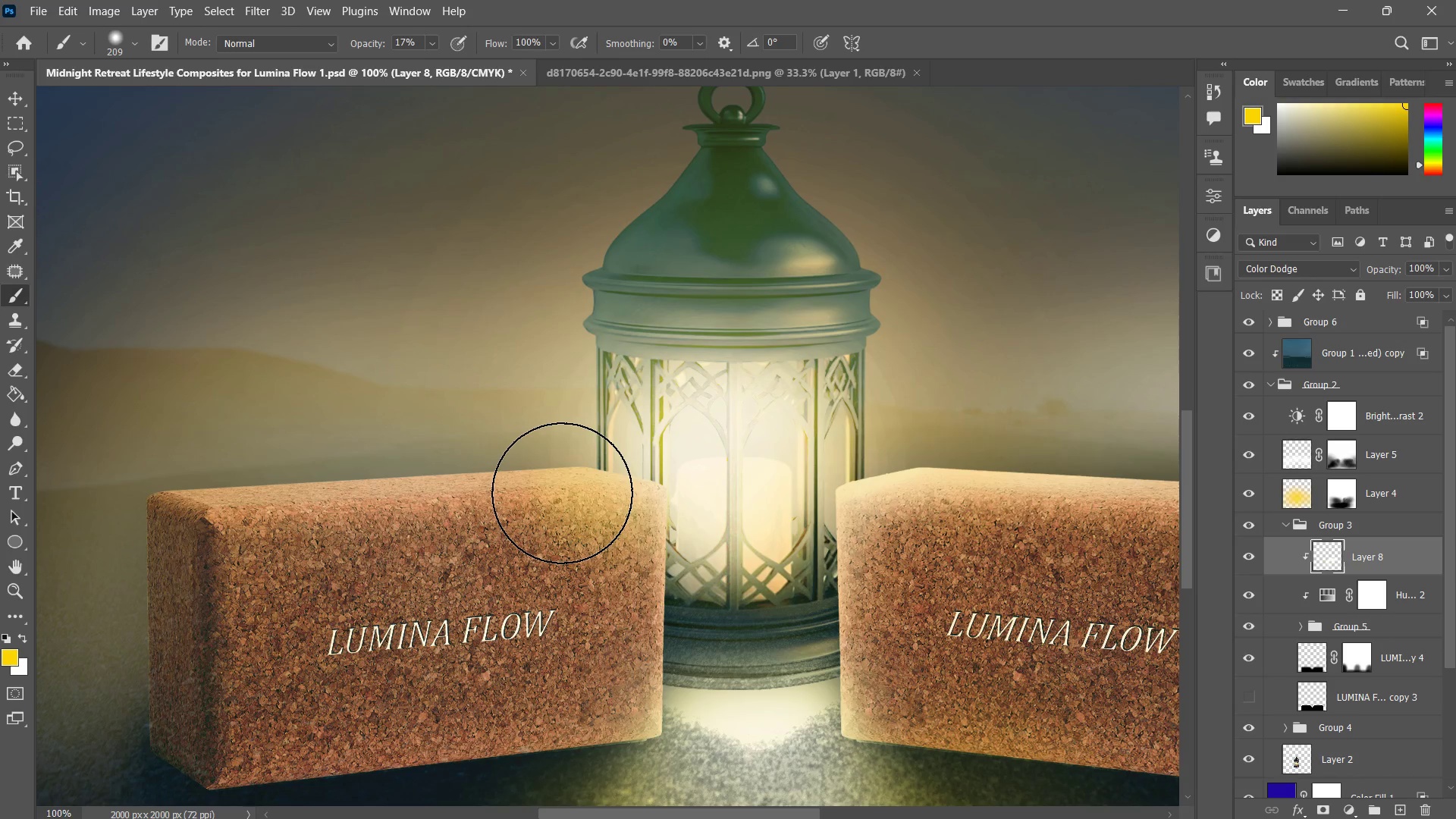 
key(Control+ControlLeft)
 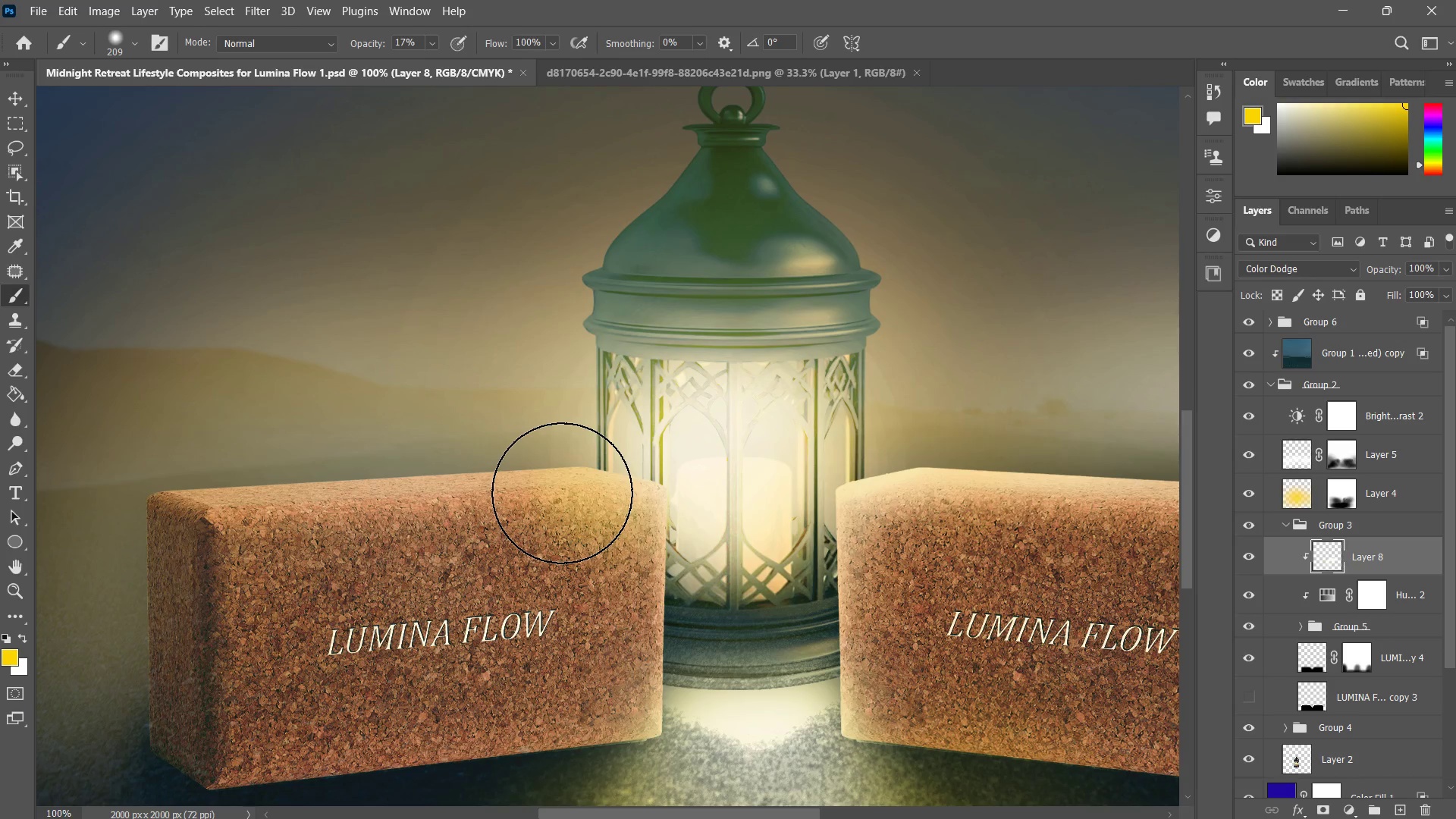 
key(Control+Z)
 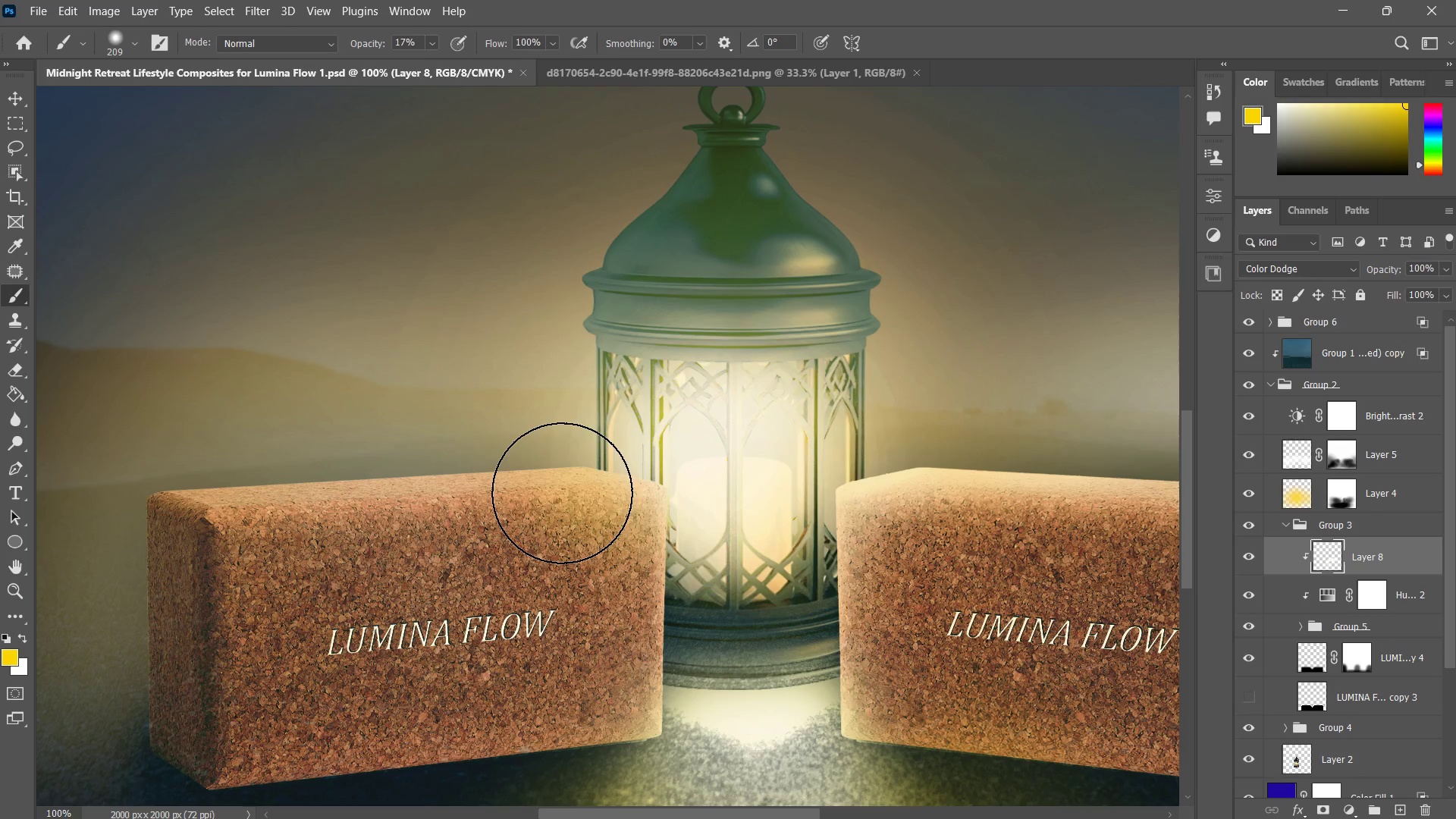 
key(Control+ControlLeft)
 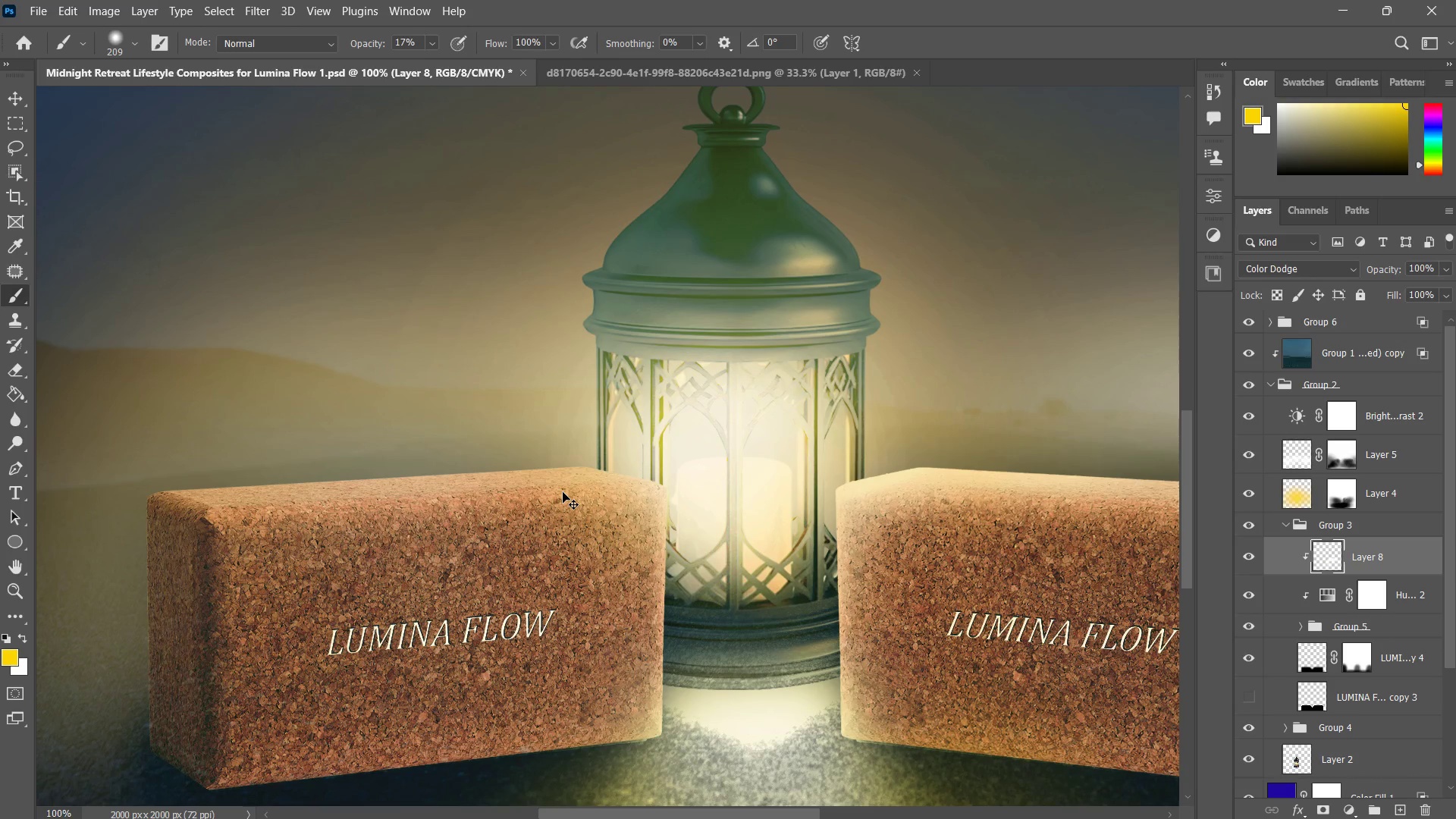 
key(Control+Z)
 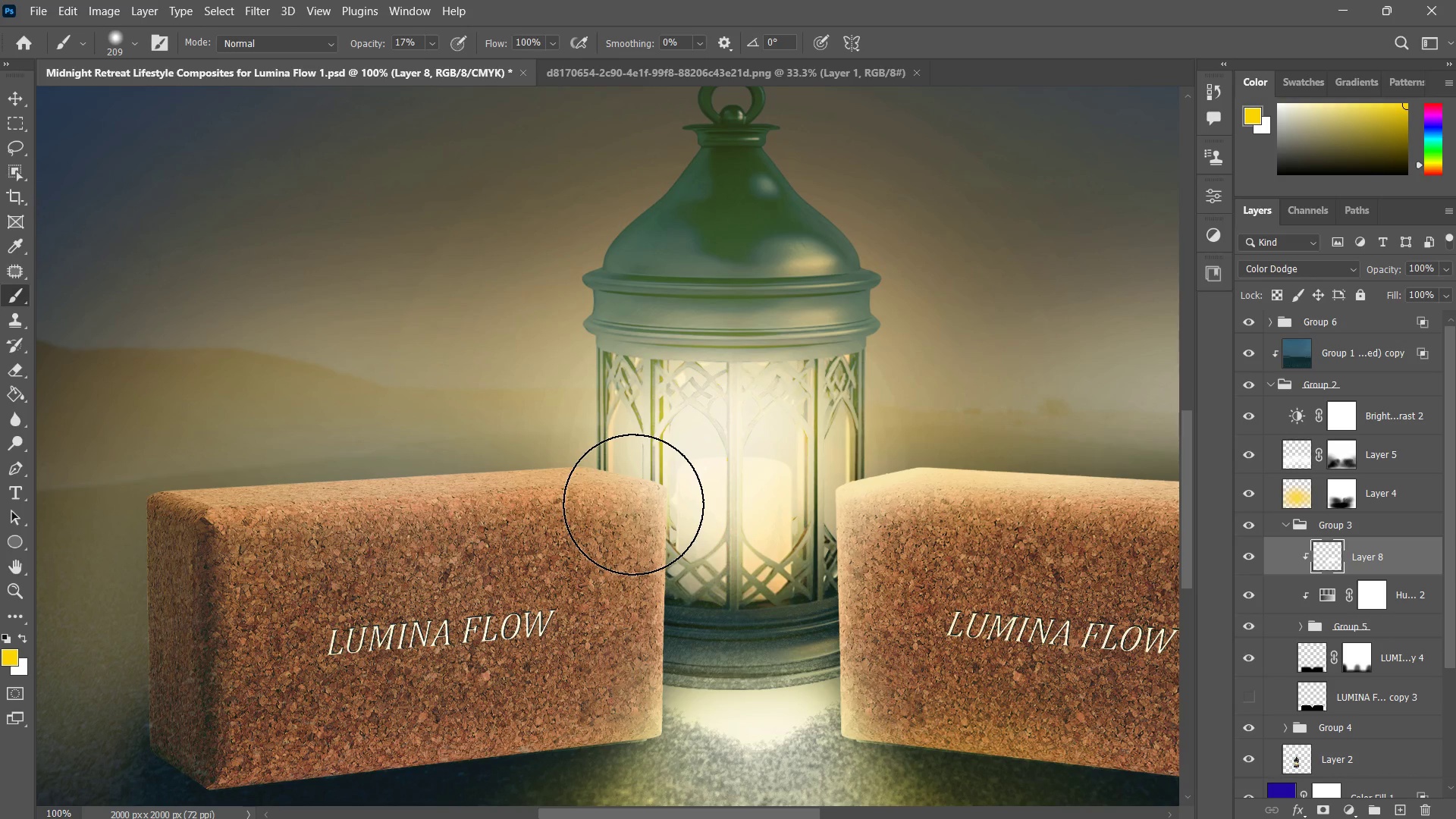 
key(X)
 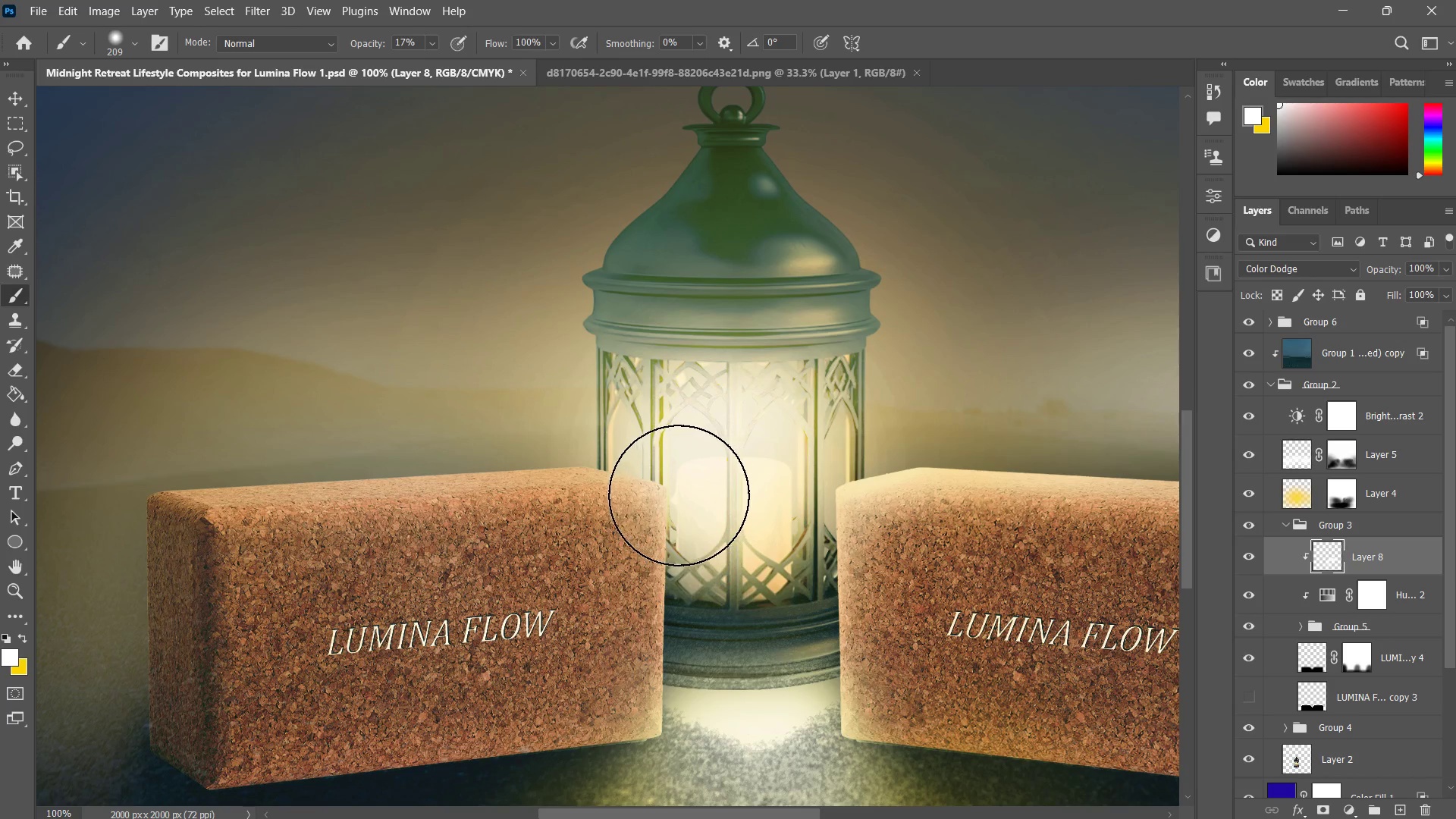 
left_click_drag(start_coordinate=[675, 496], to_coordinate=[645, 473])
 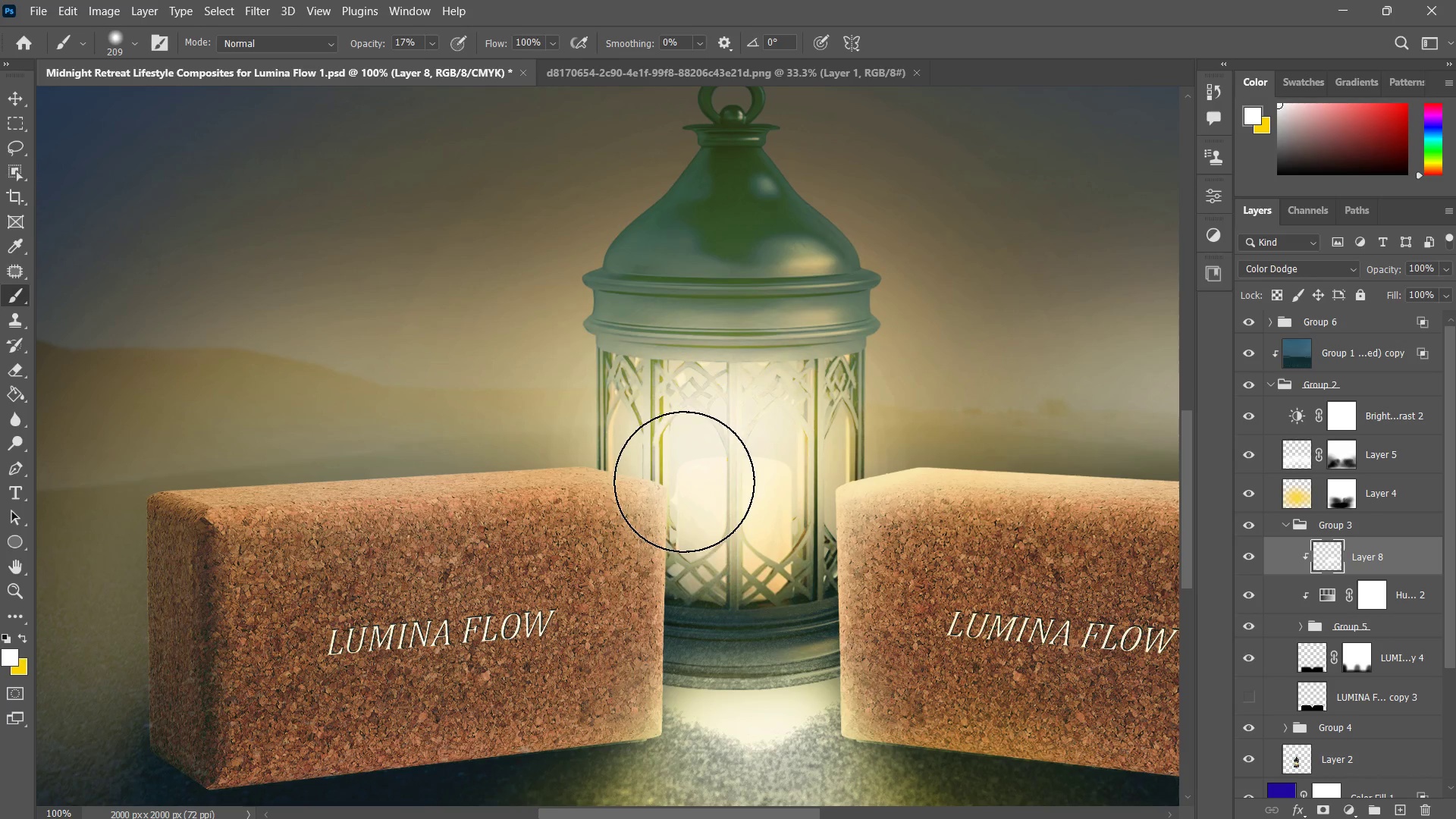 
left_click_drag(start_coordinate=[684, 482], to_coordinate=[550, 391])
 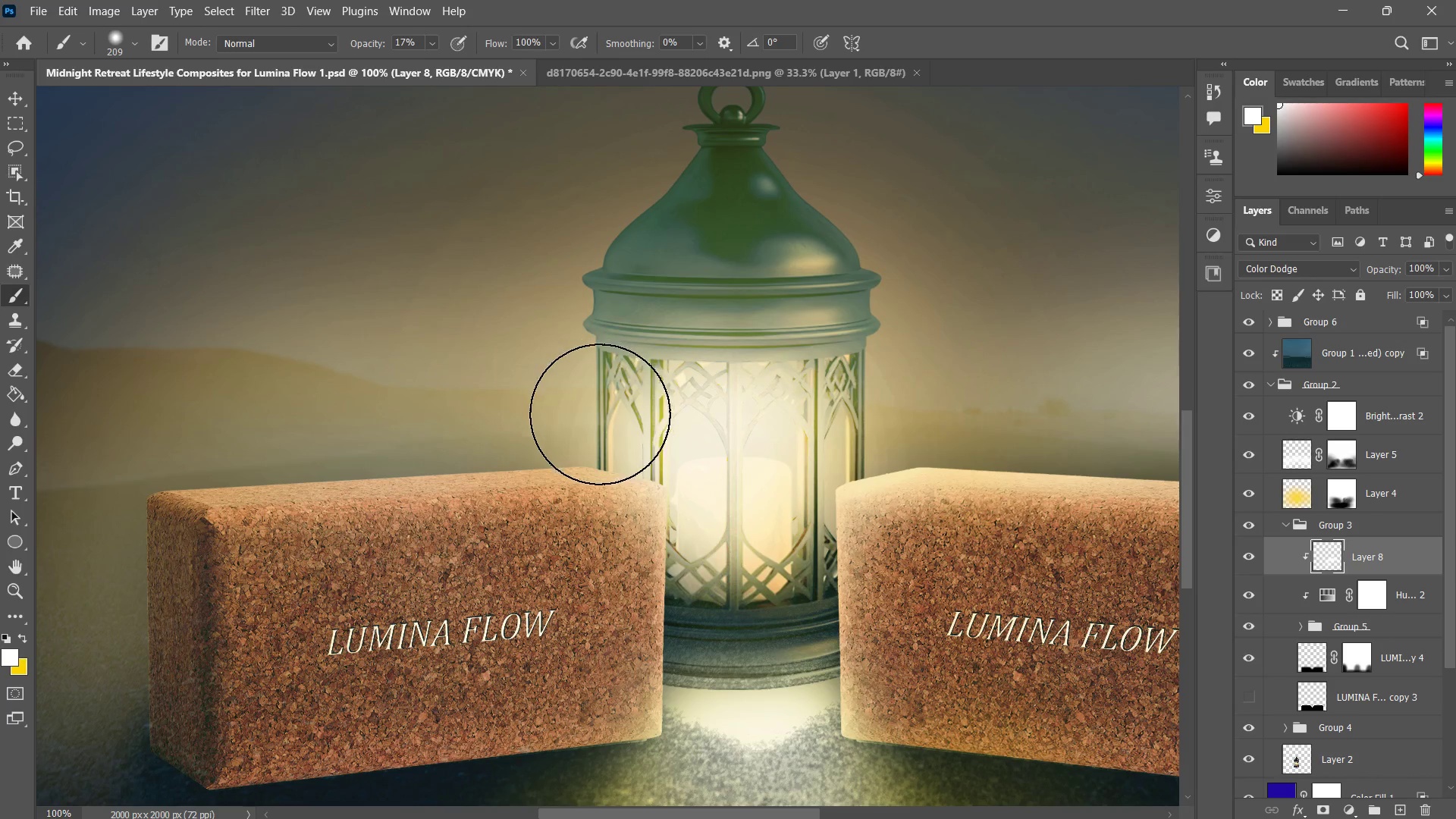 
left_click_drag(start_coordinate=[596, 416], to_coordinate=[523, 419])
 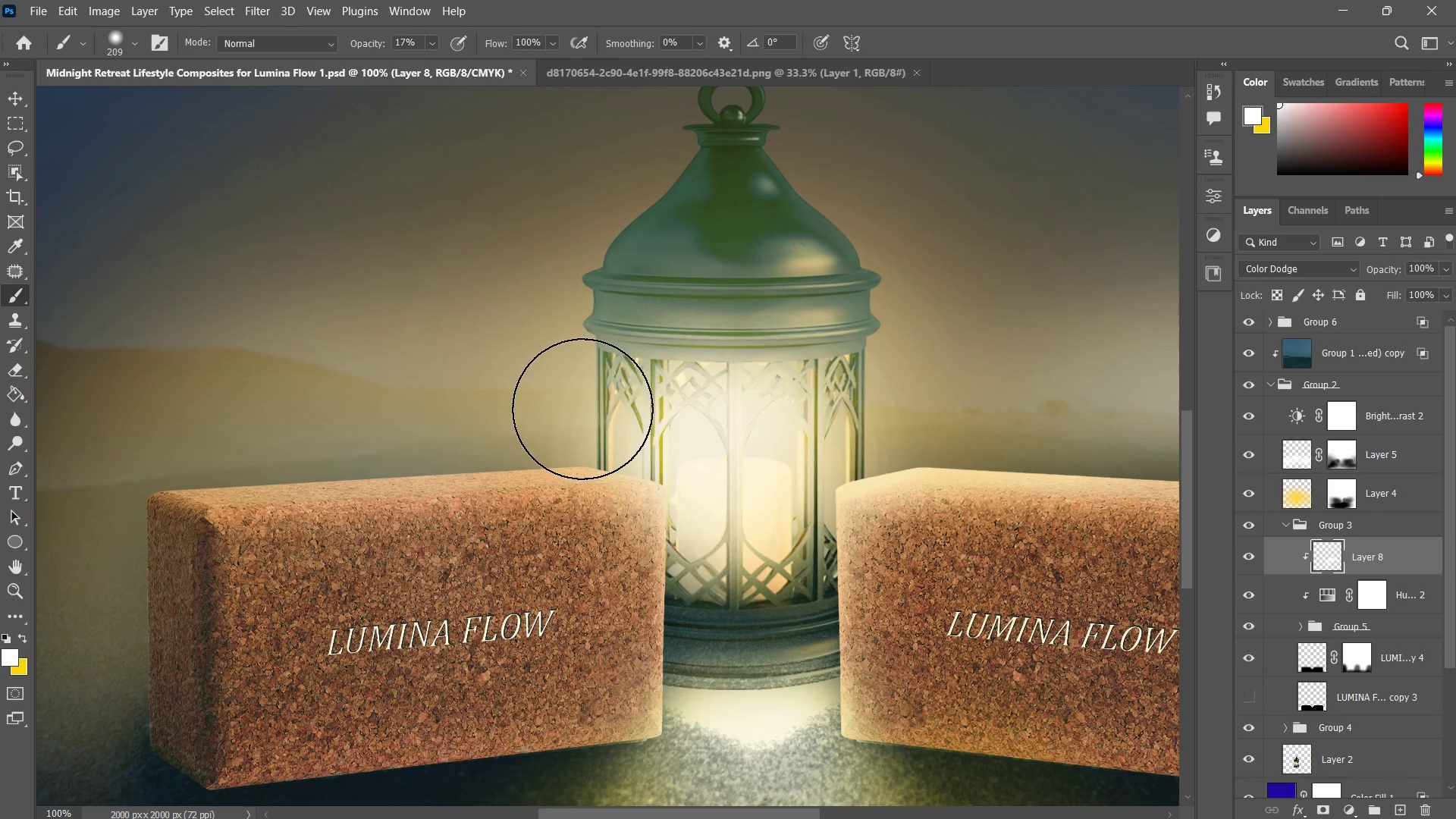 
left_click_drag(start_coordinate=[582, 409], to_coordinate=[484, 416])
 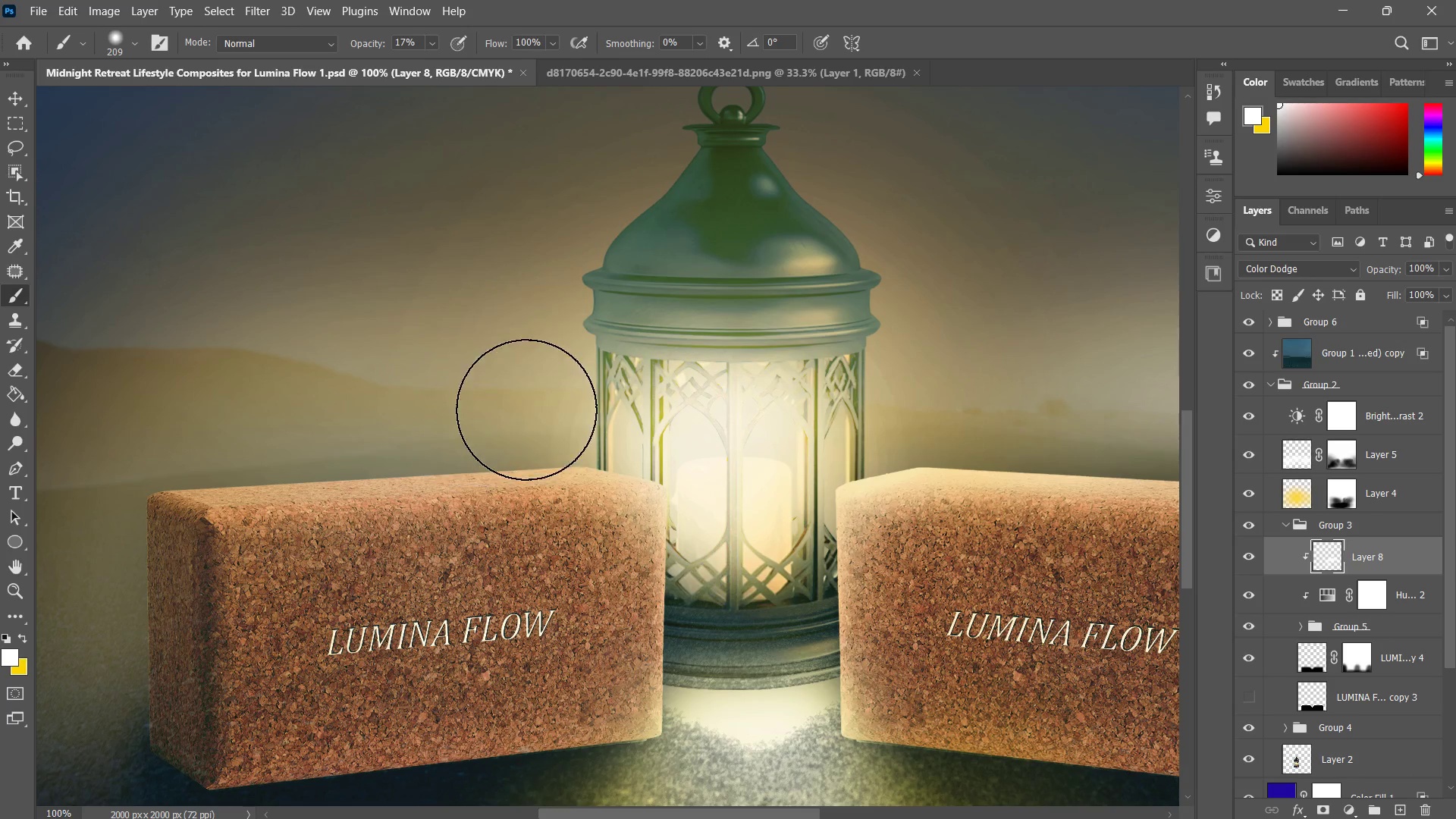 
left_click_drag(start_coordinate=[560, 406], to_coordinate=[372, 422])
 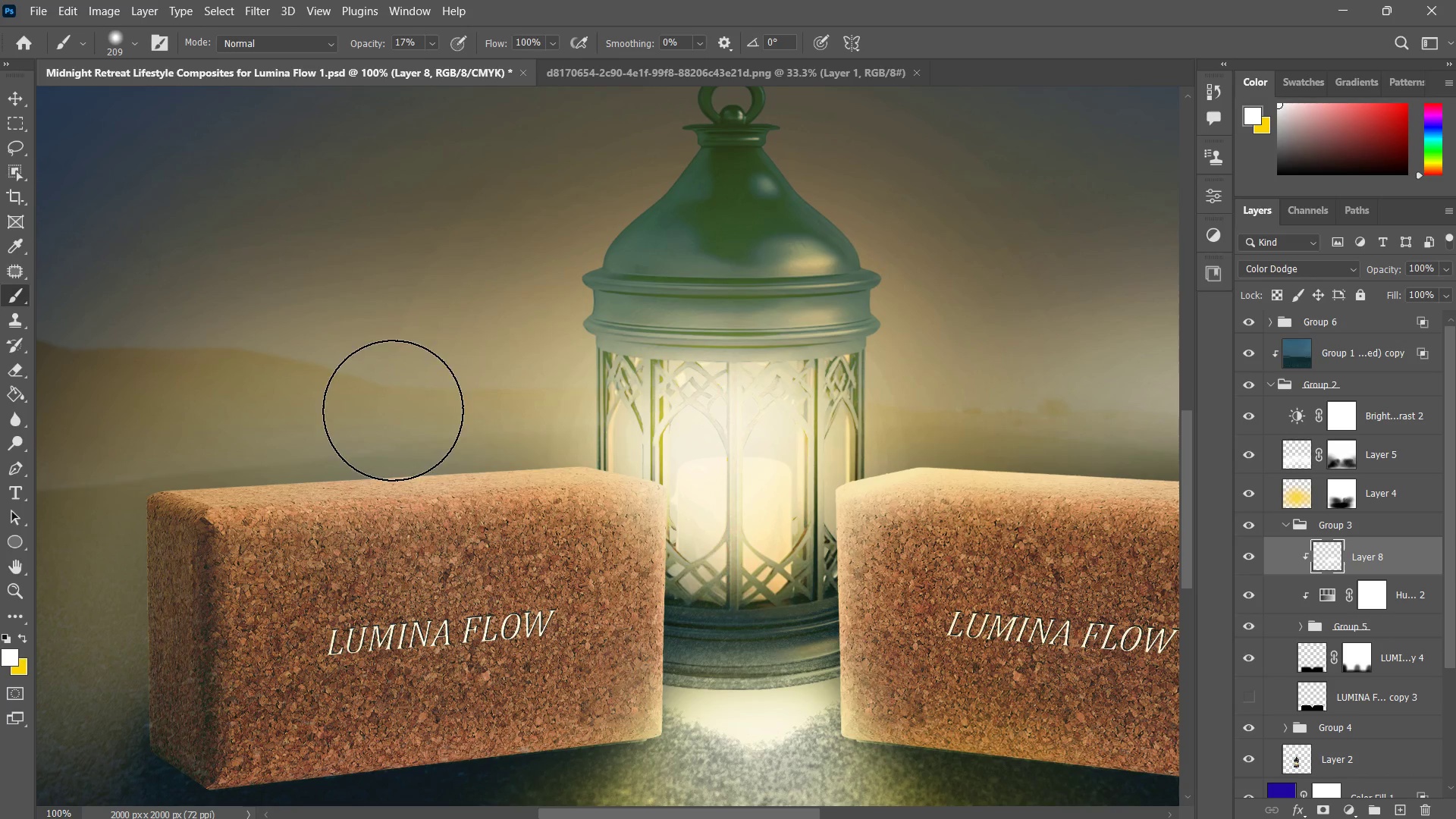 
left_click_drag(start_coordinate=[515, 409], to_coordinate=[265, 441])
 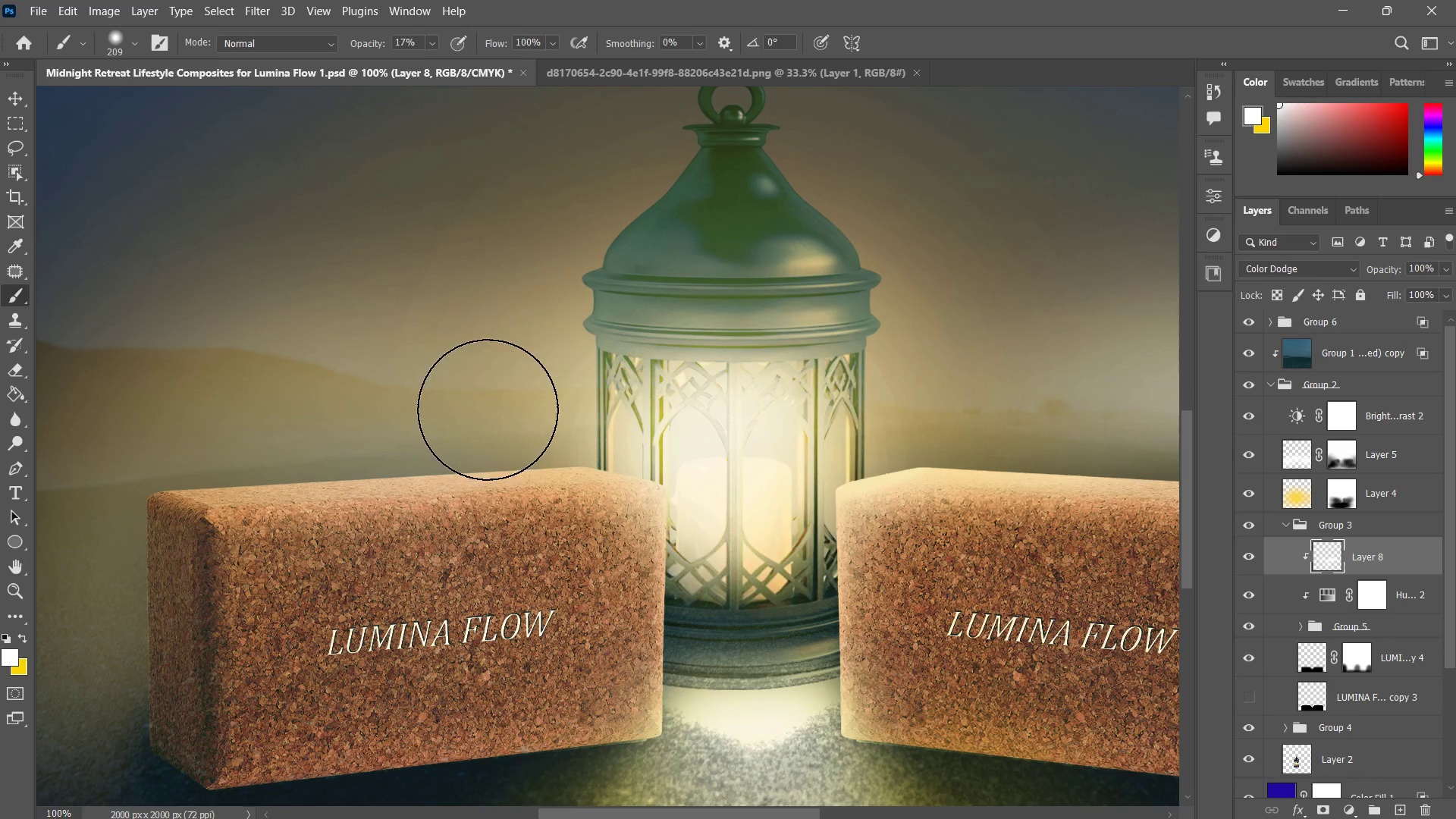 
left_click_drag(start_coordinate=[510, 408], to_coordinate=[273, 431])
 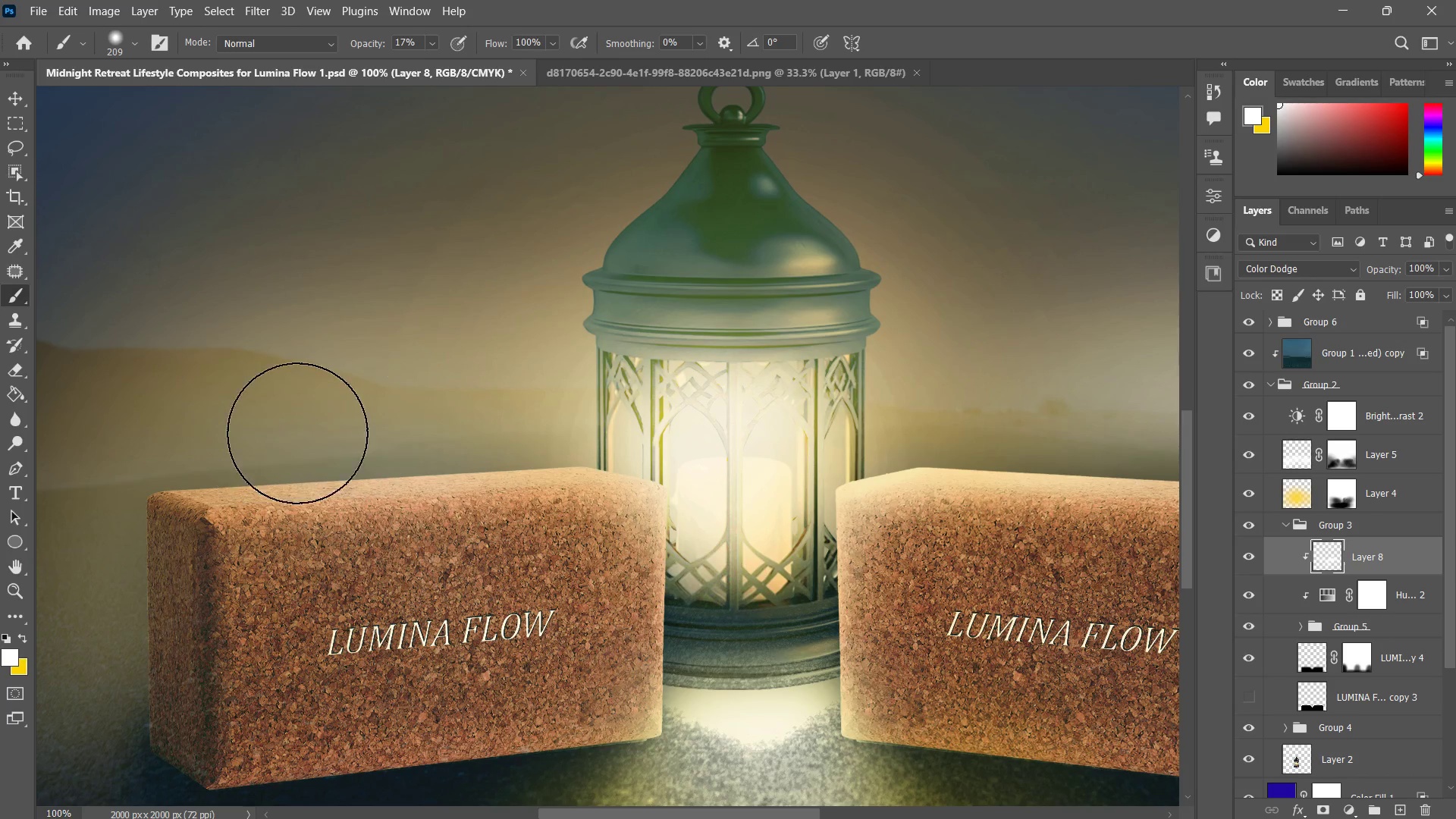 
left_click_drag(start_coordinate=[350, 435], to_coordinate=[634, 415])
 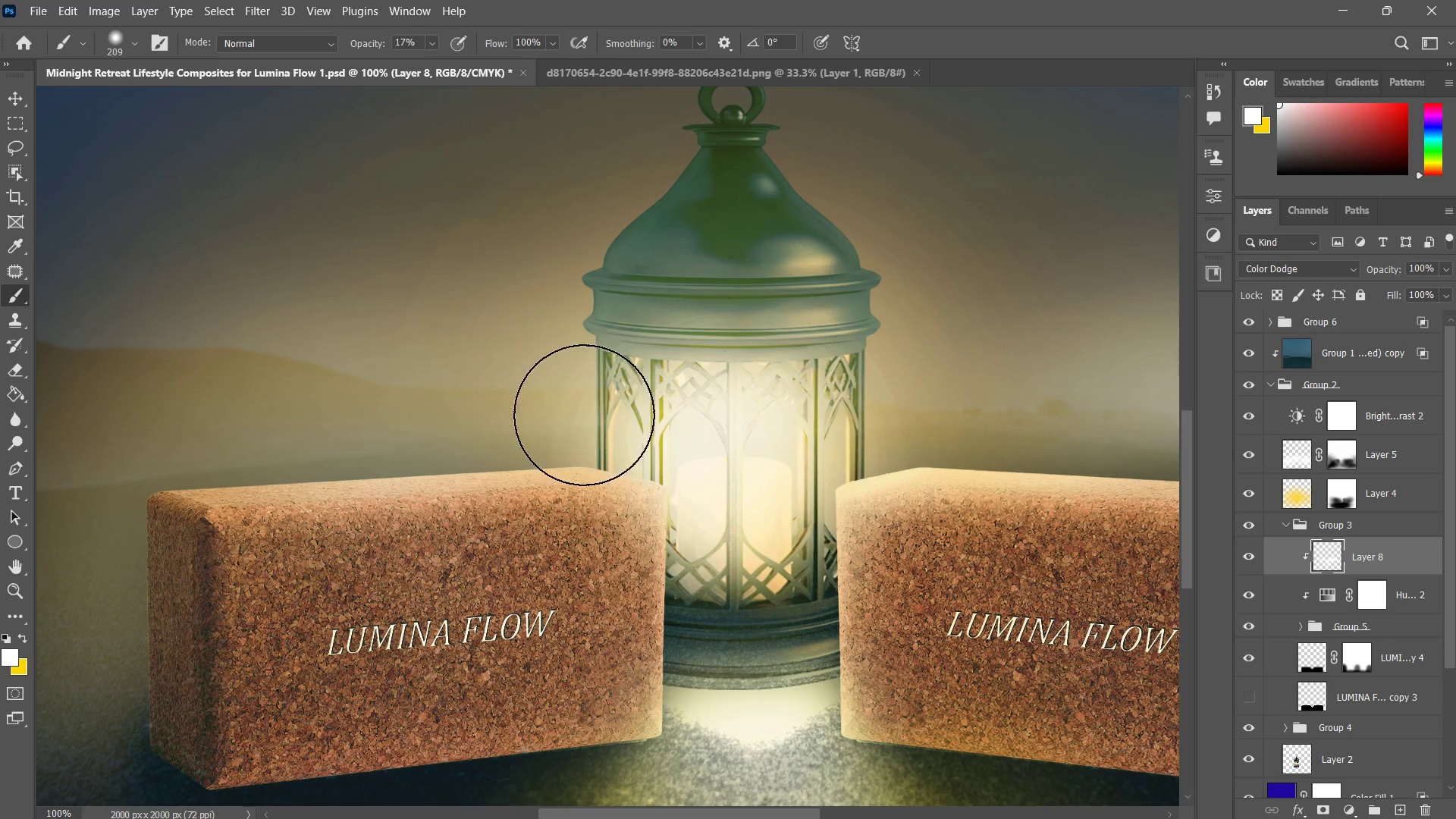 
left_click_drag(start_coordinate=[545, 413], to_coordinate=[537, 414])
 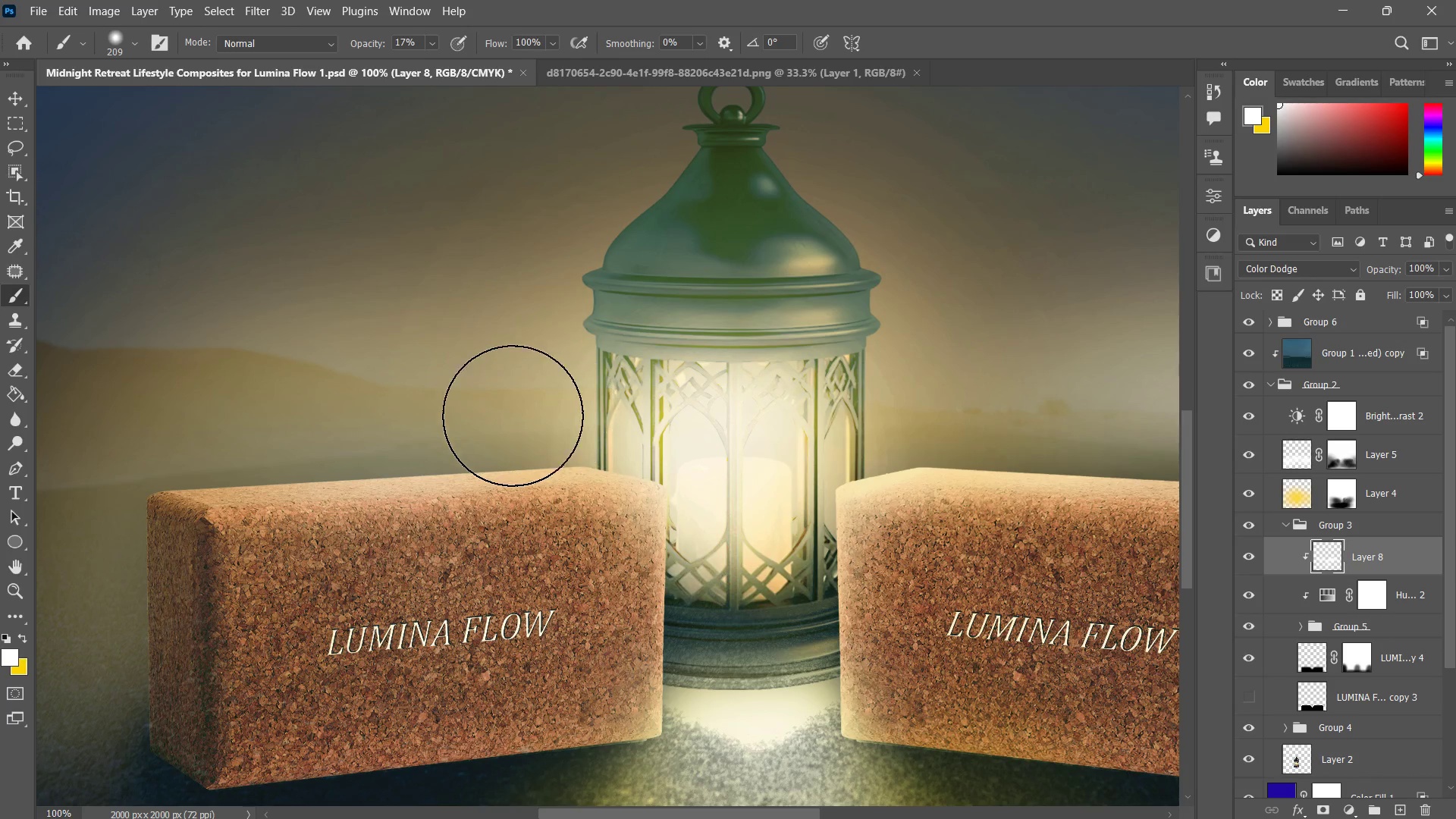 
left_click_drag(start_coordinate=[516, 416], to_coordinate=[659, 419])
 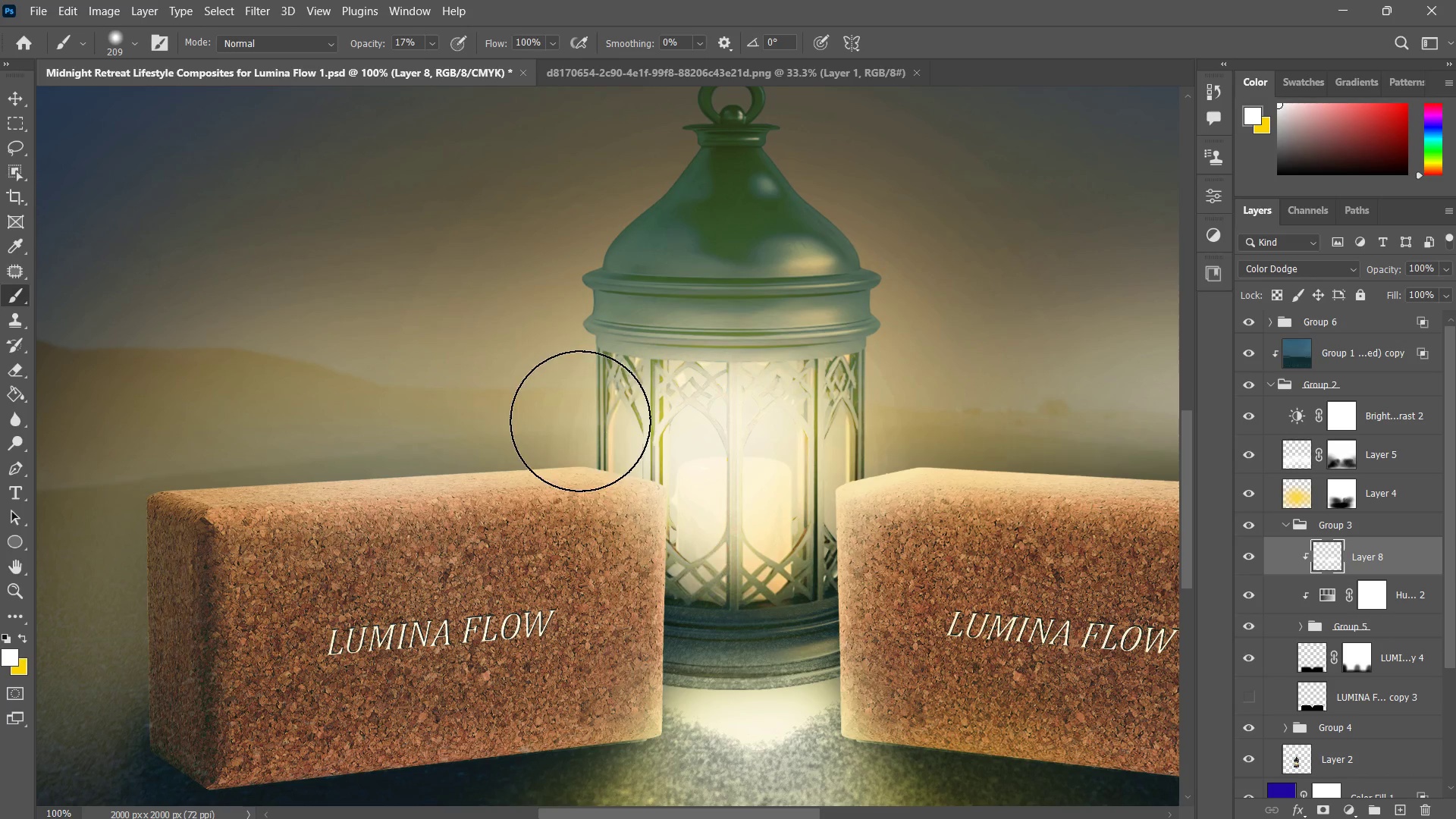 
left_click_drag(start_coordinate=[538, 432], to_coordinate=[682, 419])
 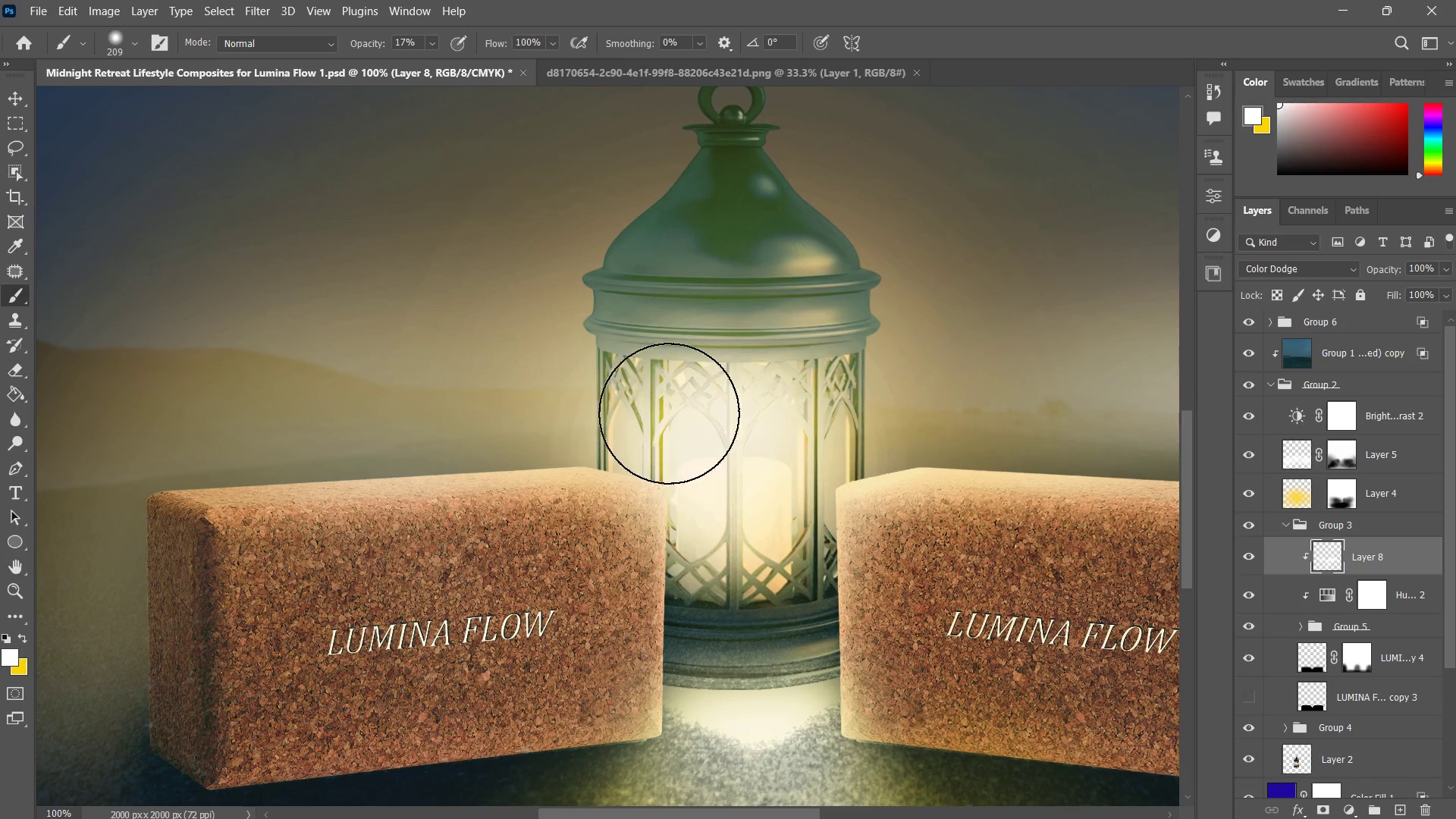 
left_click_drag(start_coordinate=[604, 424], to_coordinate=[630, 422])
 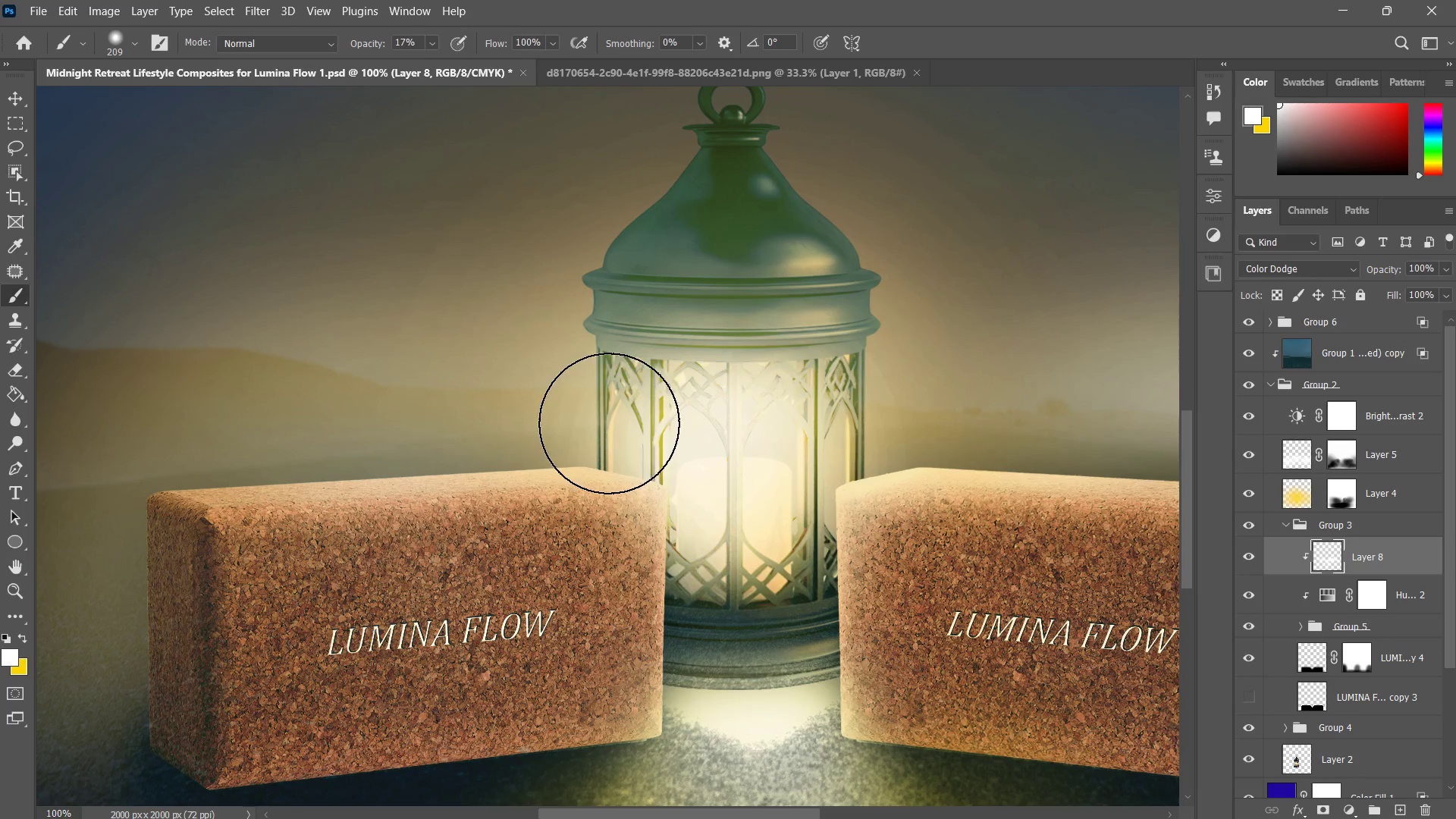 
left_click_drag(start_coordinate=[686, 422], to_coordinate=[728, 422])
 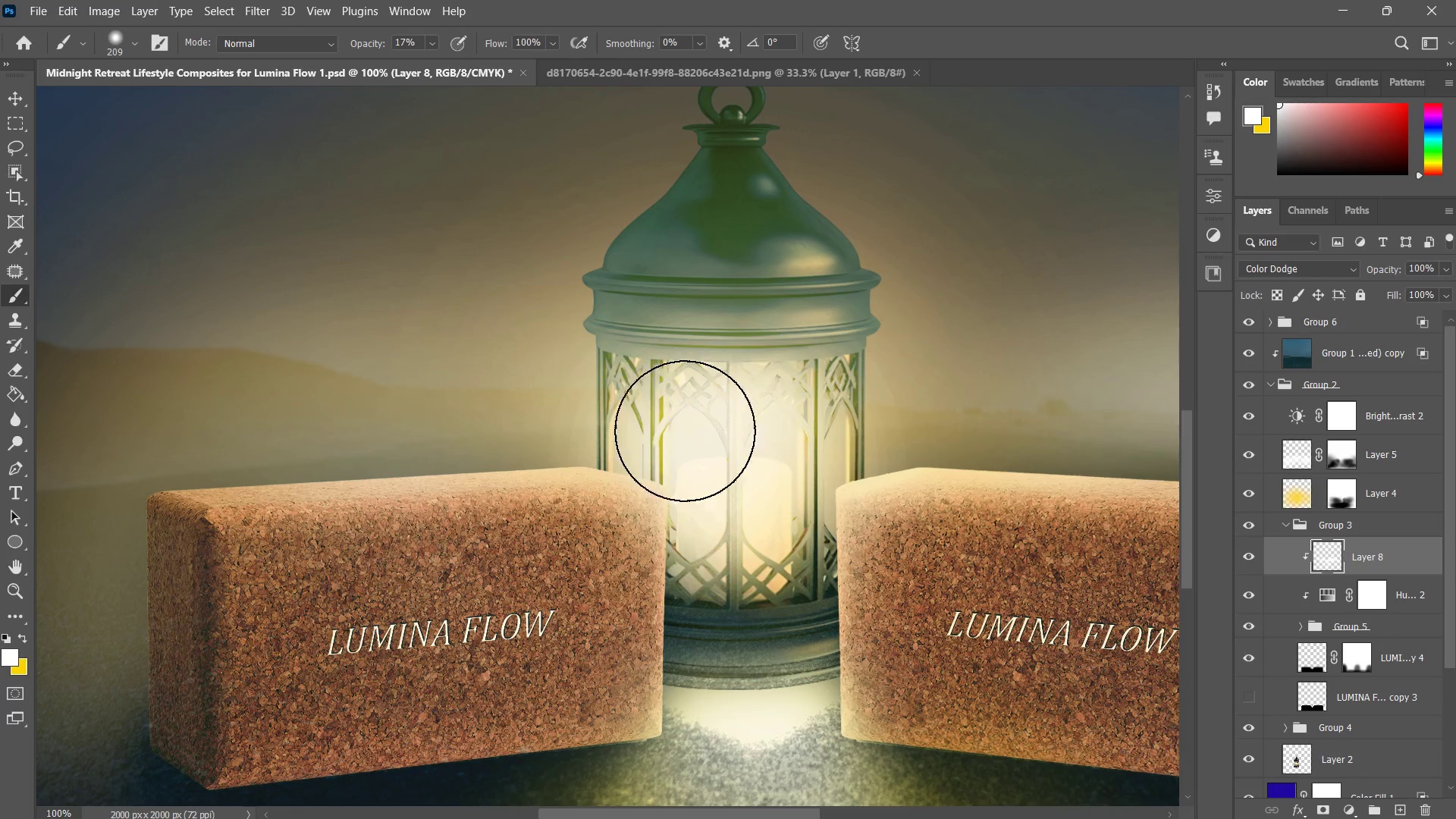 
left_click_drag(start_coordinate=[685, 431], to_coordinate=[504, 424])
 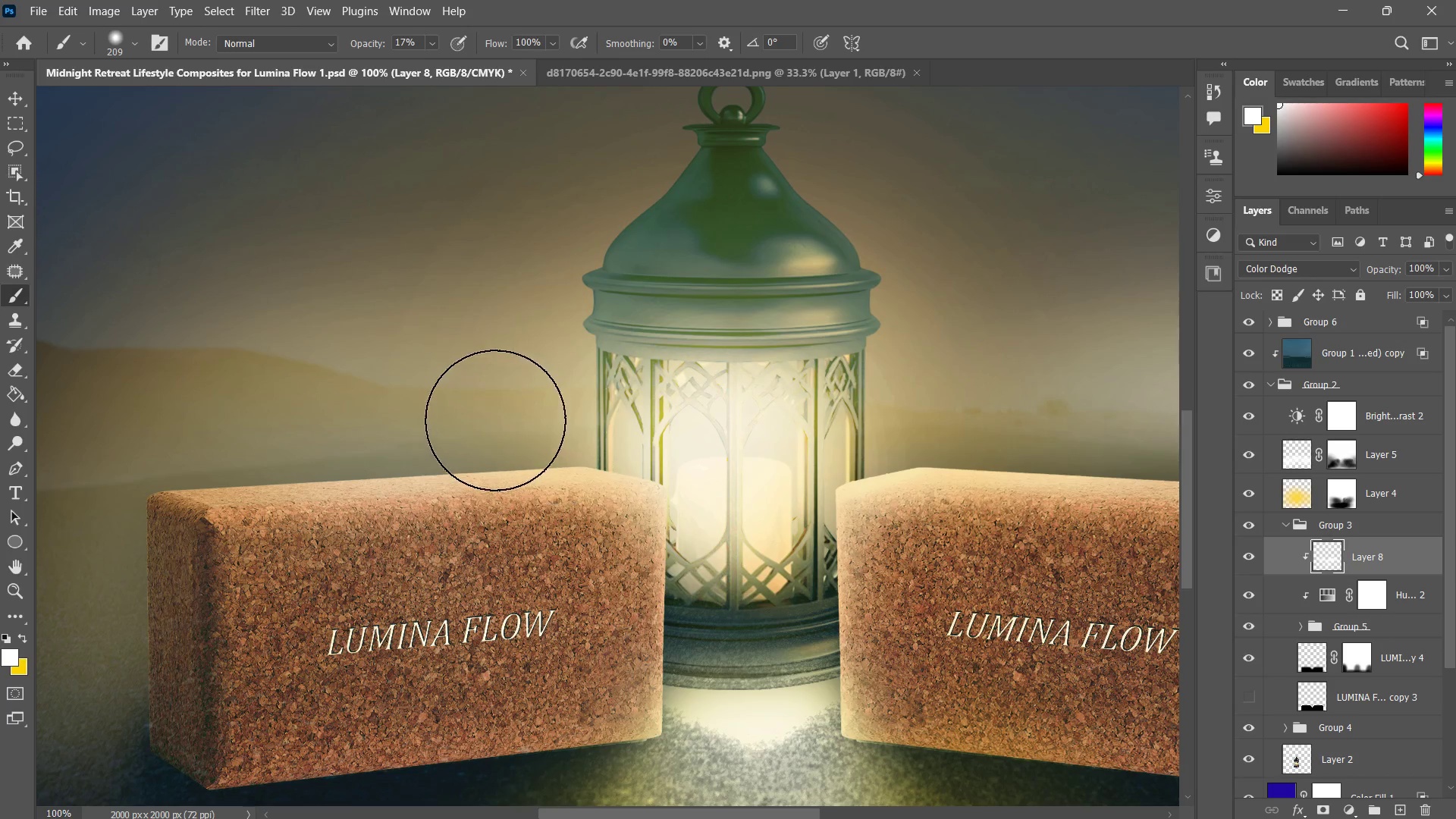 
left_click_drag(start_coordinate=[495, 420], to_coordinate=[630, 424])
 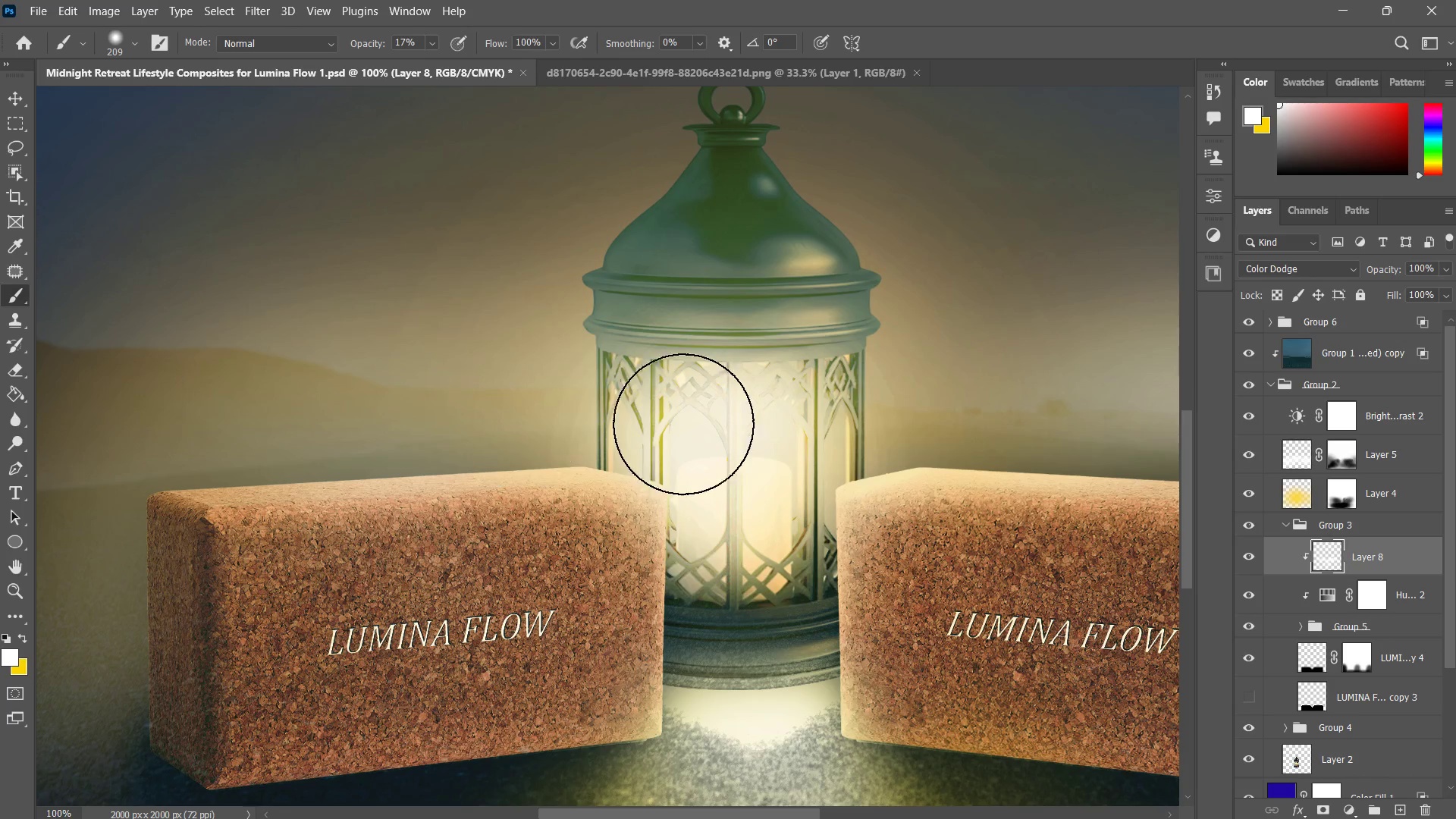 
left_click_drag(start_coordinate=[683, 424], to_coordinate=[708, 424])
 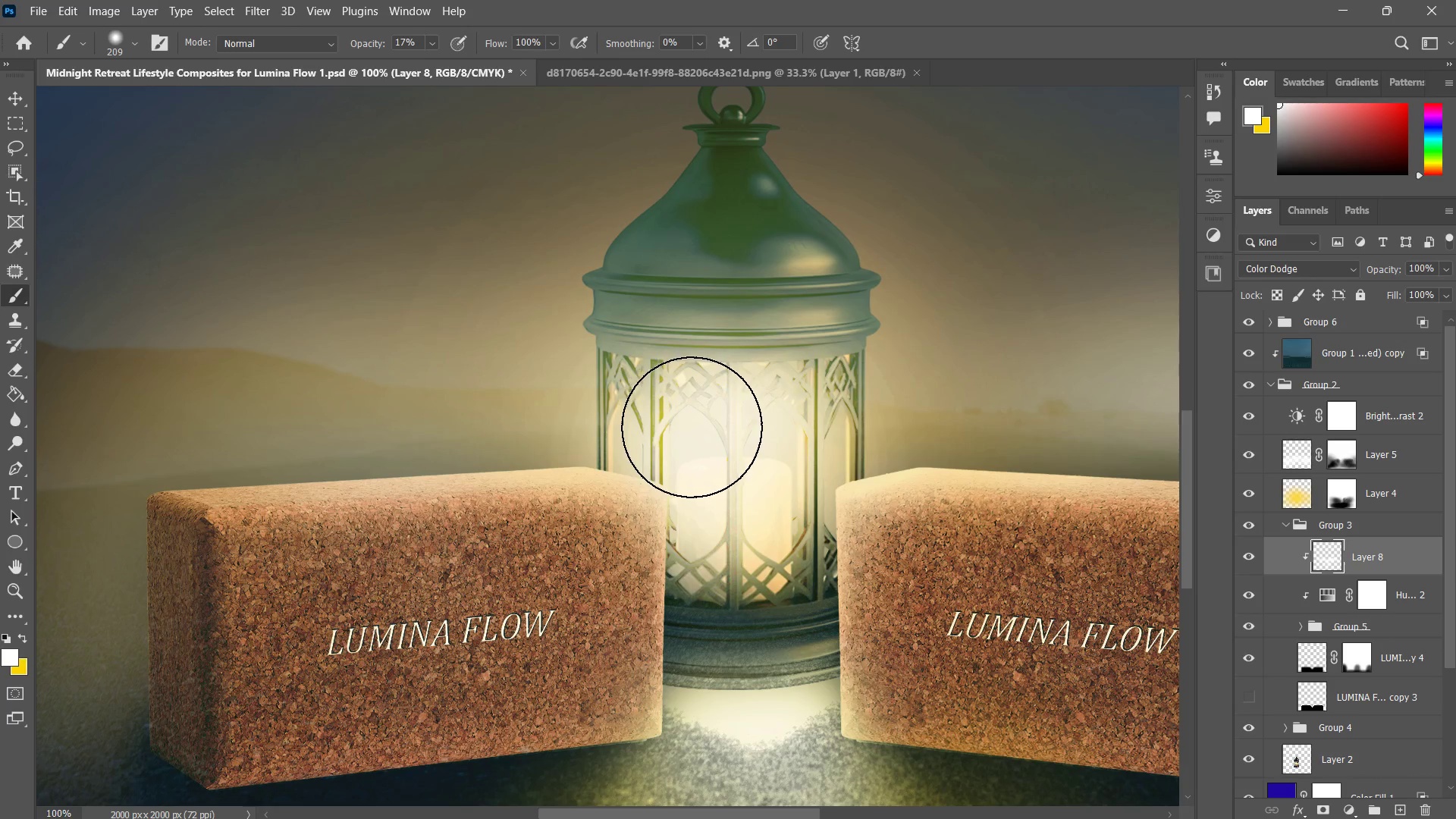 
left_click_drag(start_coordinate=[694, 428], to_coordinate=[706, 526])
 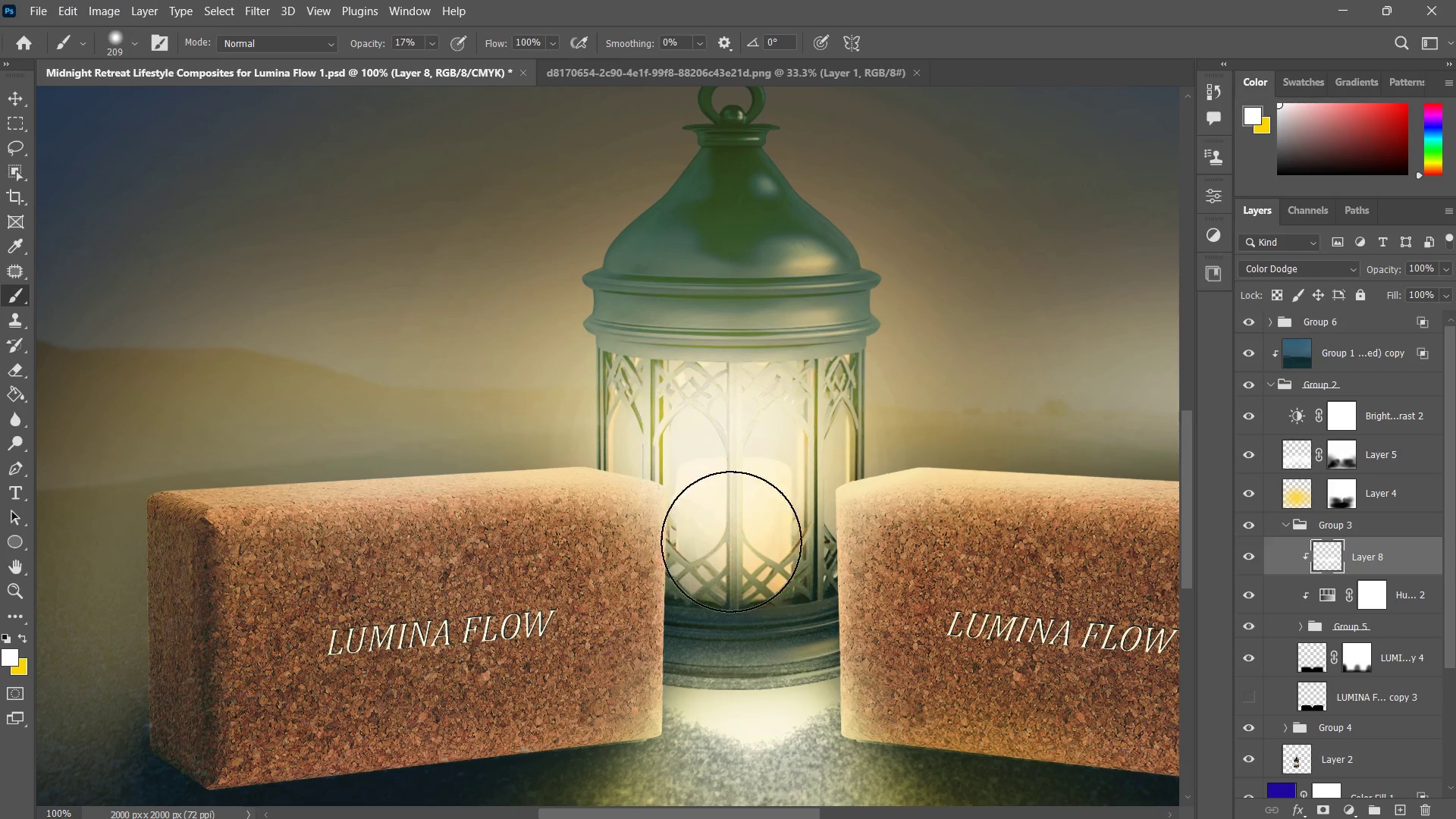 
left_click_drag(start_coordinate=[723, 503], to_coordinate=[728, 679])
 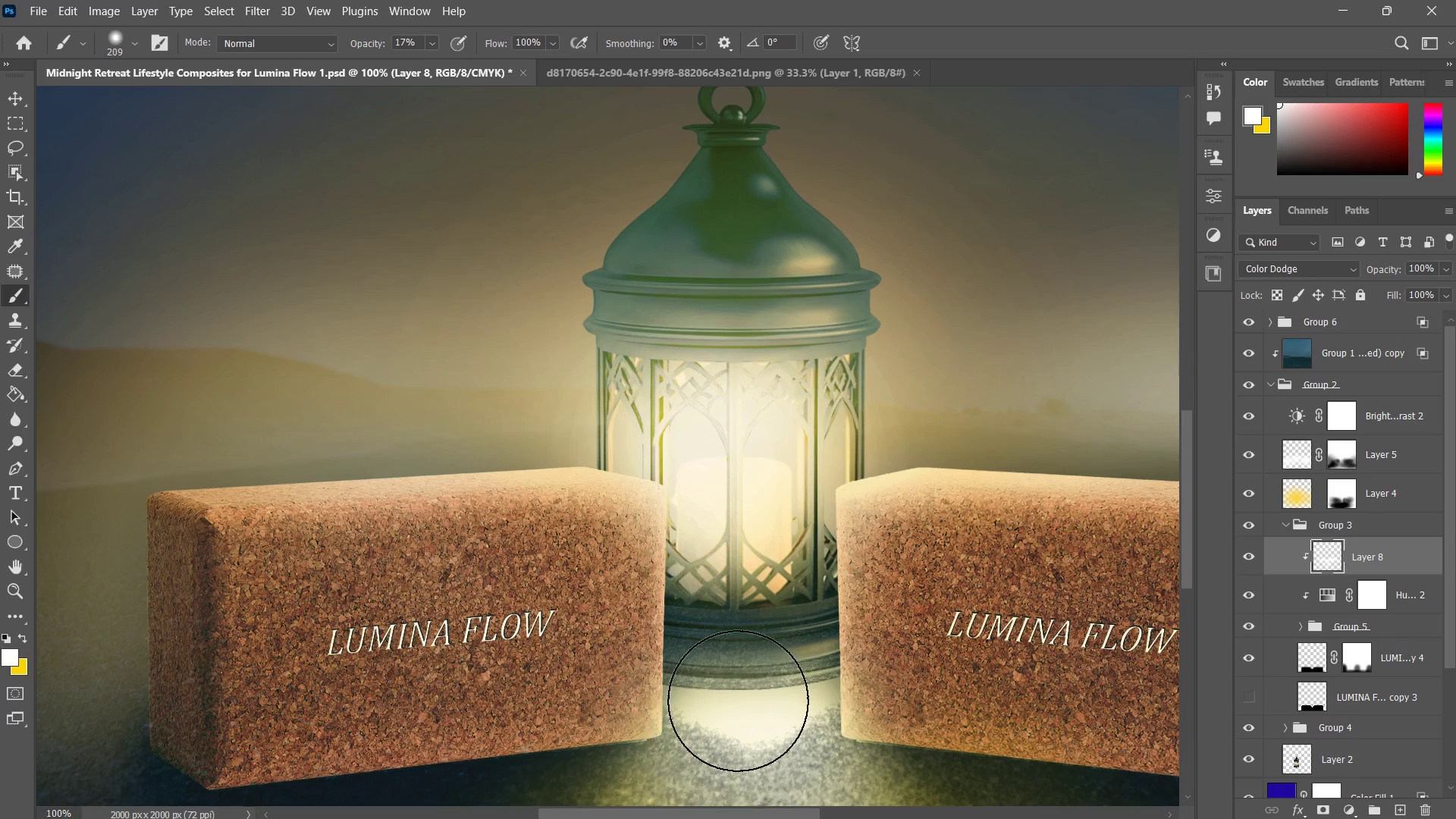 
type(zz)
 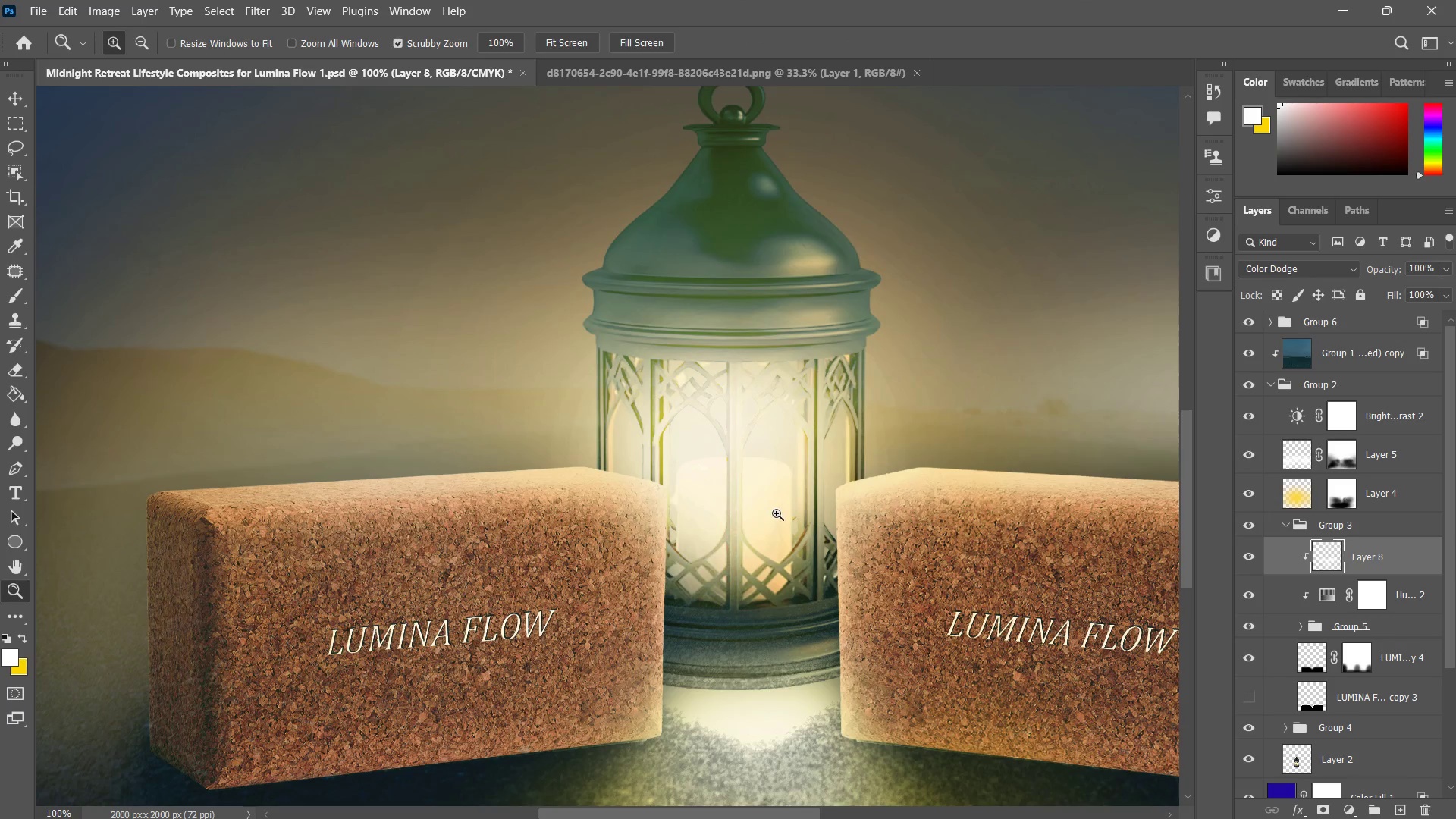 
left_click_drag(start_coordinate=[757, 526], to_coordinate=[751, 544])
 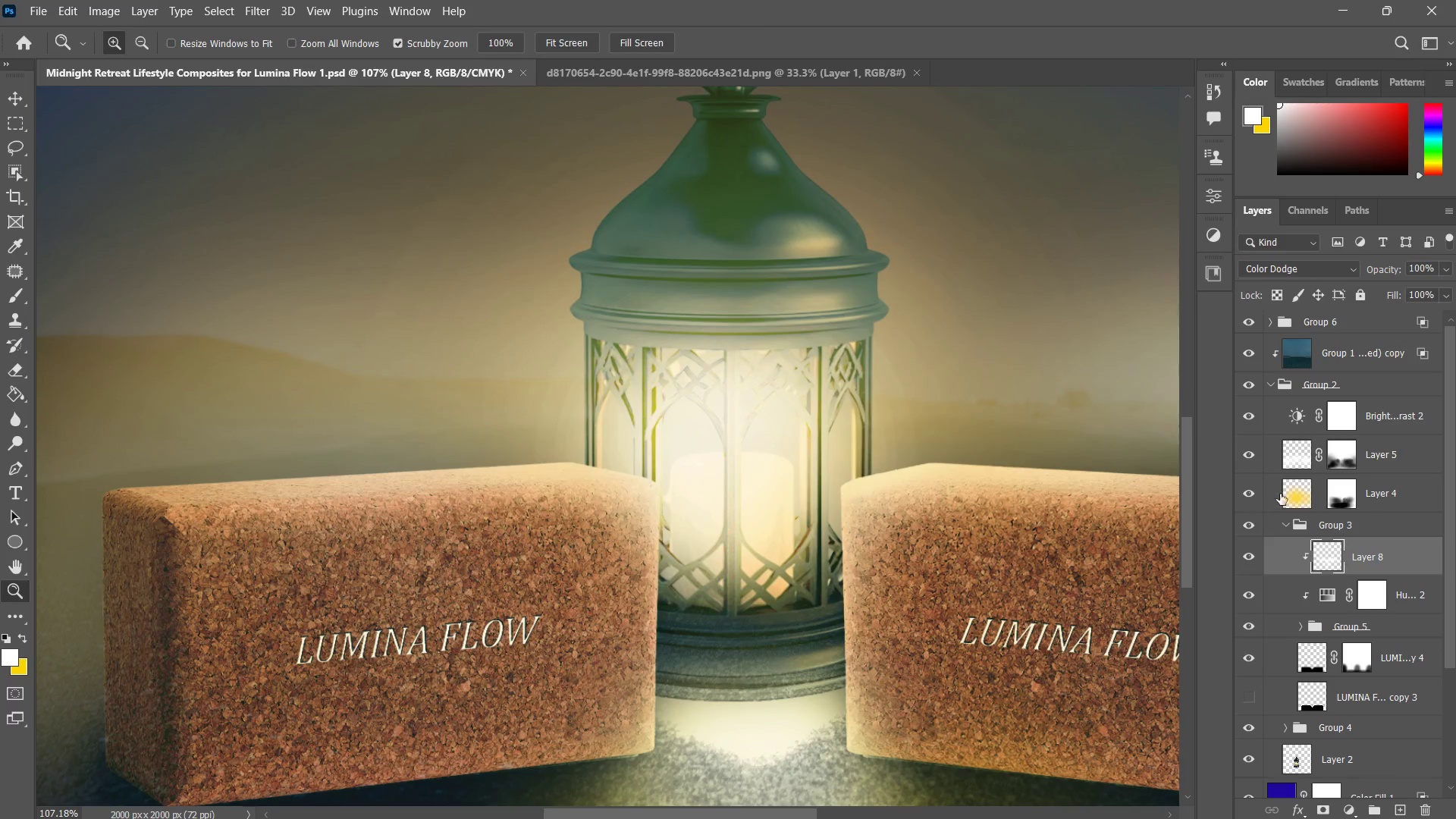 
left_click([1289, 499])
 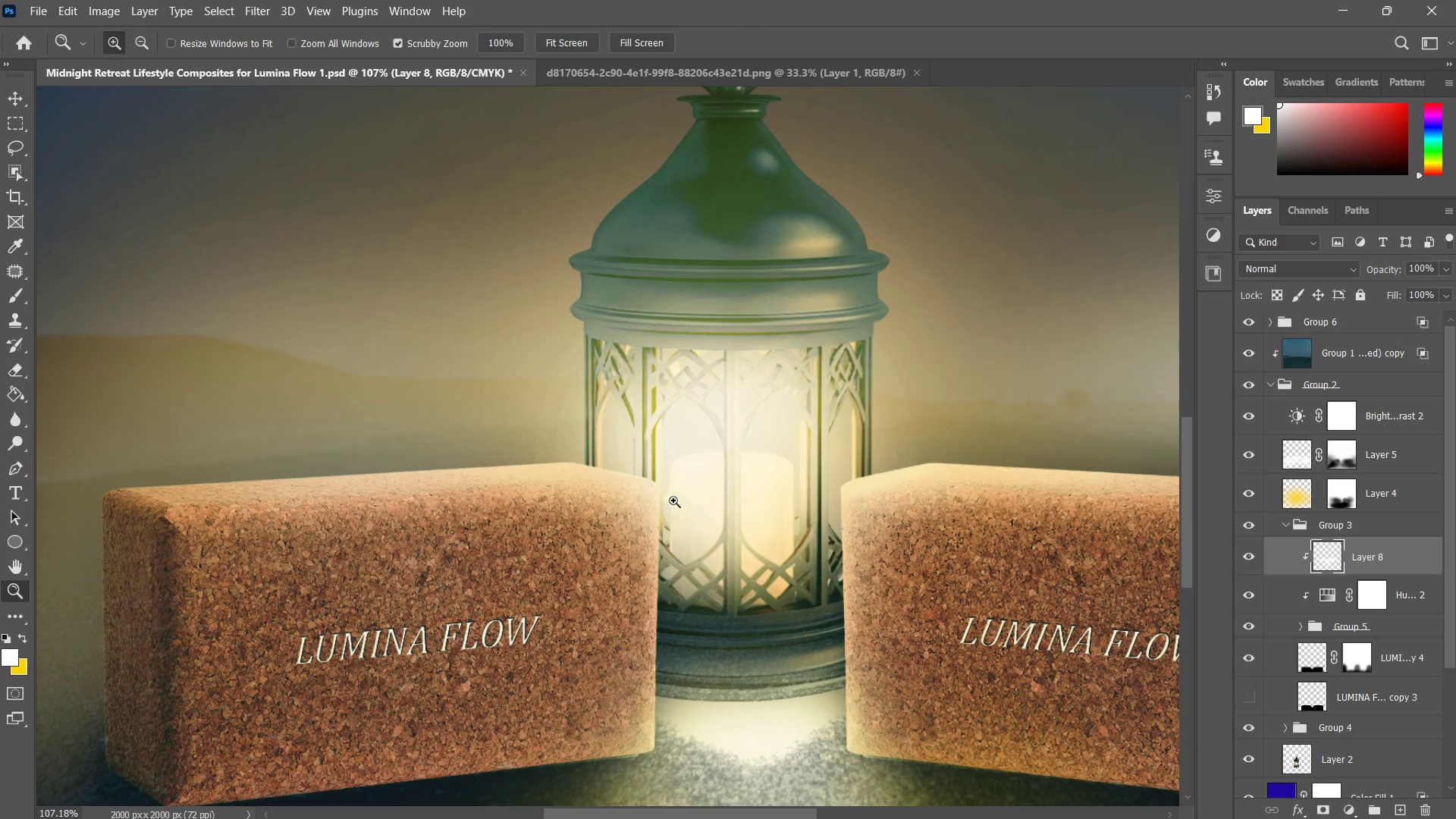 
type(vb)
 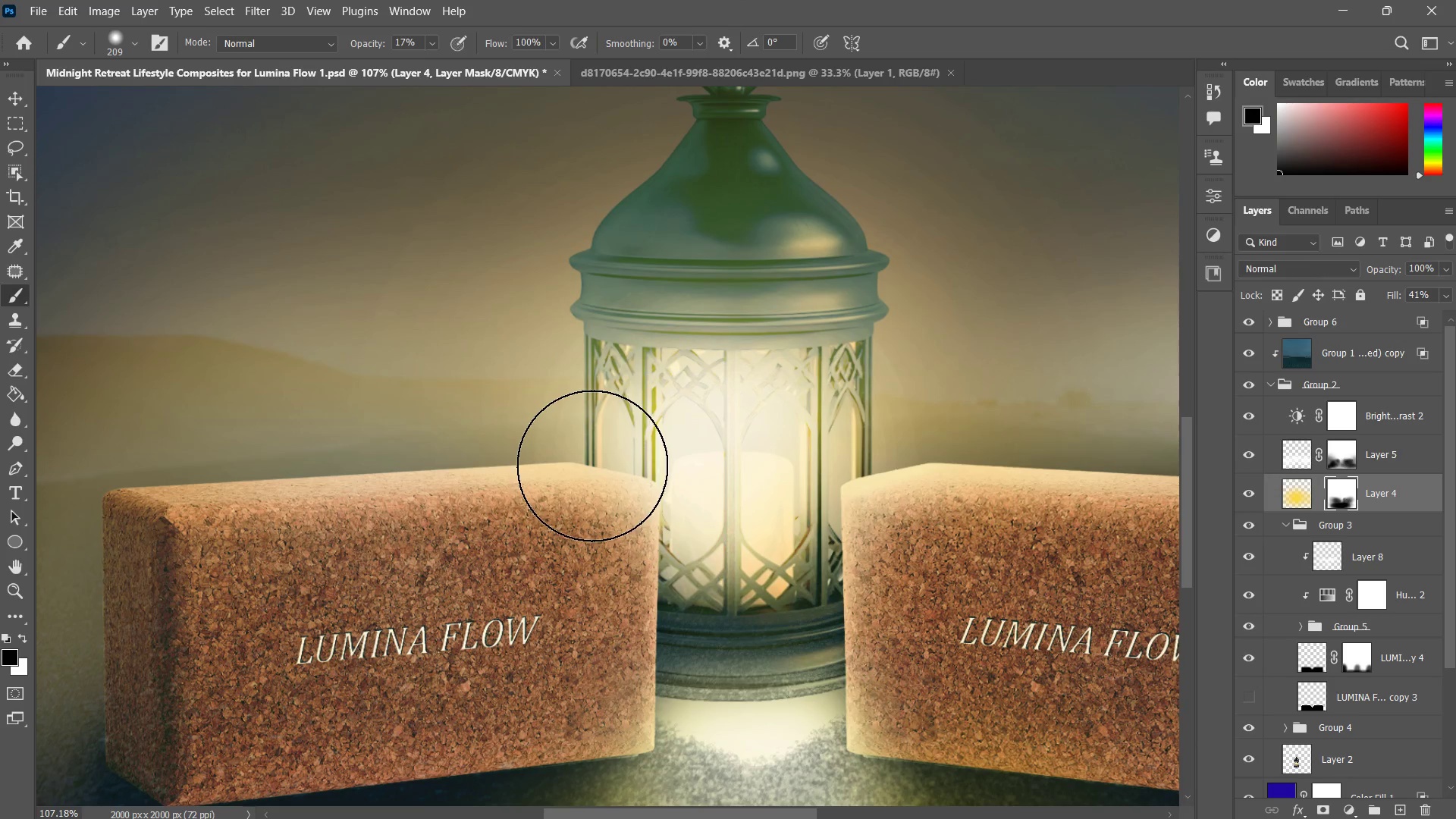 
left_click_drag(start_coordinate=[596, 466], to_coordinate=[720, 498])
 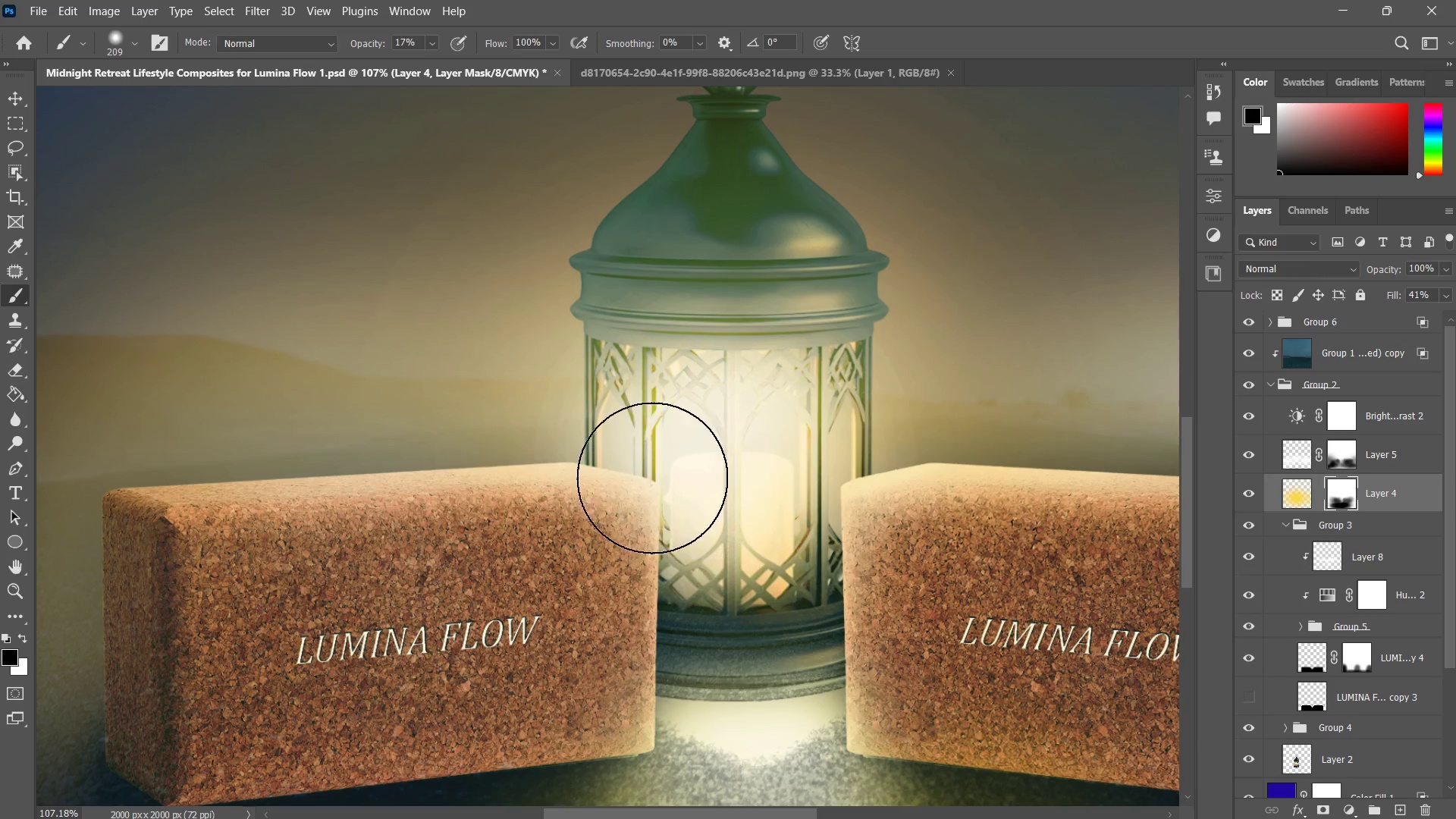 
left_click_drag(start_coordinate=[629, 471], to_coordinate=[663, 477])
 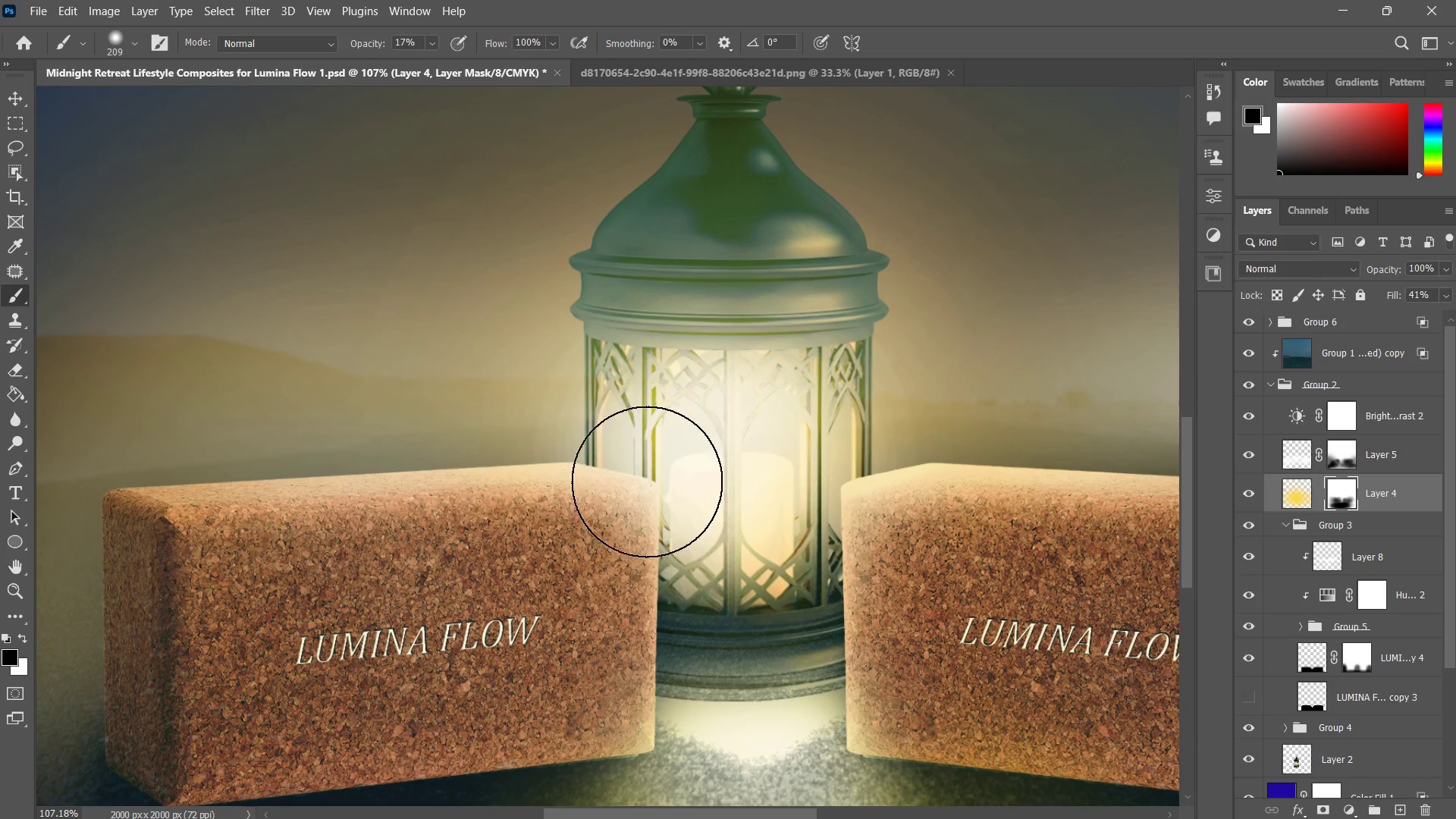 
left_click_drag(start_coordinate=[613, 475], to_coordinate=[651, 588])
 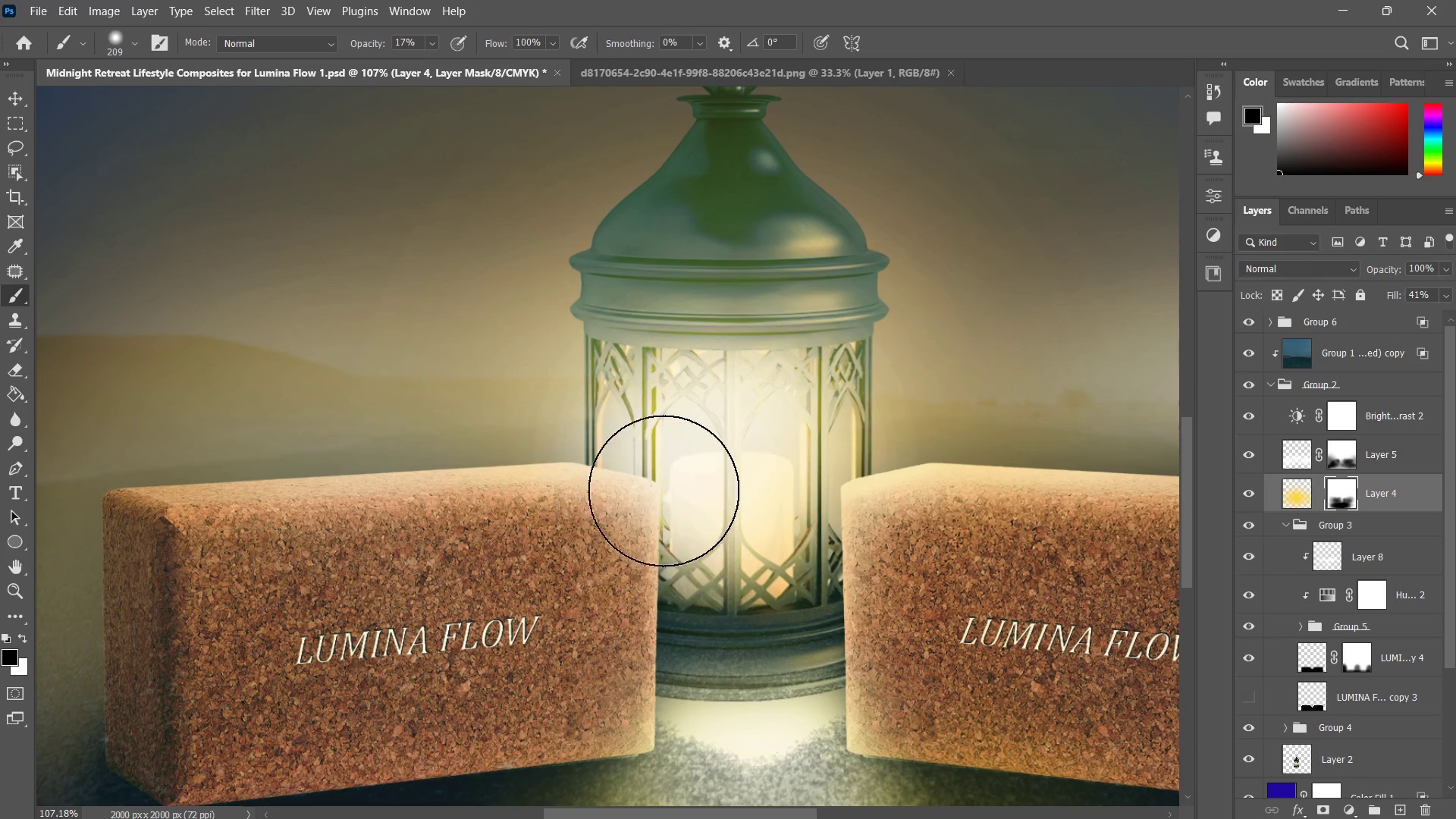 
left_click_drag(start_coordinate=[664, 491], to_coordinate=[687, 641])
 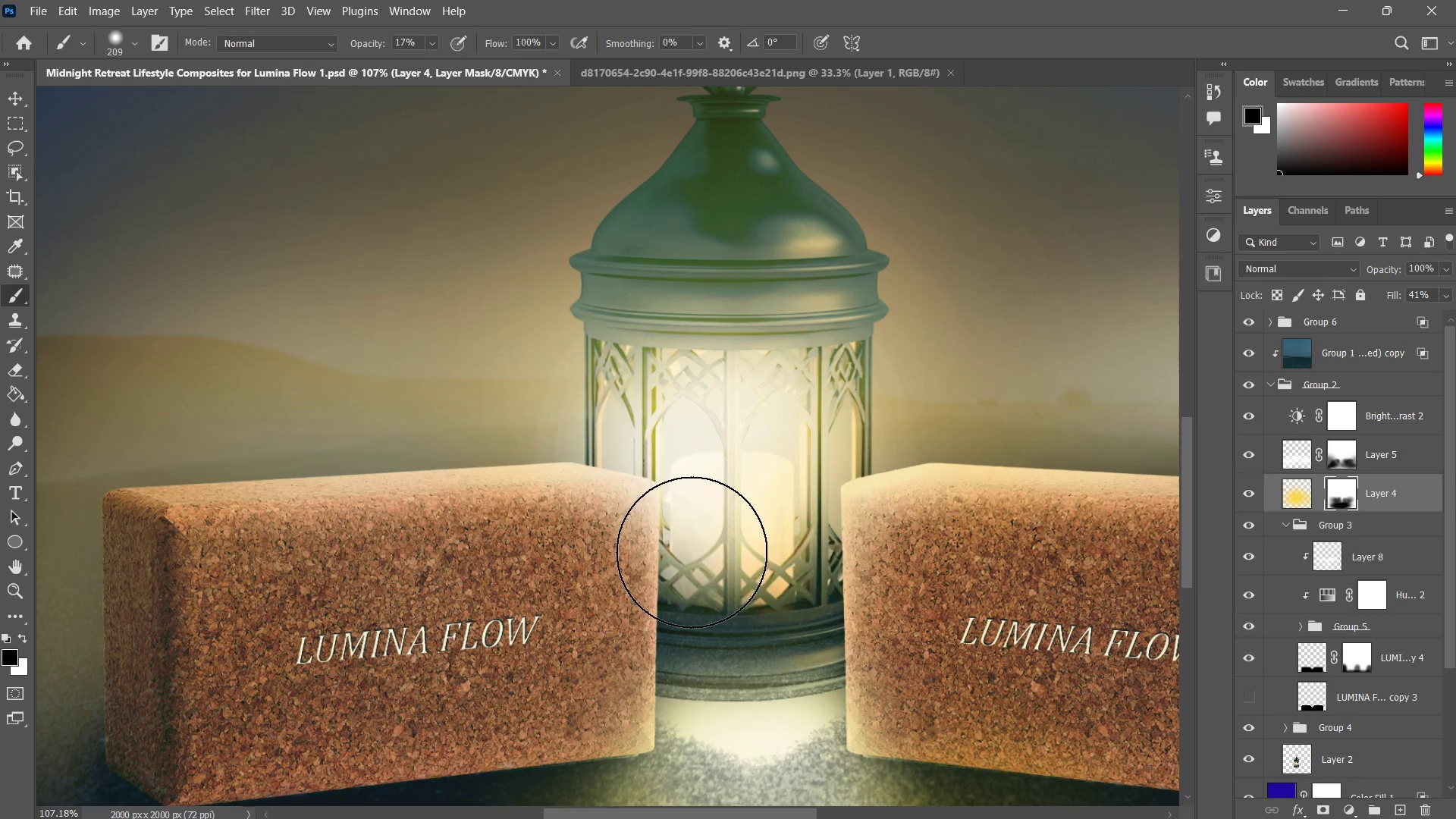 
left_click_drag(start_coordinate=[689, 534], to_coordinate=[704, 687])
 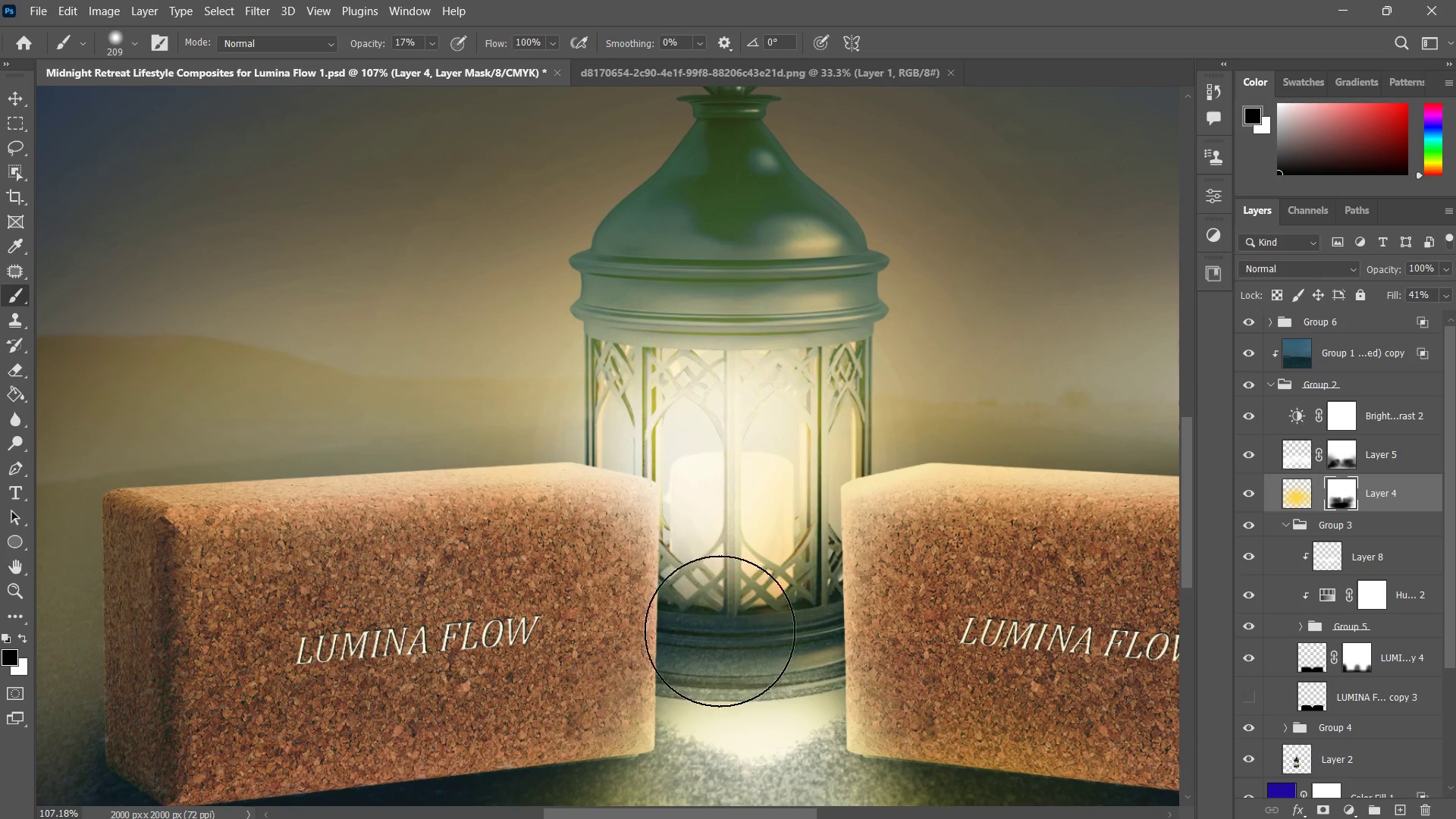 
hold_key(key=Space, duration=0.52)
 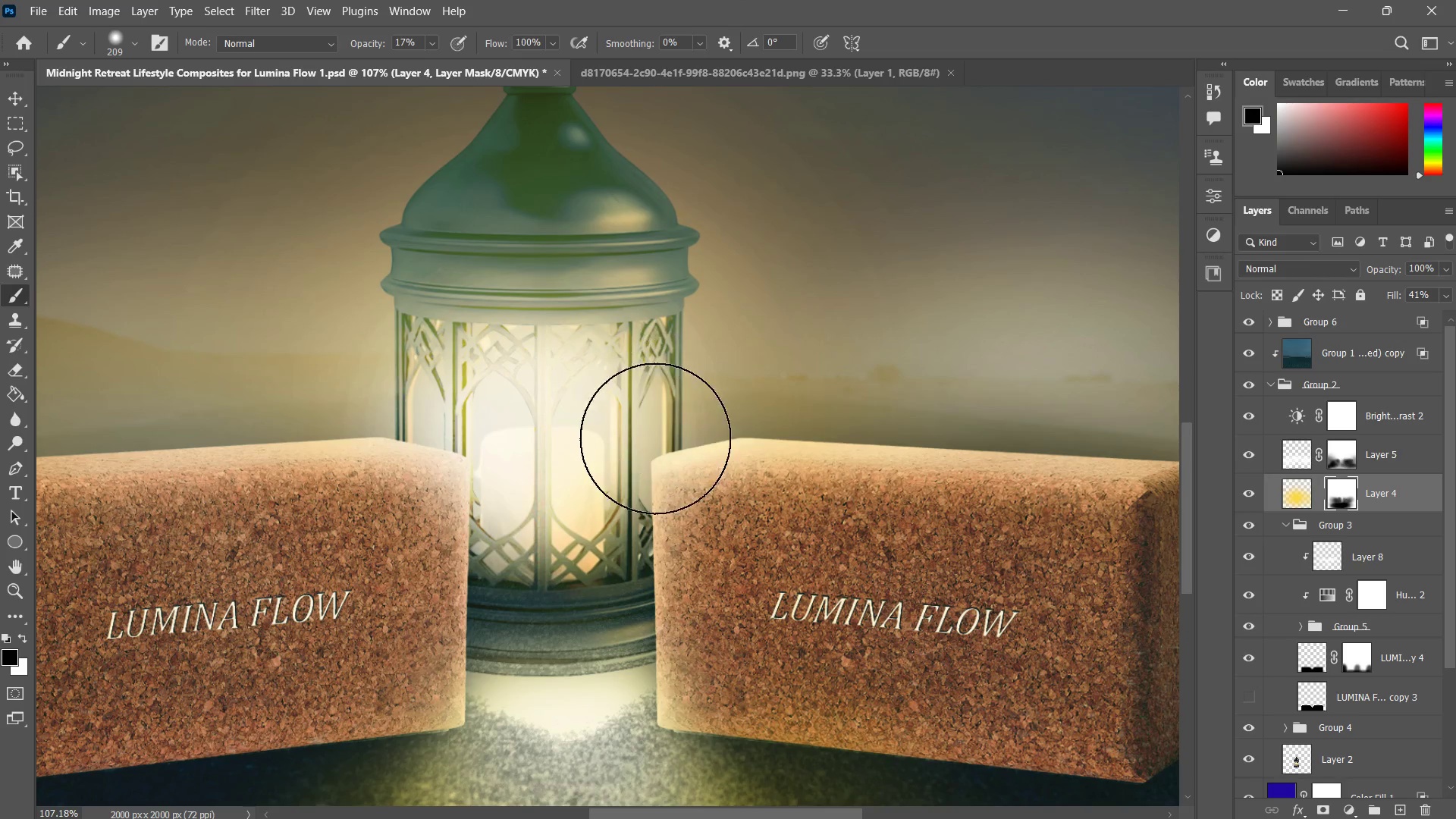 
left_click_drag(start_coordinate=[786, 516], to_coordinate=[597, 491])
 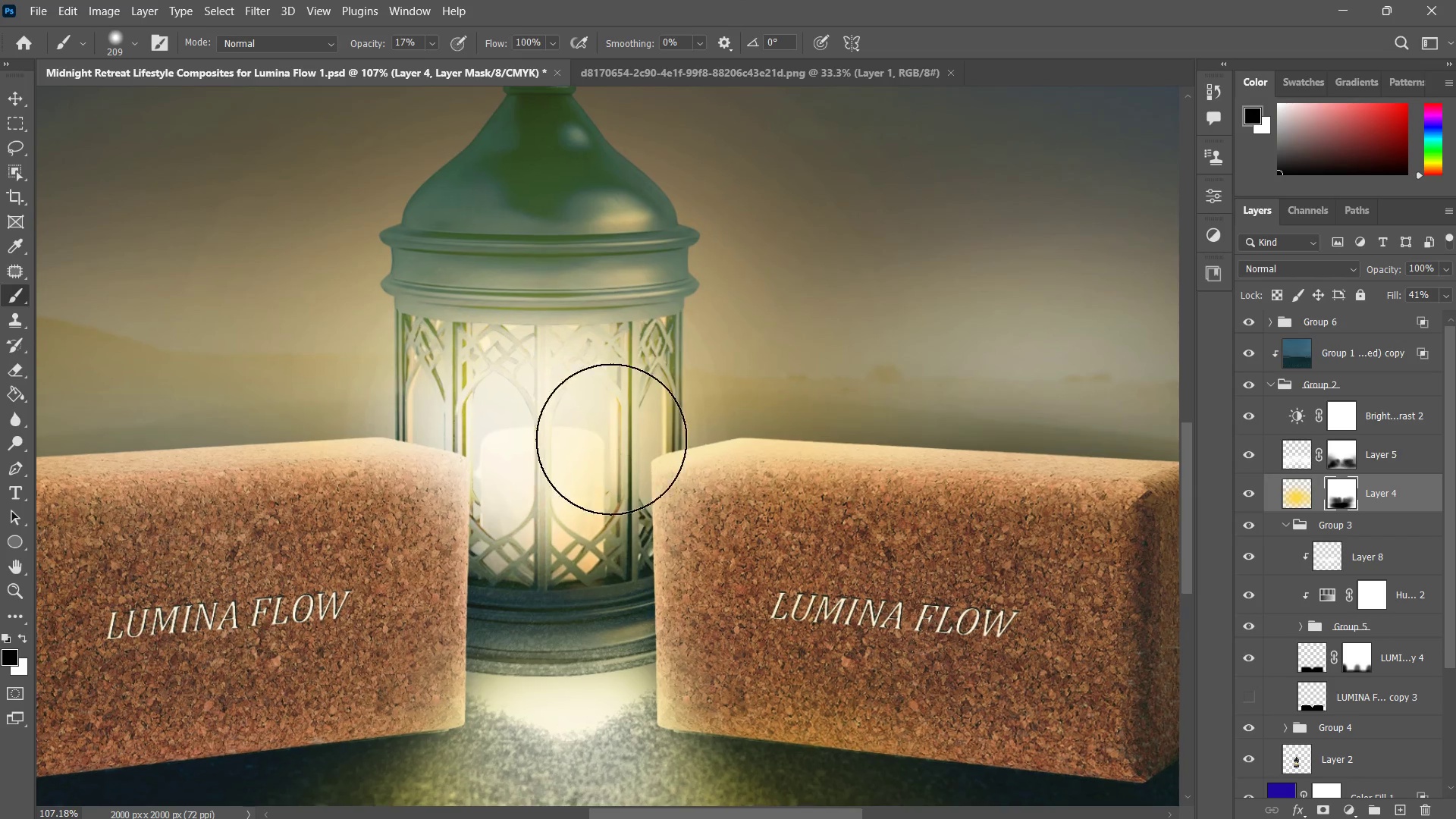 
left_click_drag(start_coordinate=[620, 438], to_coordinate=[755, 396])
 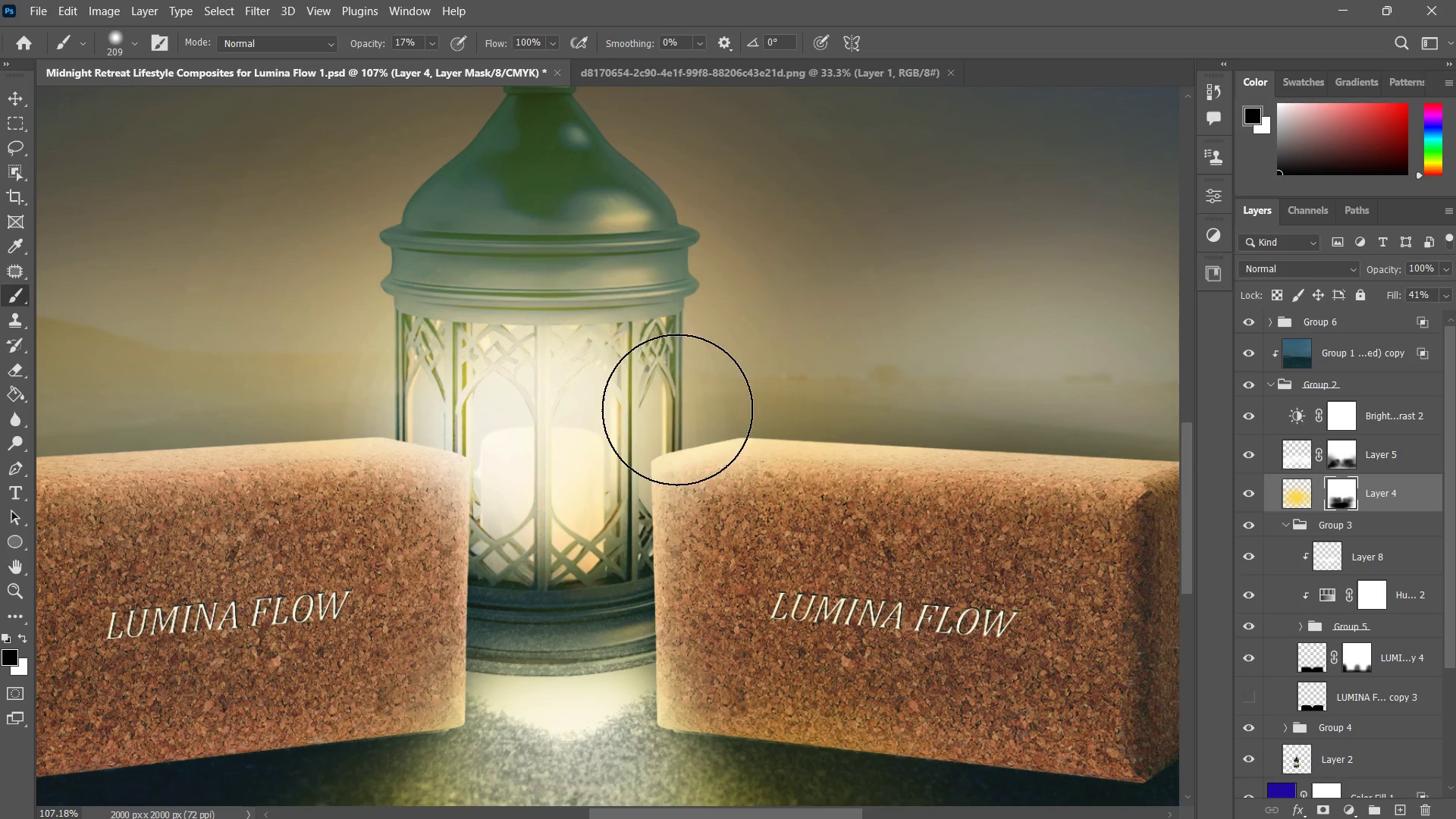 
left_click_drag(start_coordinate=[631, 438], to_coordinate=[787, 404])
 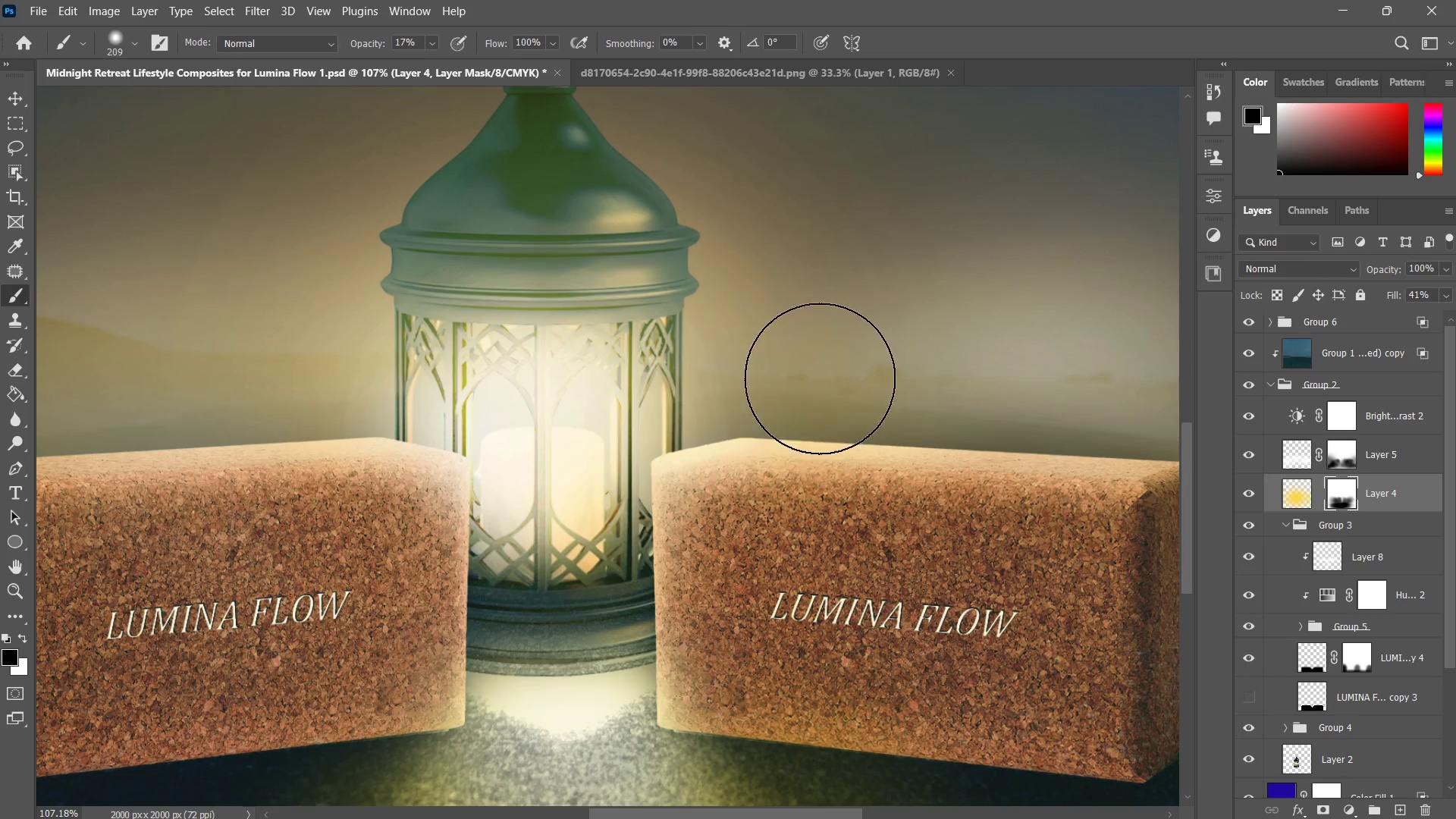 
left_click_drag(start_coordinate=[761, 428], to_coordinate=[657, 547])
 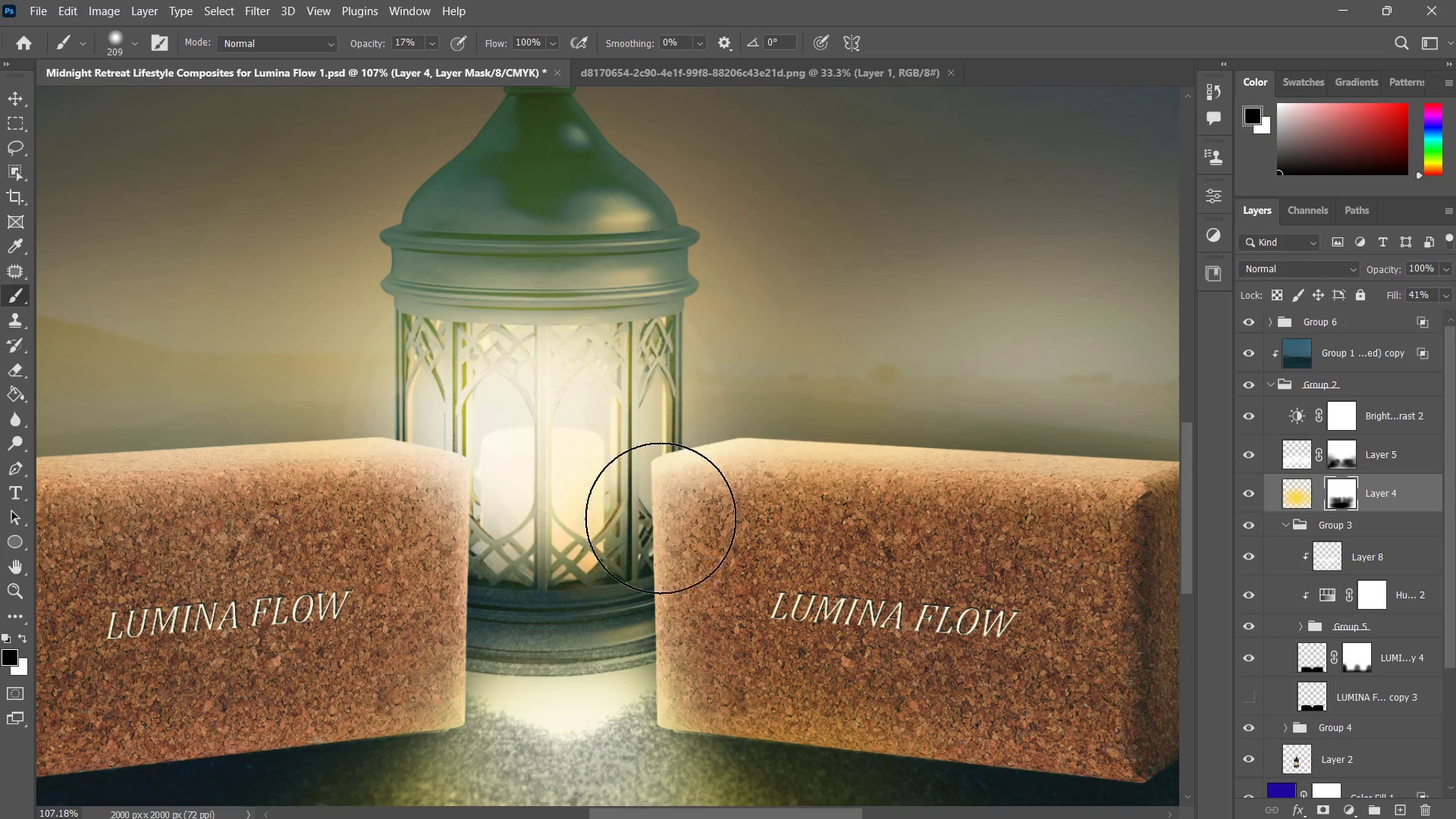 
left_click_drag(start_coordinate=[666, 454], to_coordinate=[624, 773])
 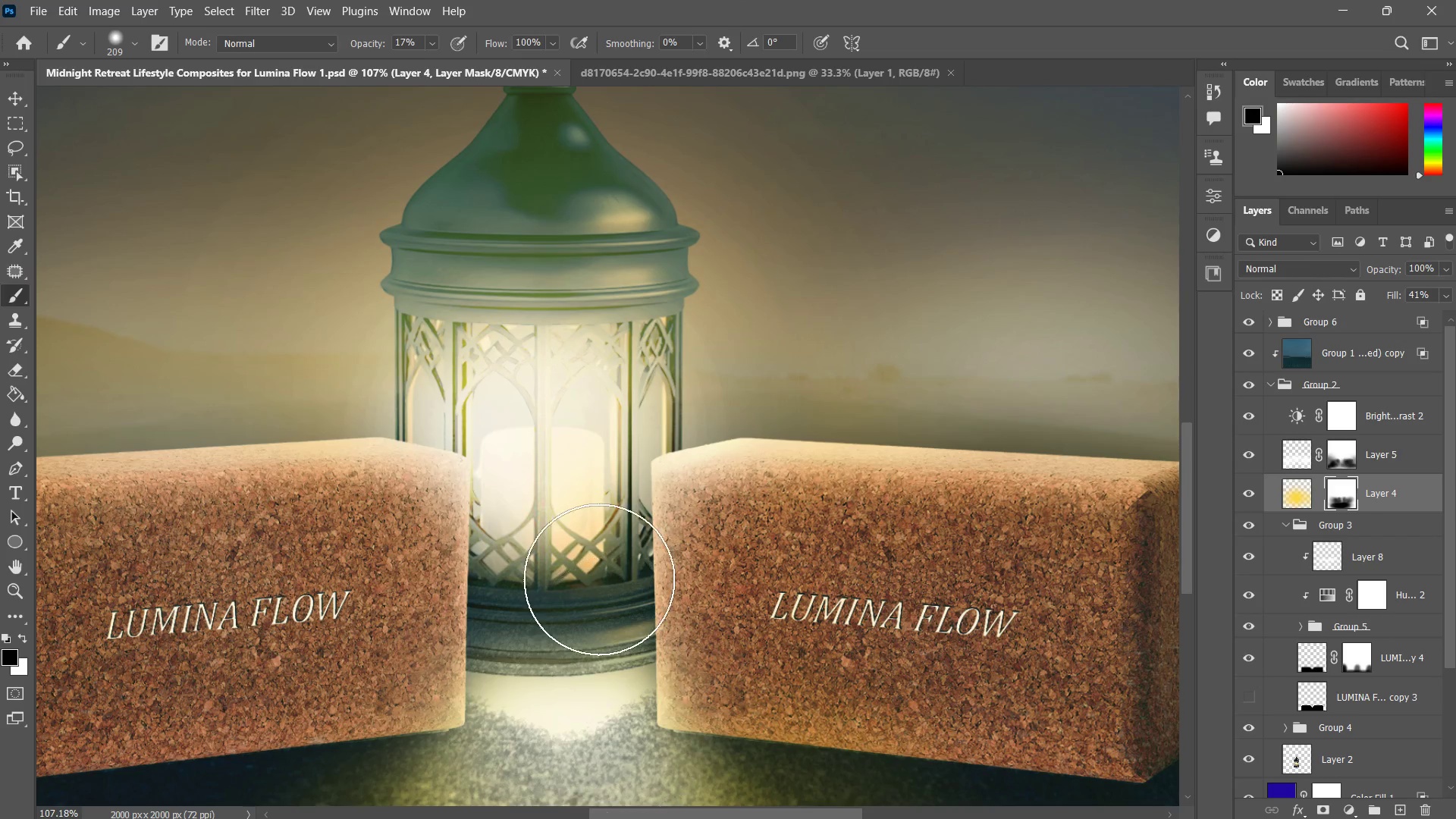 
left_click_drag(start_coordinate=[599, 578], to_coordinate=[598, 721])
 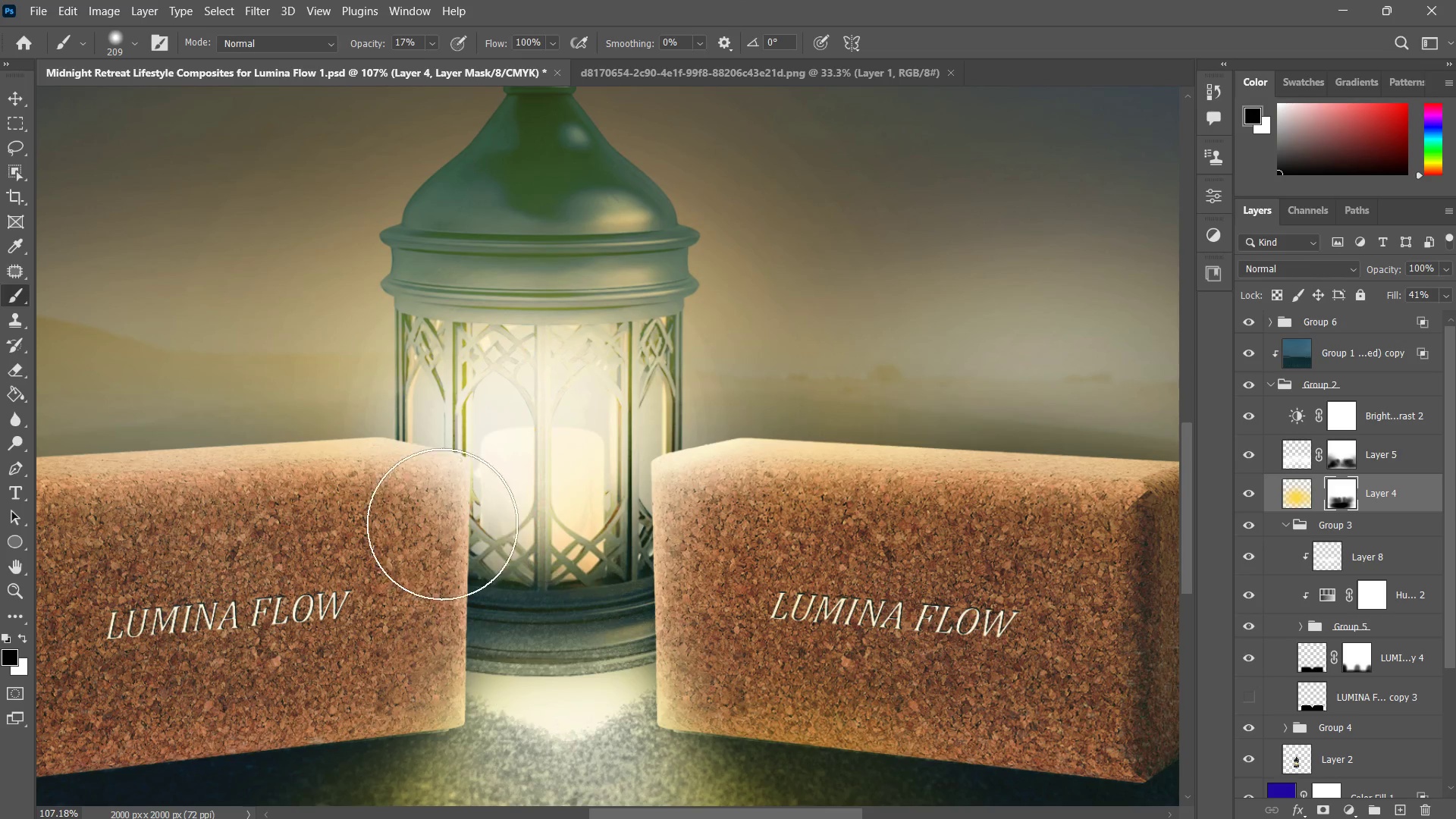 
left_click_drag(start_coordinate=[449, 516], to_coordinate=[462, 710])
 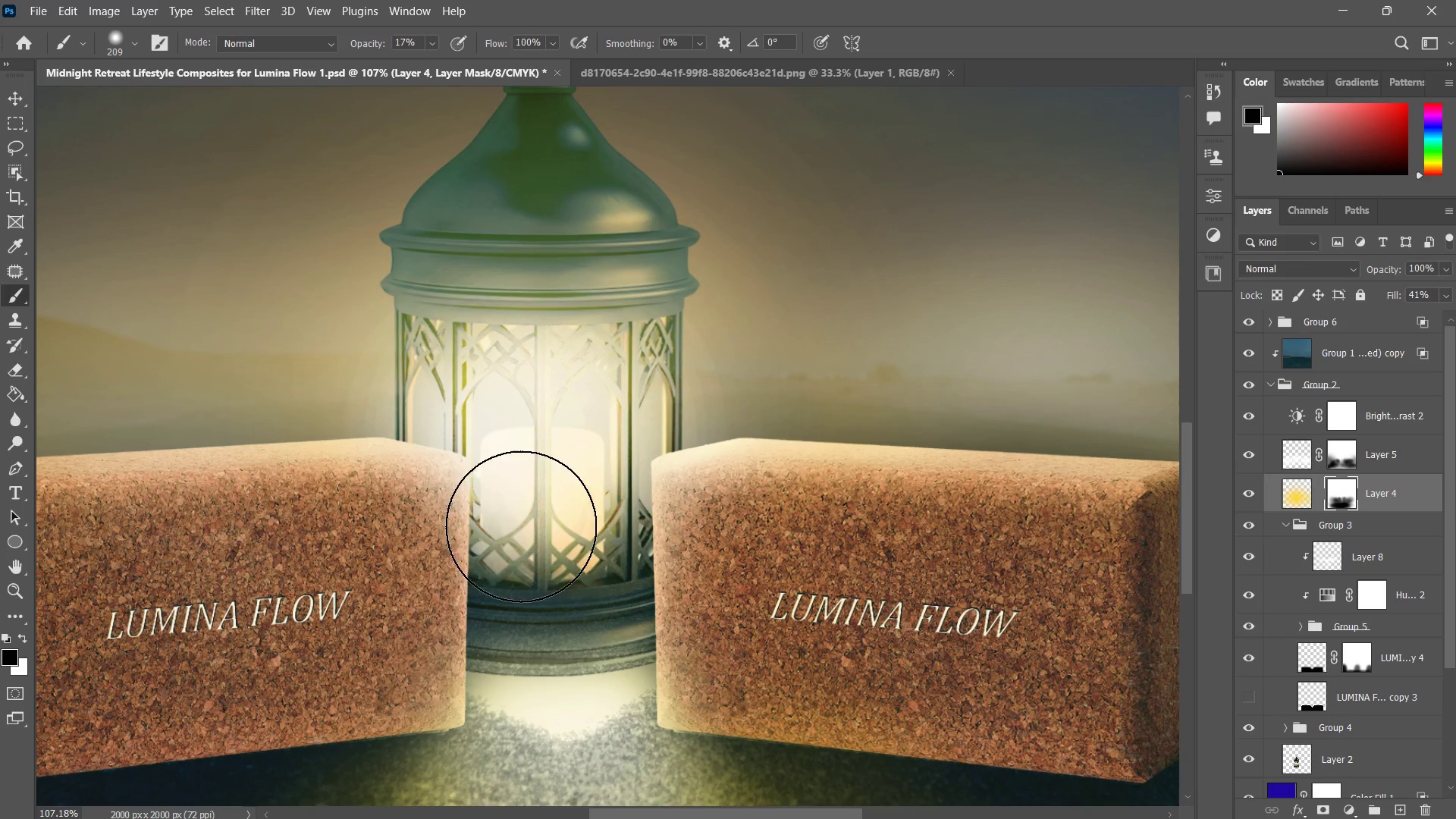 
left_click_drag(start_coordinate=[524, 518], to_coordinate=[498, 728])
 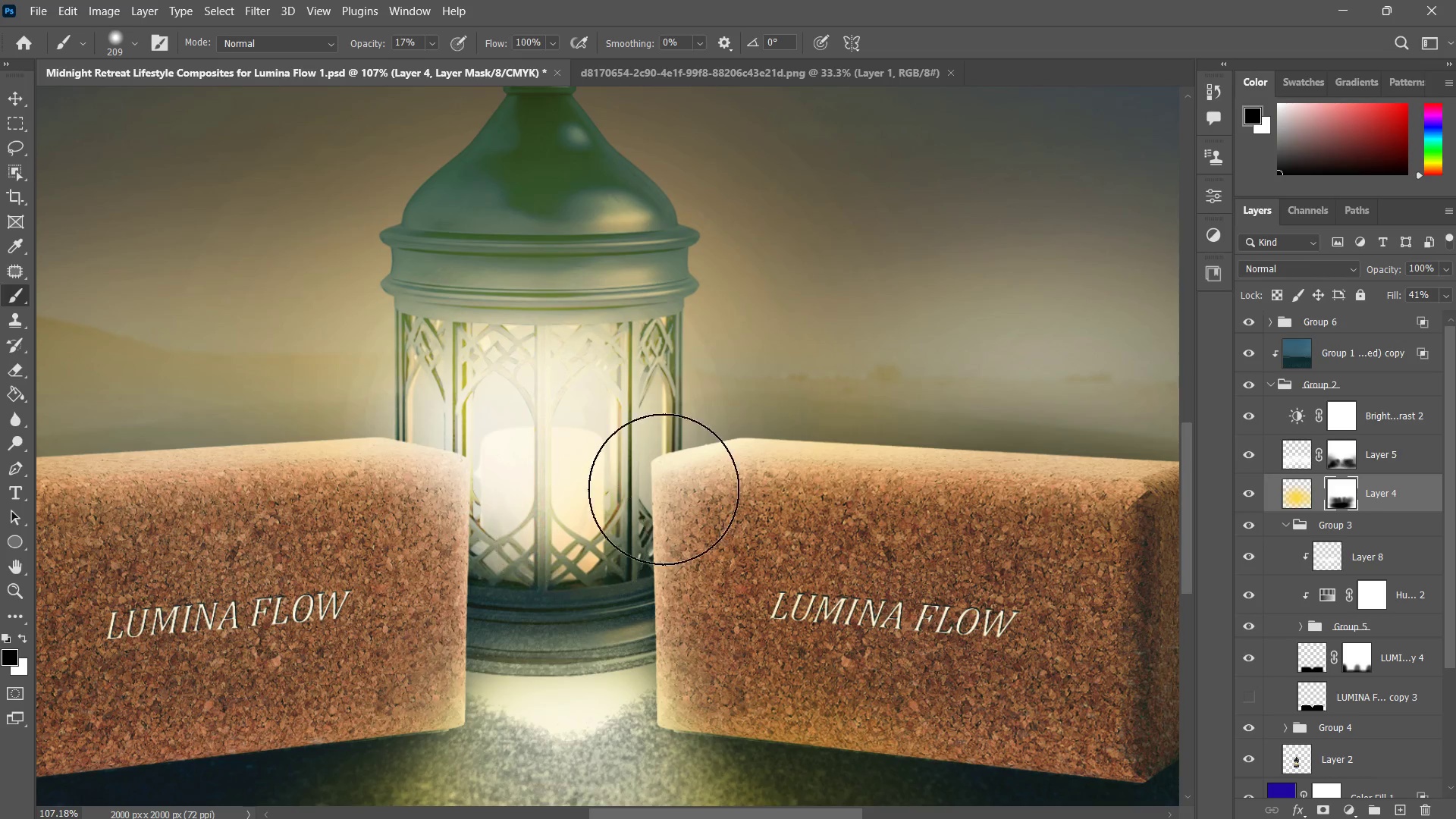 
left_click_drag(start_coordinate=[698, 461], to_coordinate=[907, 401])
 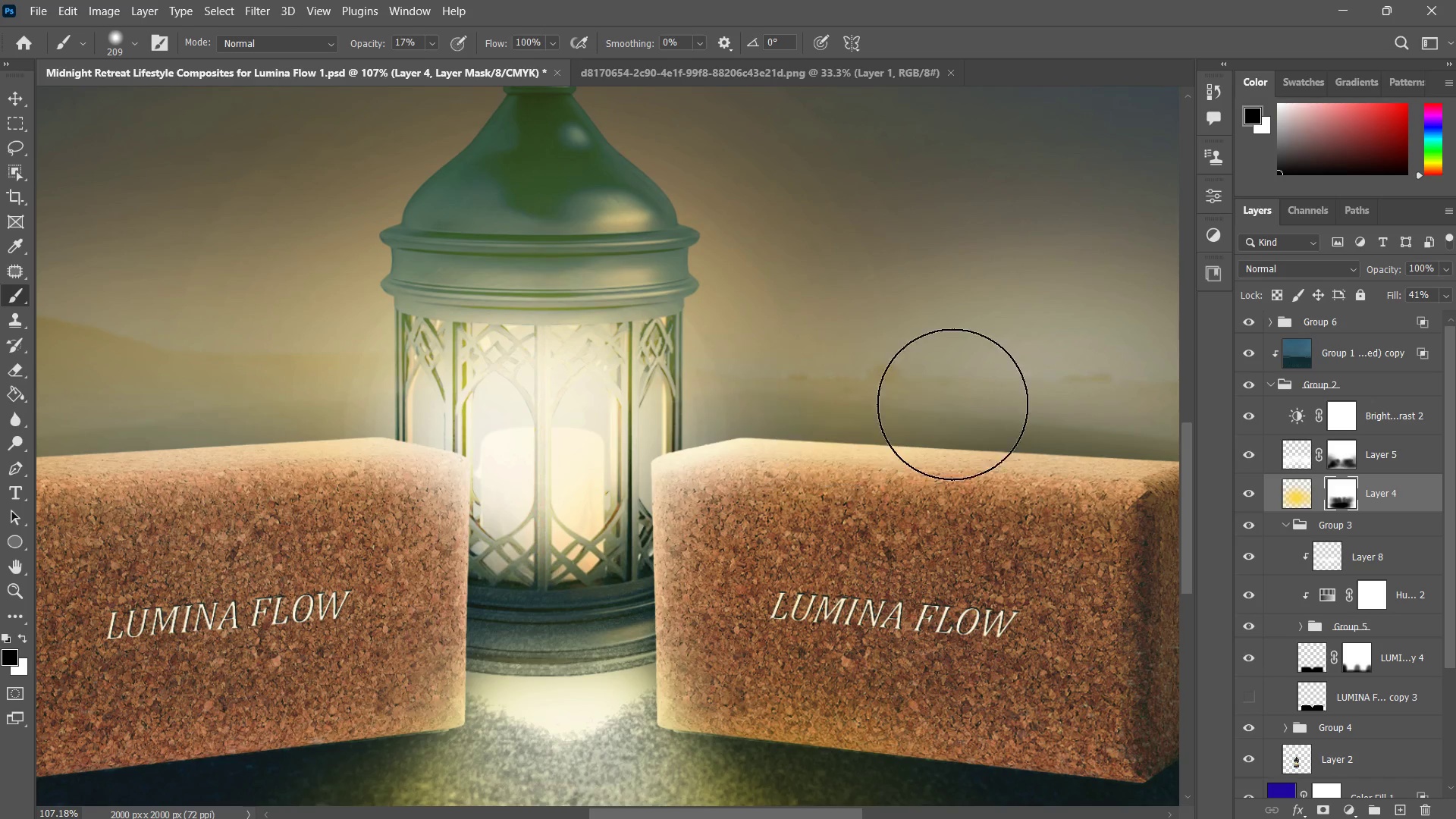 
left_click_drag(start_coordinate=[811, 429], to_coordinate=[988, 418])
 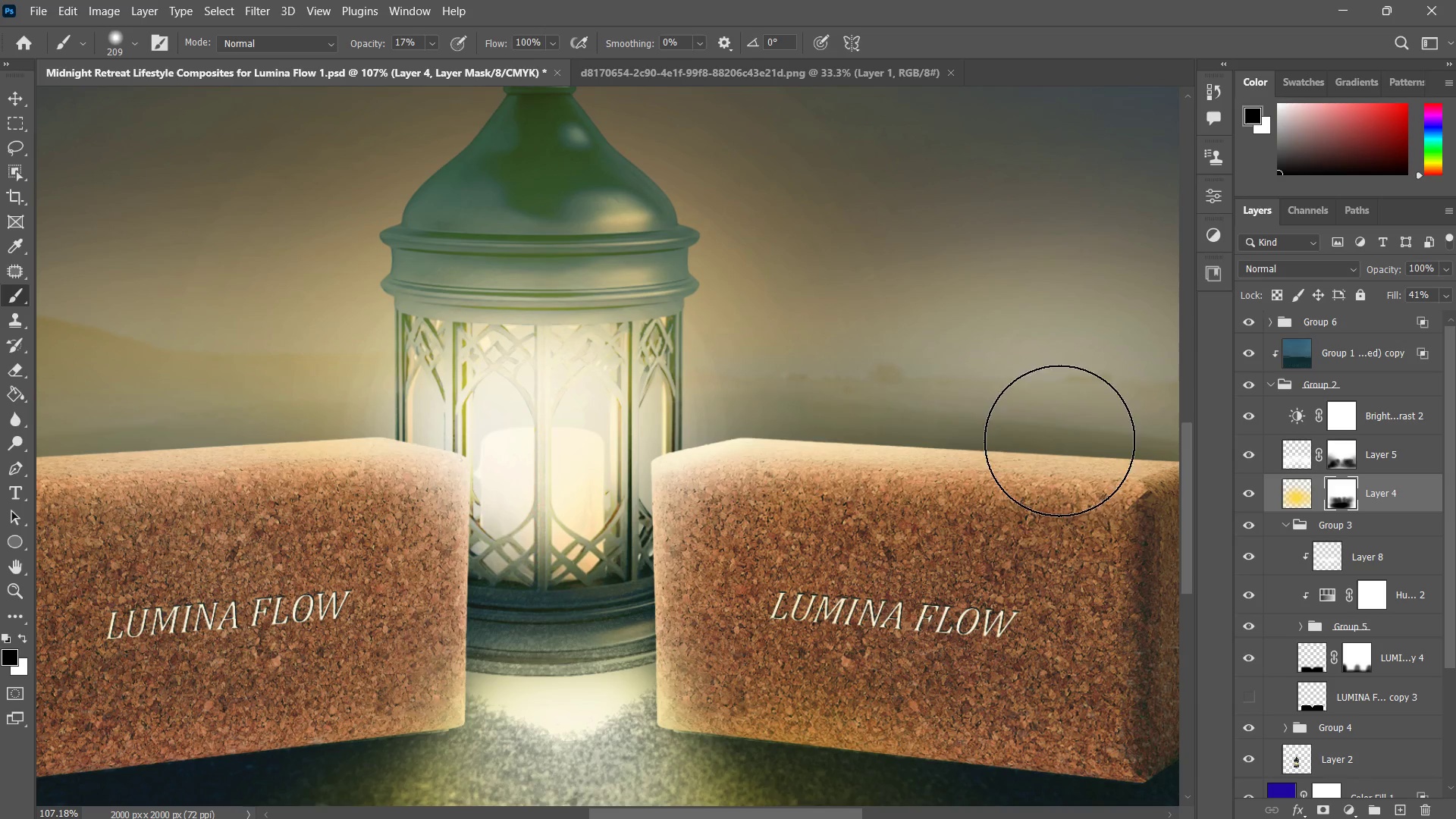 
type(zz)
 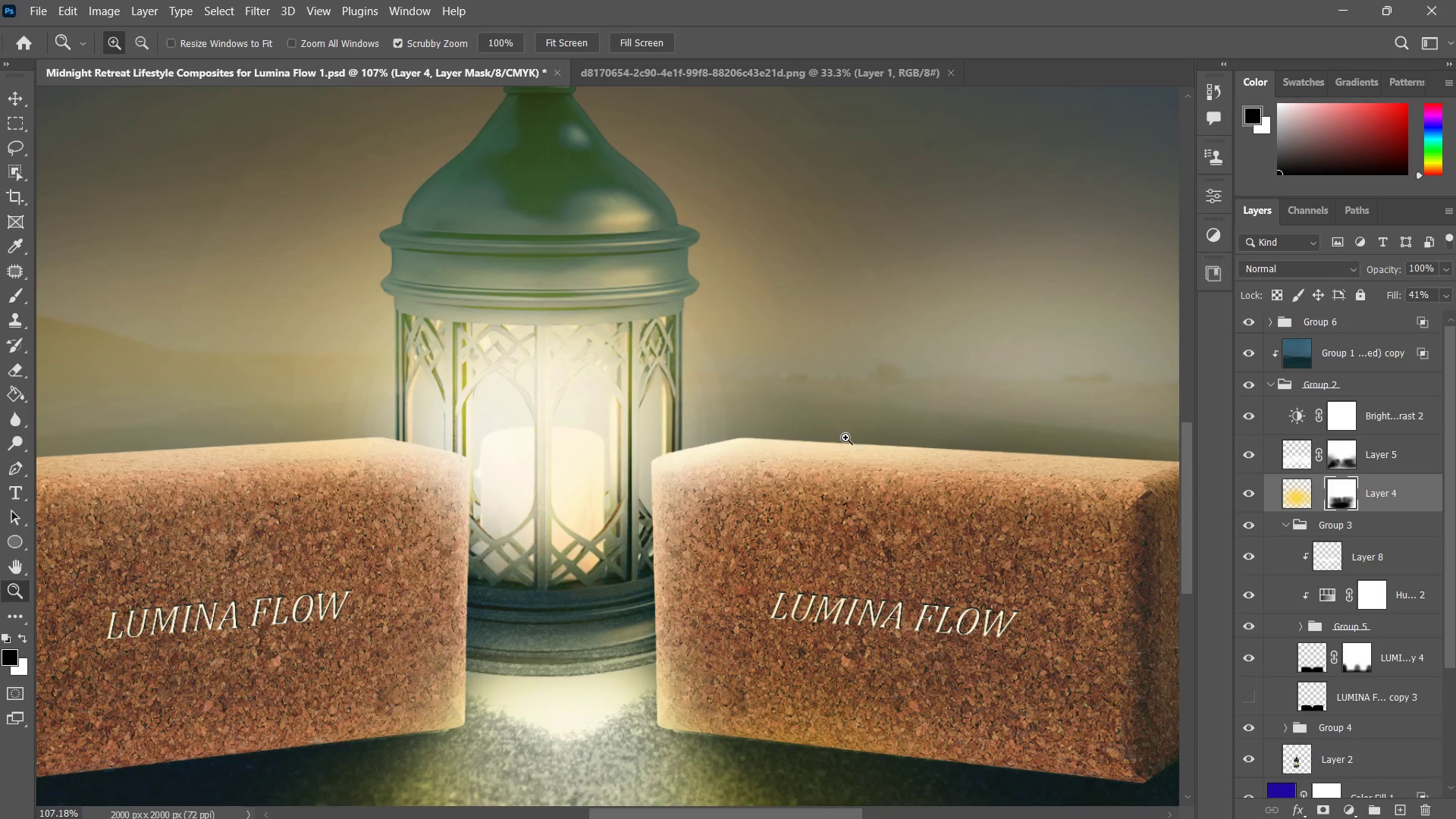 
left_click_drag(start_coordinate=[830, 447], to_coordinate=[766, 494])
 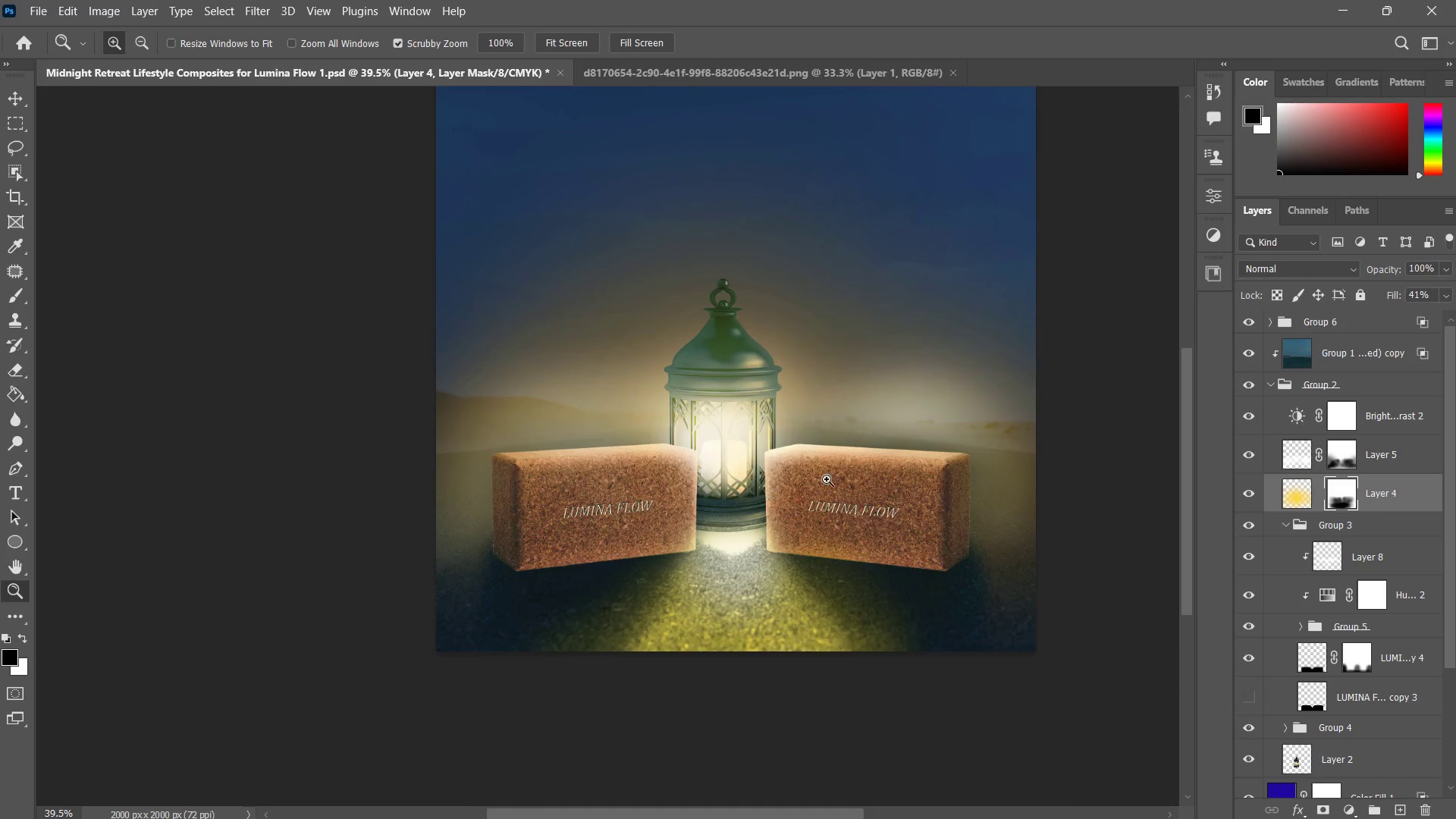 
left_click_drag(start_coordinate=[835, 477], to_coordinate=[821, 488])
 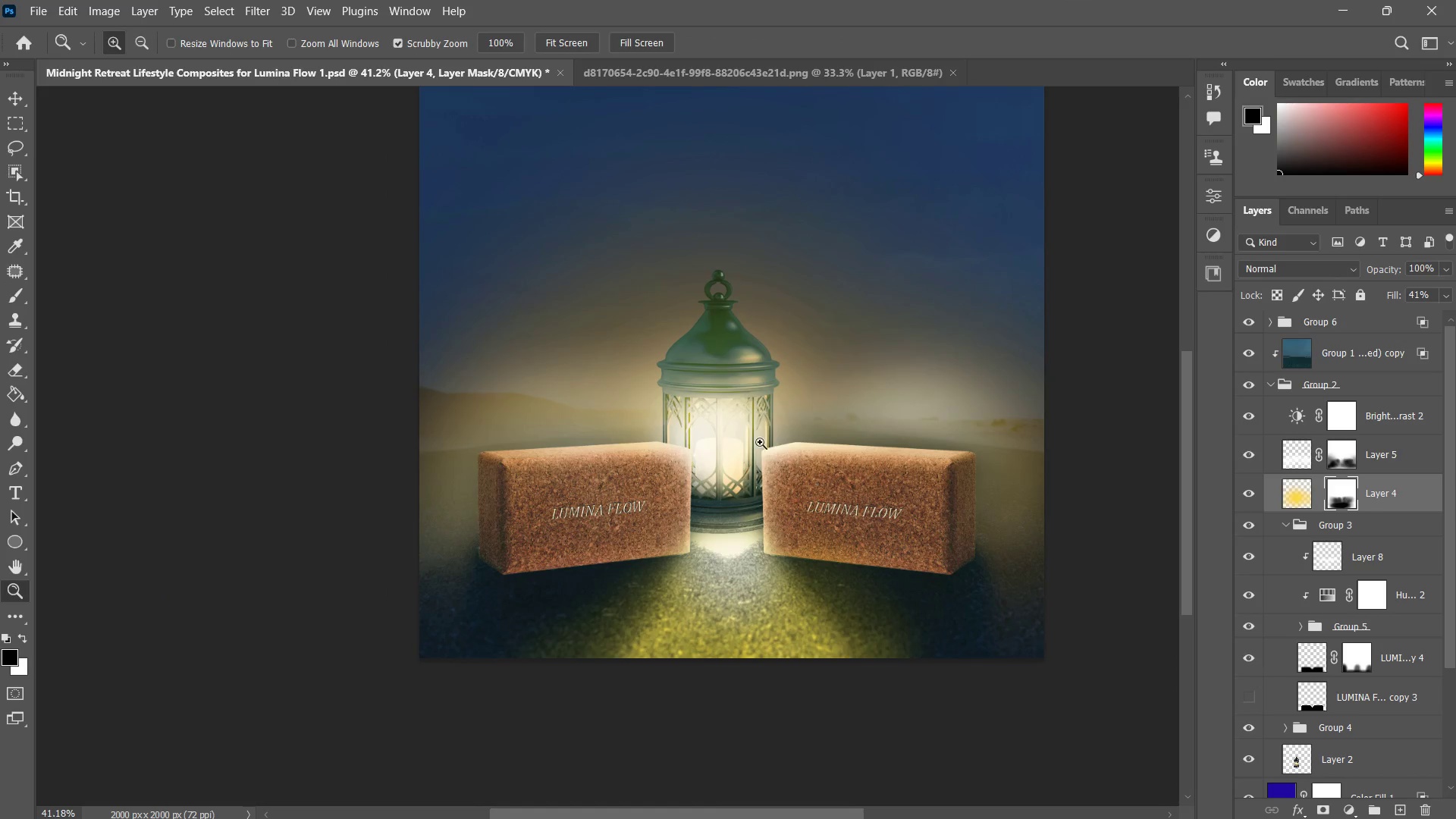 
left_click_drag(start_coordinate=[755, 381], to_coordinate=[773, 375])
 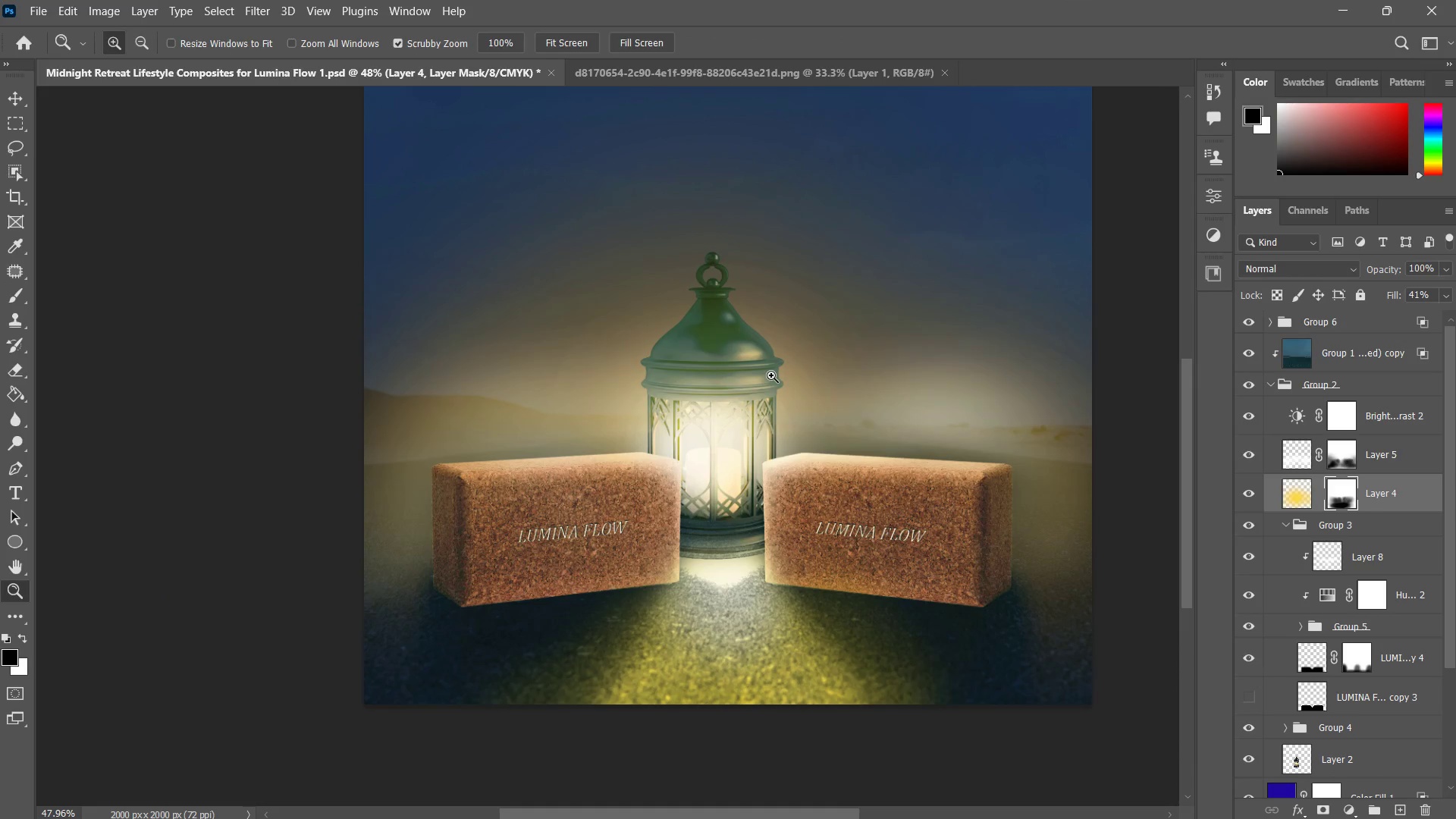 
left_click_drag(start_coordinate=[771, 375], to_coordinate=[736, 397])
 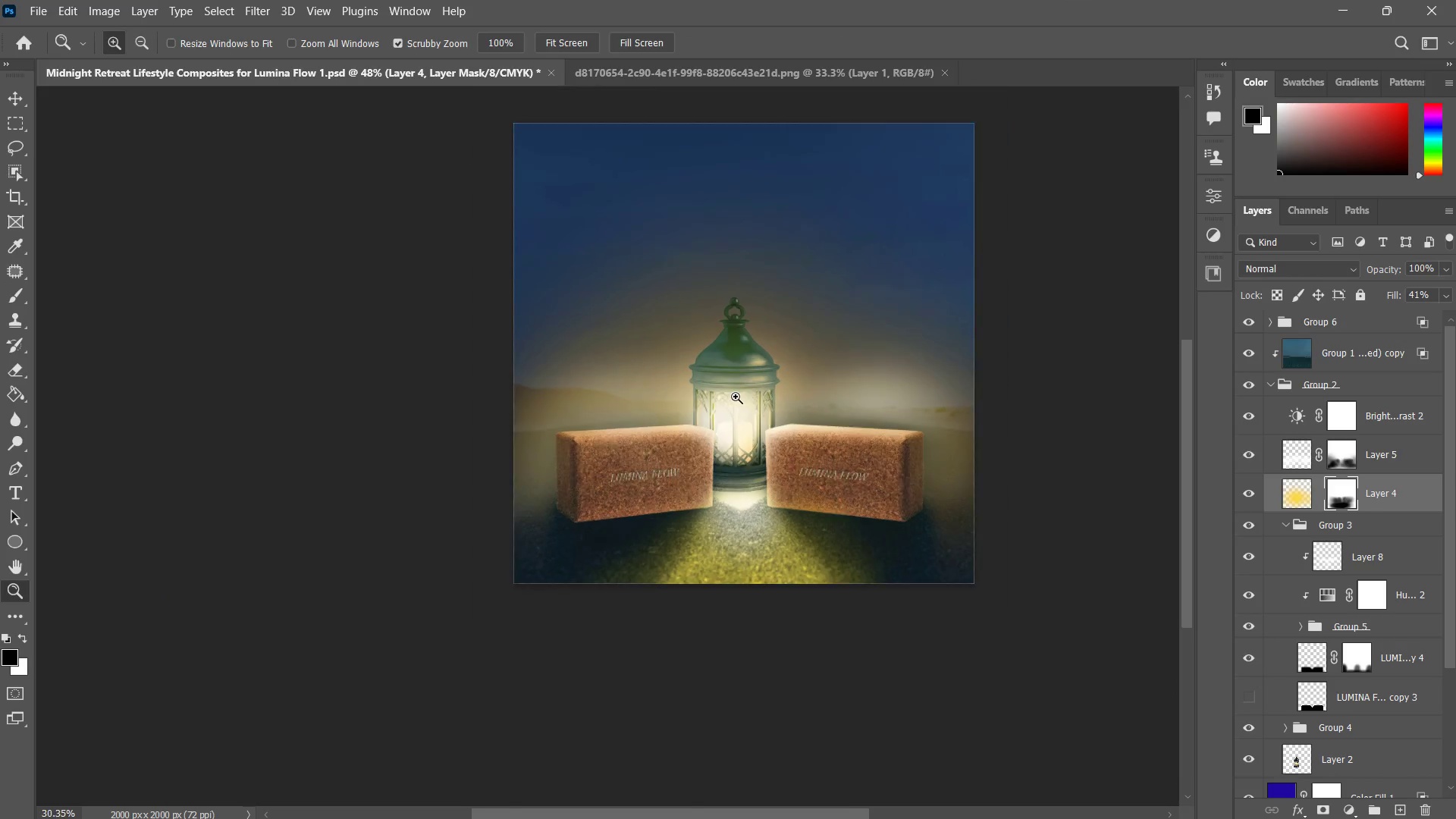 
double_click([736, 397])
 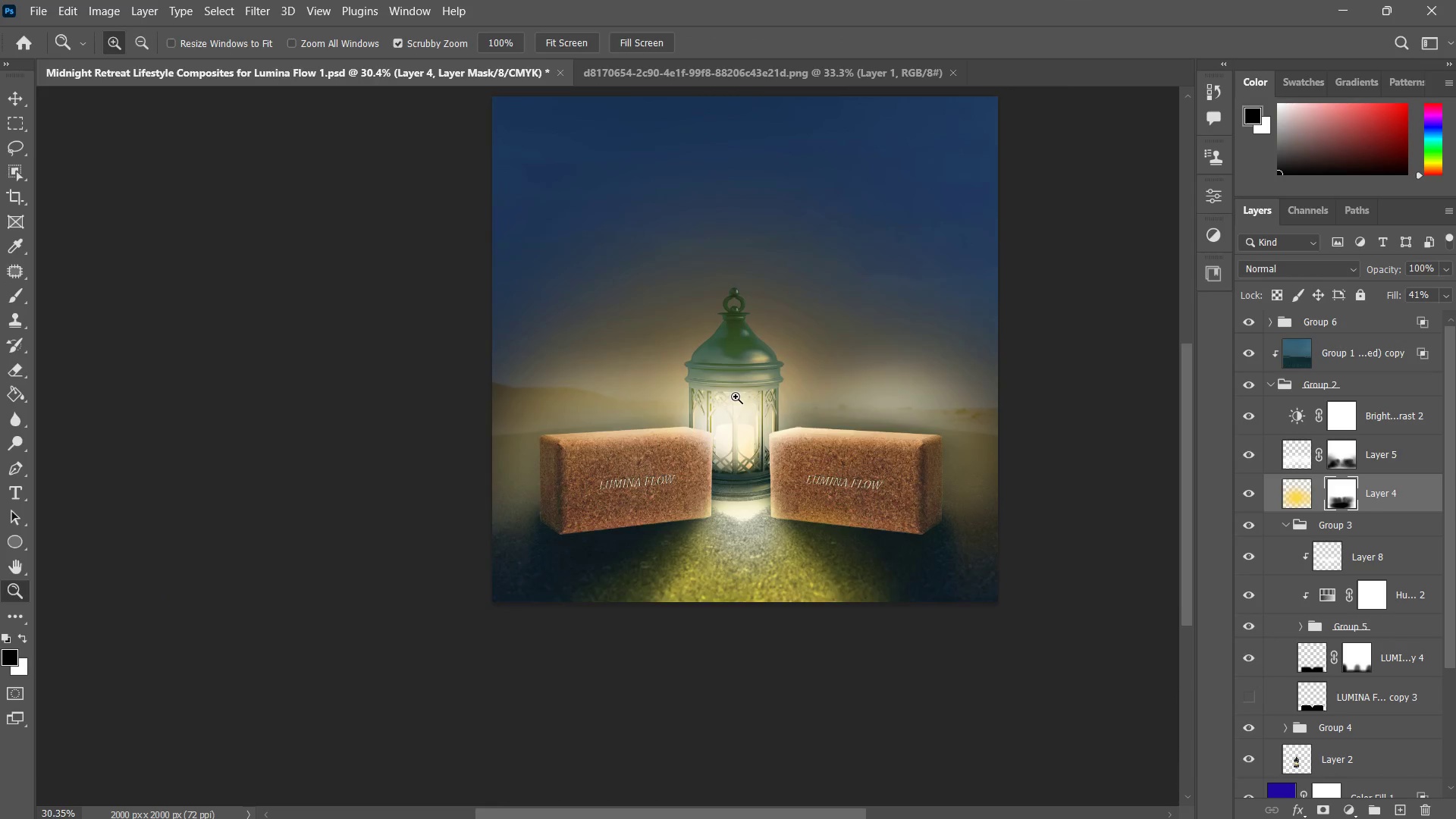 
left_click_drag(start_coordinate=[736, 397], to_coordinate=[756, 395])
 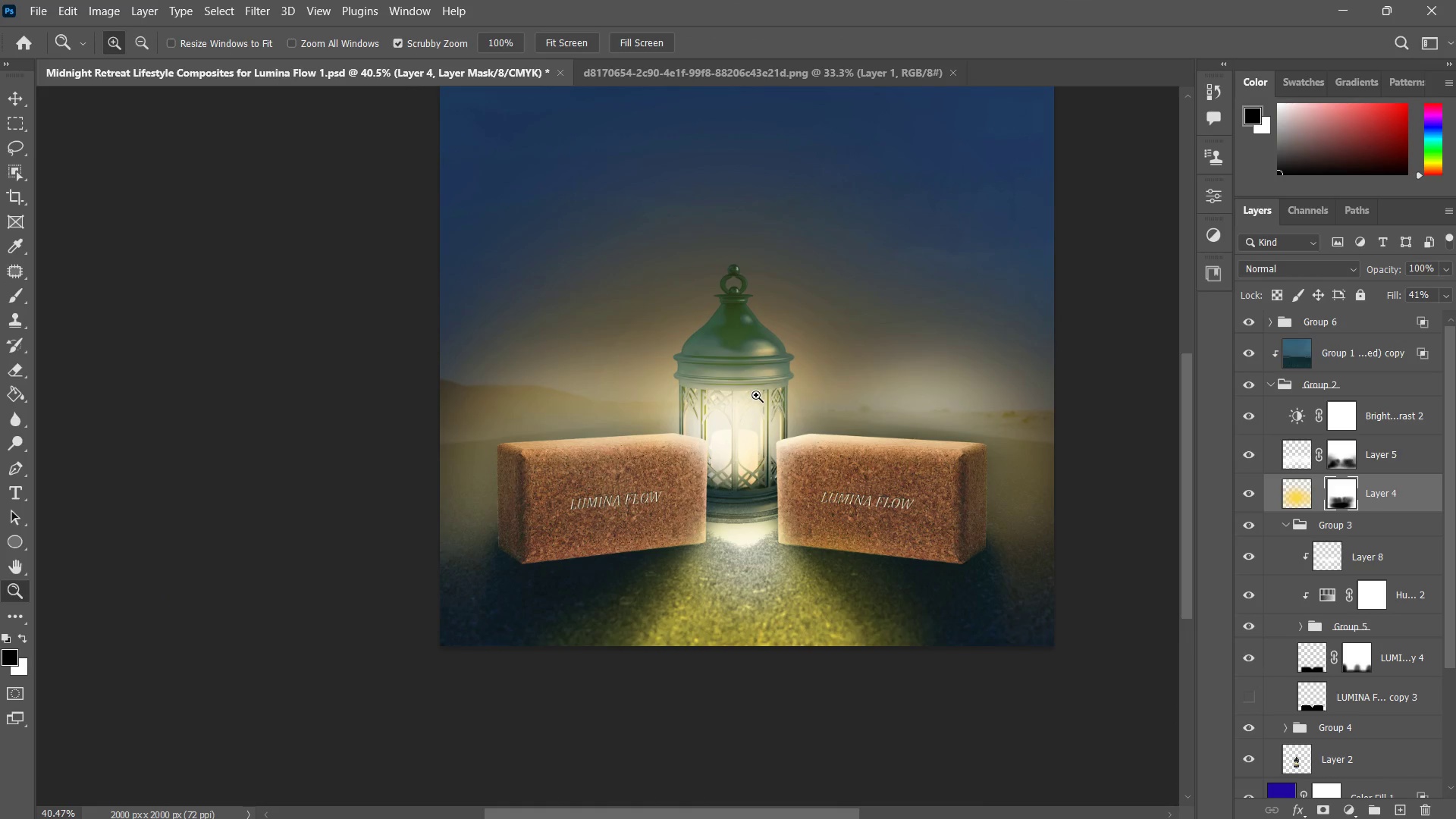 
left_click_drag(start_coordinate=[756, 395], to_coordinate=[748, 401])
 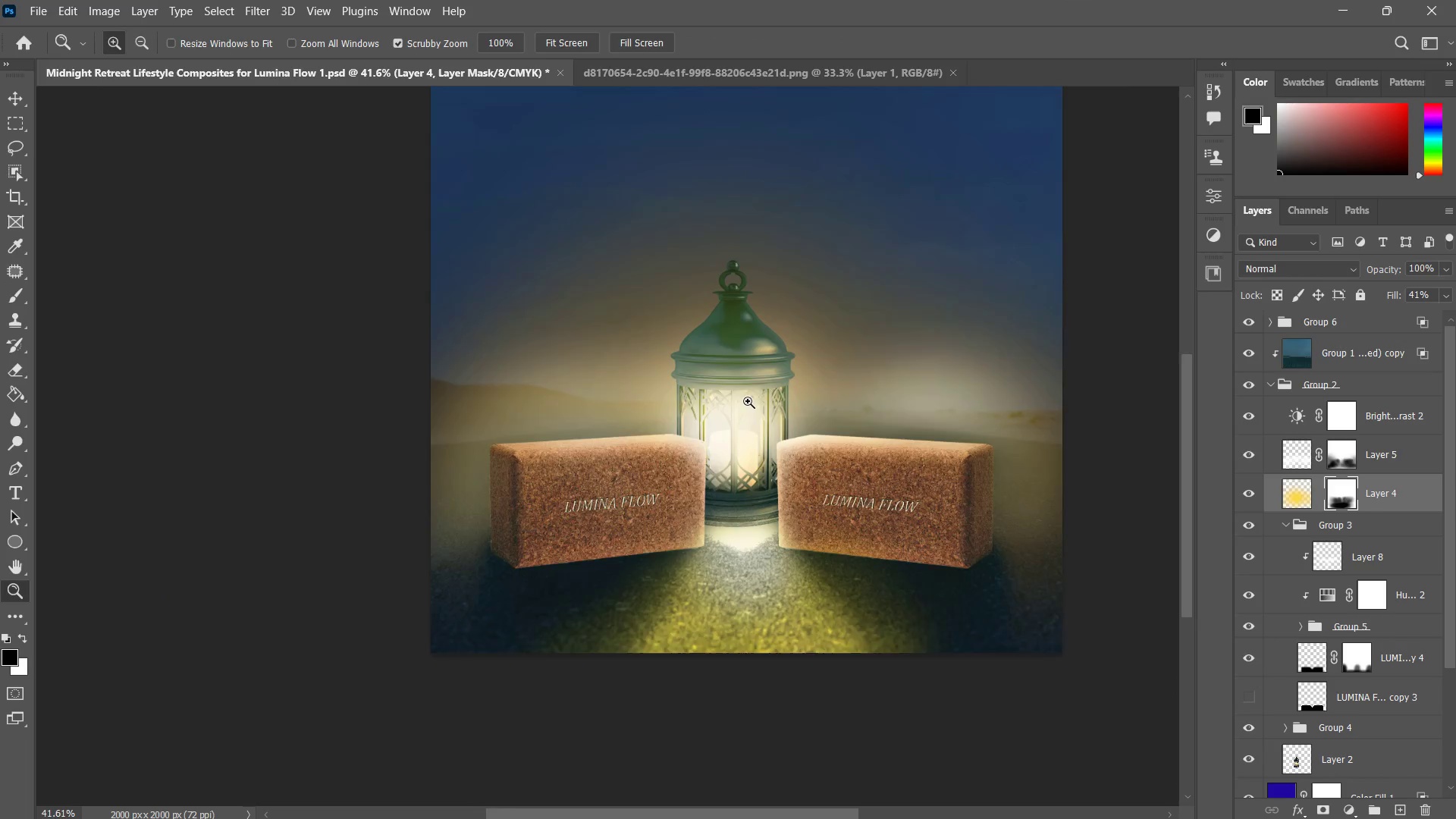 
double_click([748, 401])
 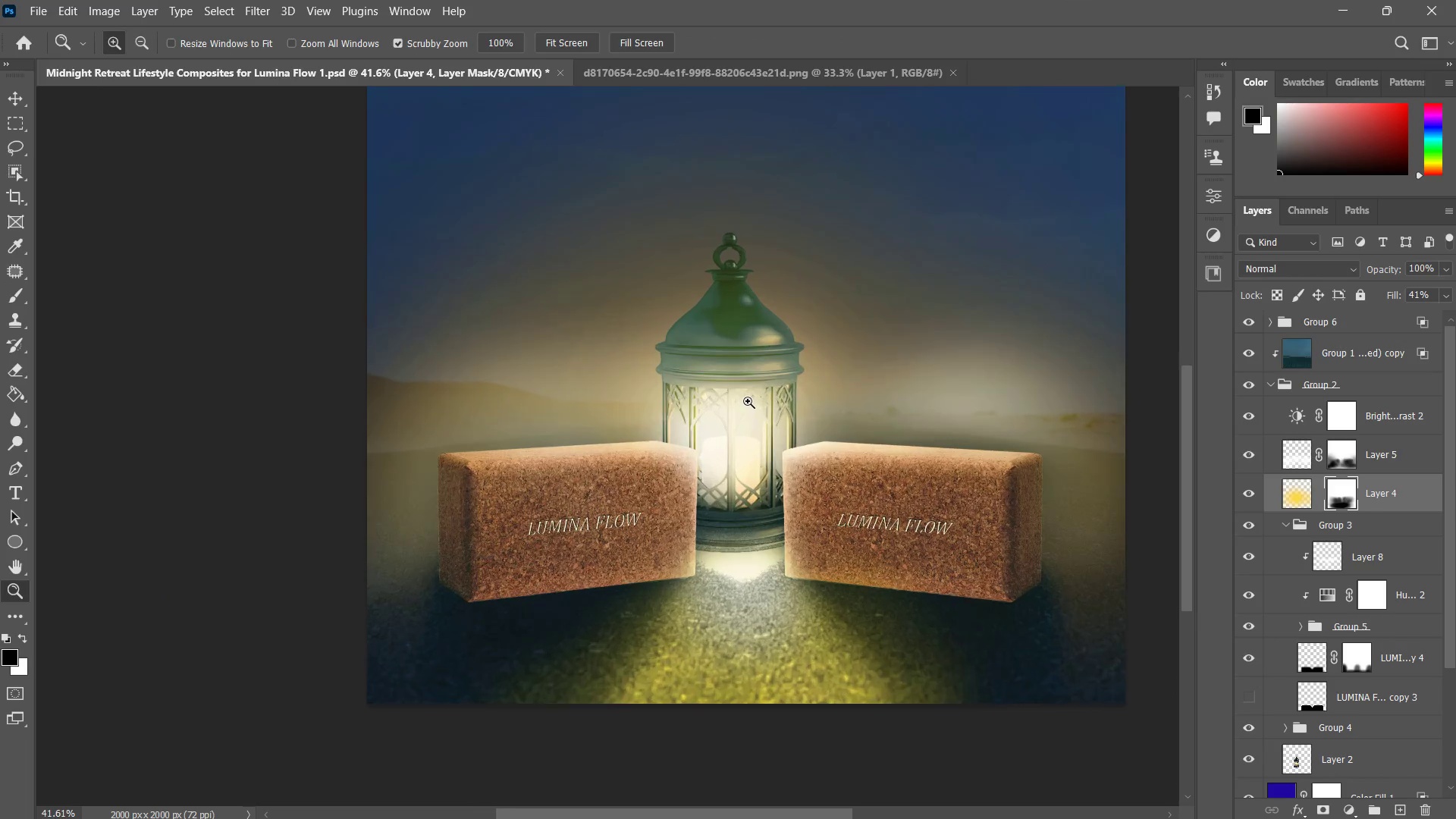 
triple_click([748, 401])
 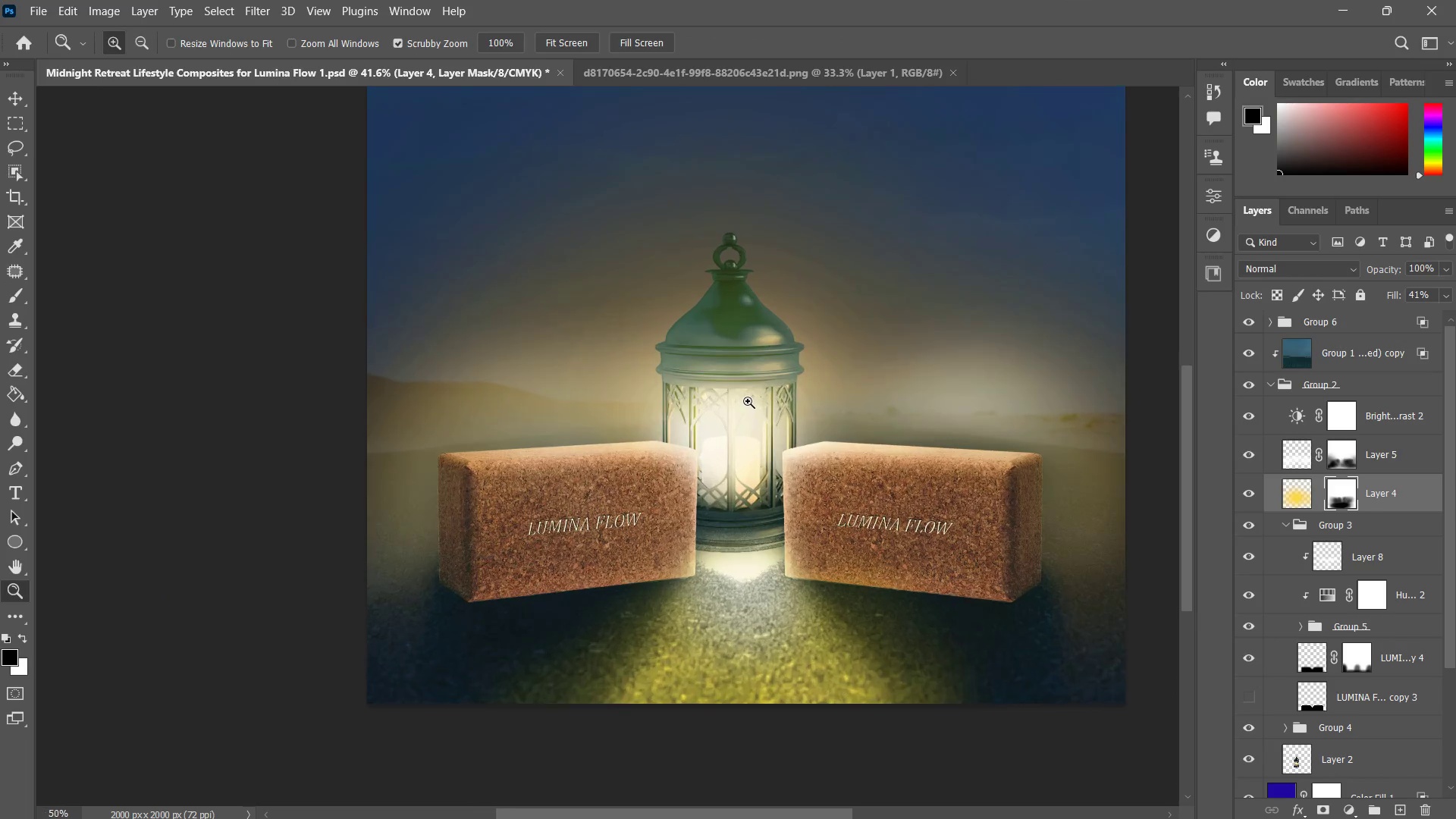 
triple_click([748, 401])
 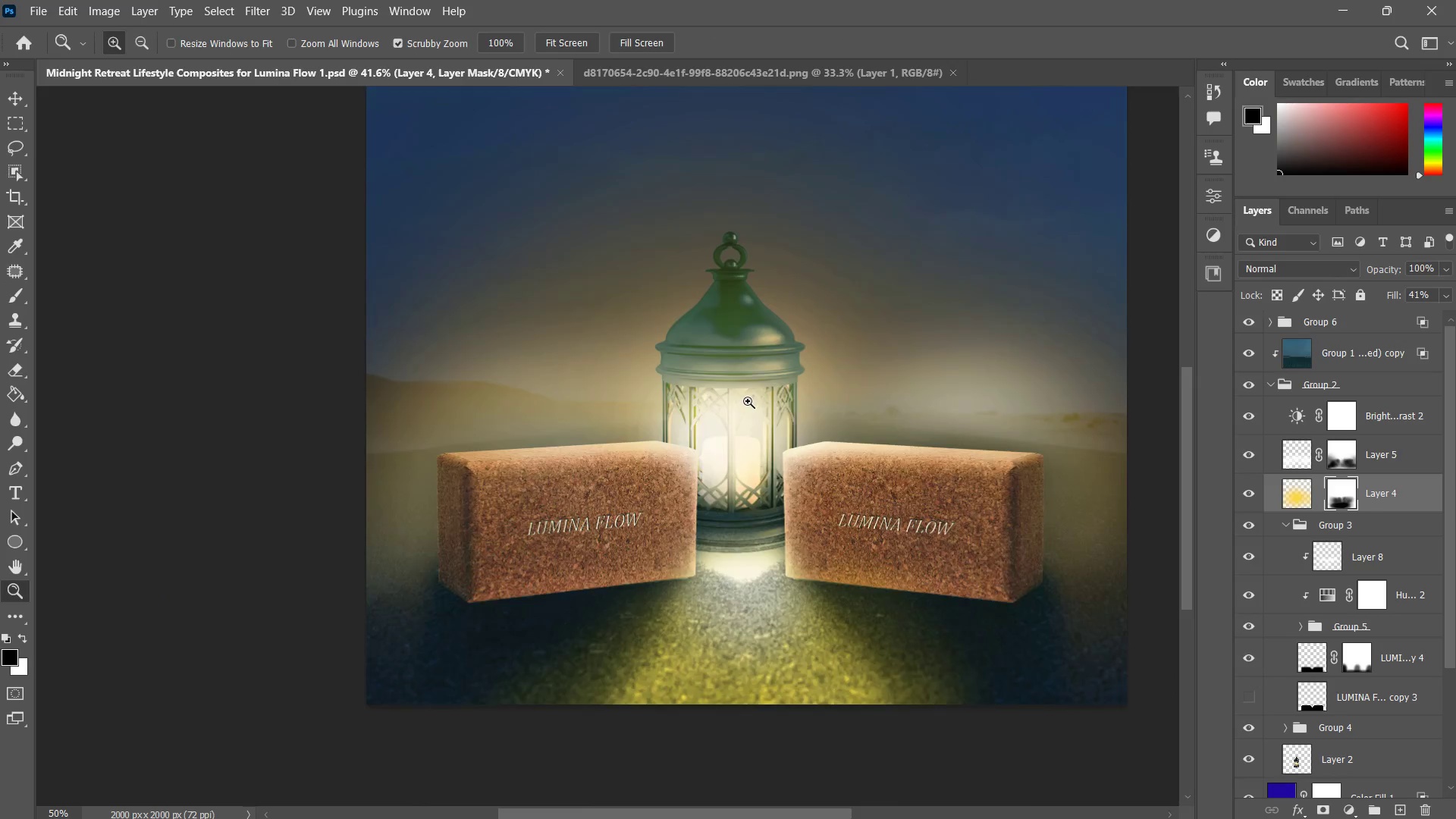 
triple_click([748, 401])
 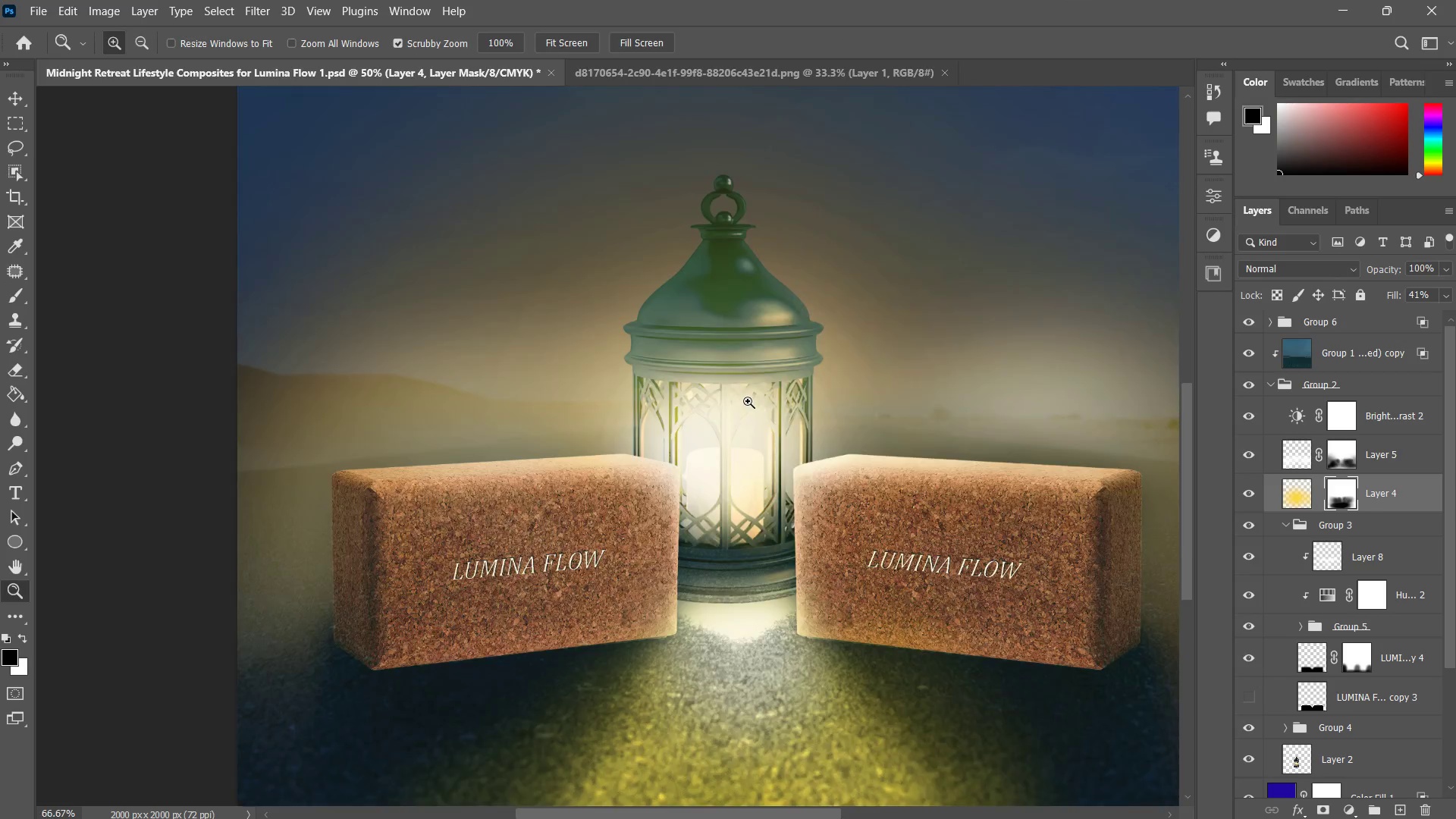 
left_click_drag(start_coordinate=[748, 401], to_coordinate=[676, 446])
 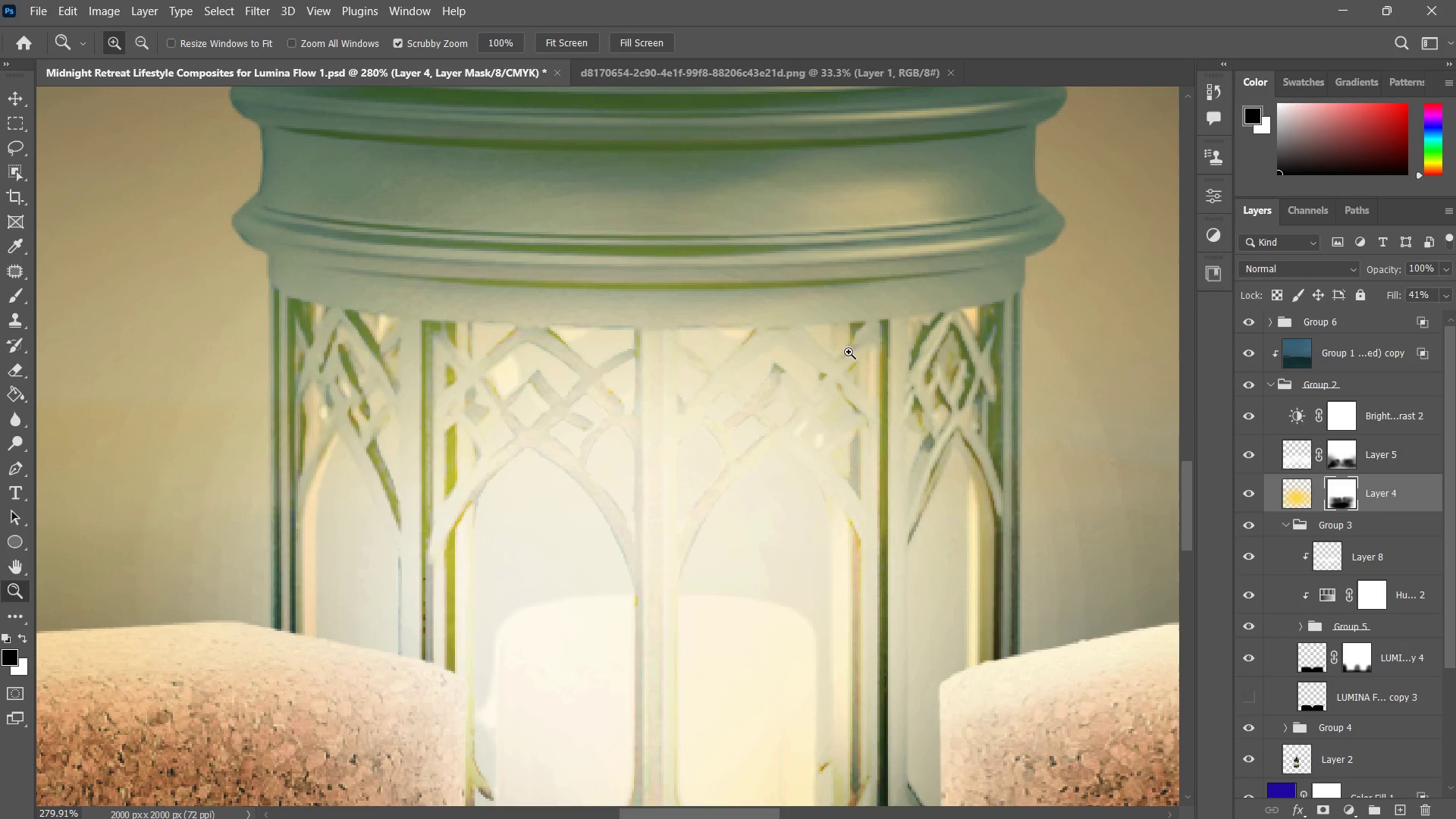 
left_click_drag(start_coordinate=[840, 356], to_coordinate=[755, 482])
 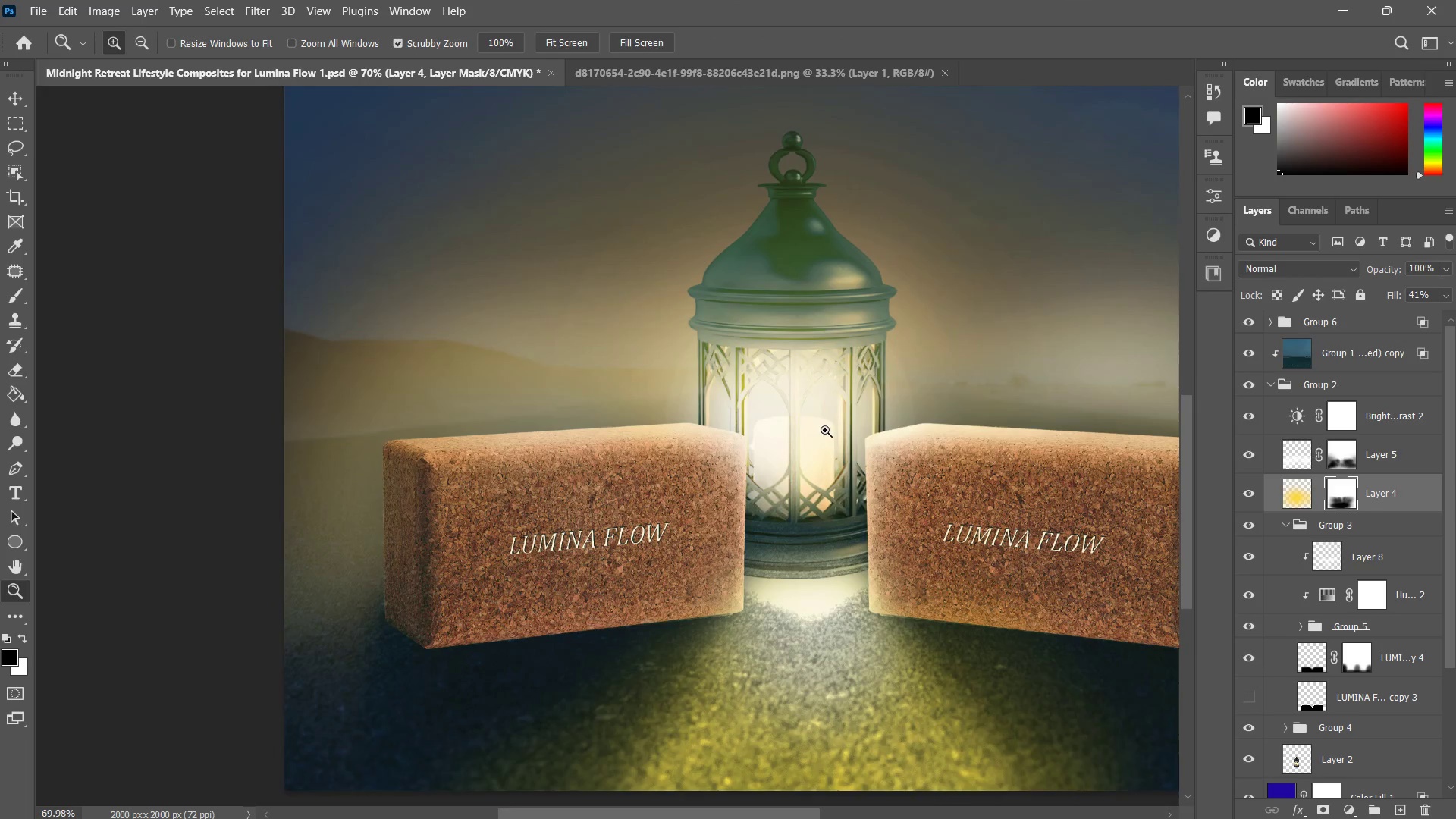 
left_click_drag(start_coordinate=[827, 428], to_coordinate=[822, 431])
 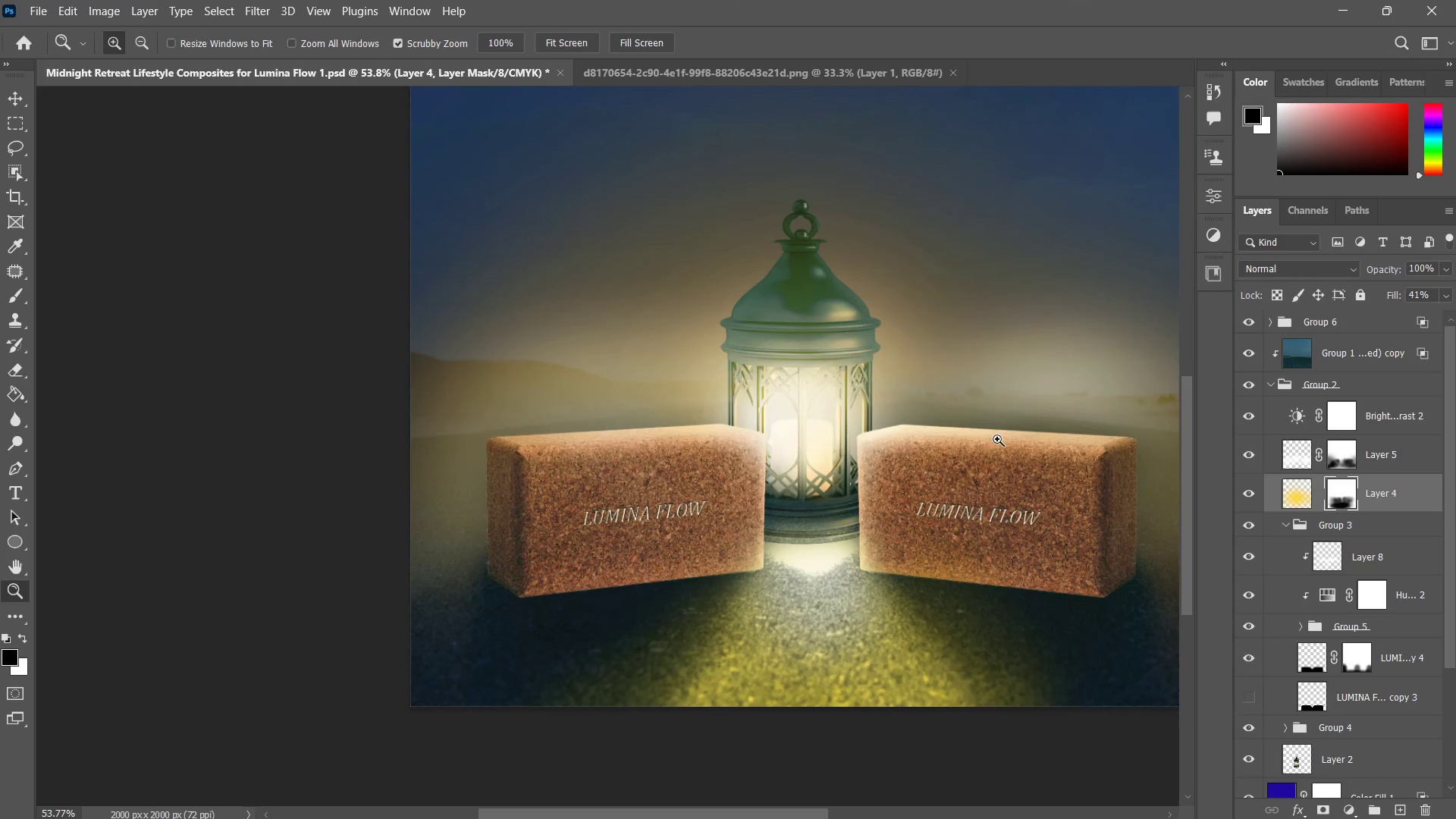 
hold_key(key=Space, duration=0.44)
 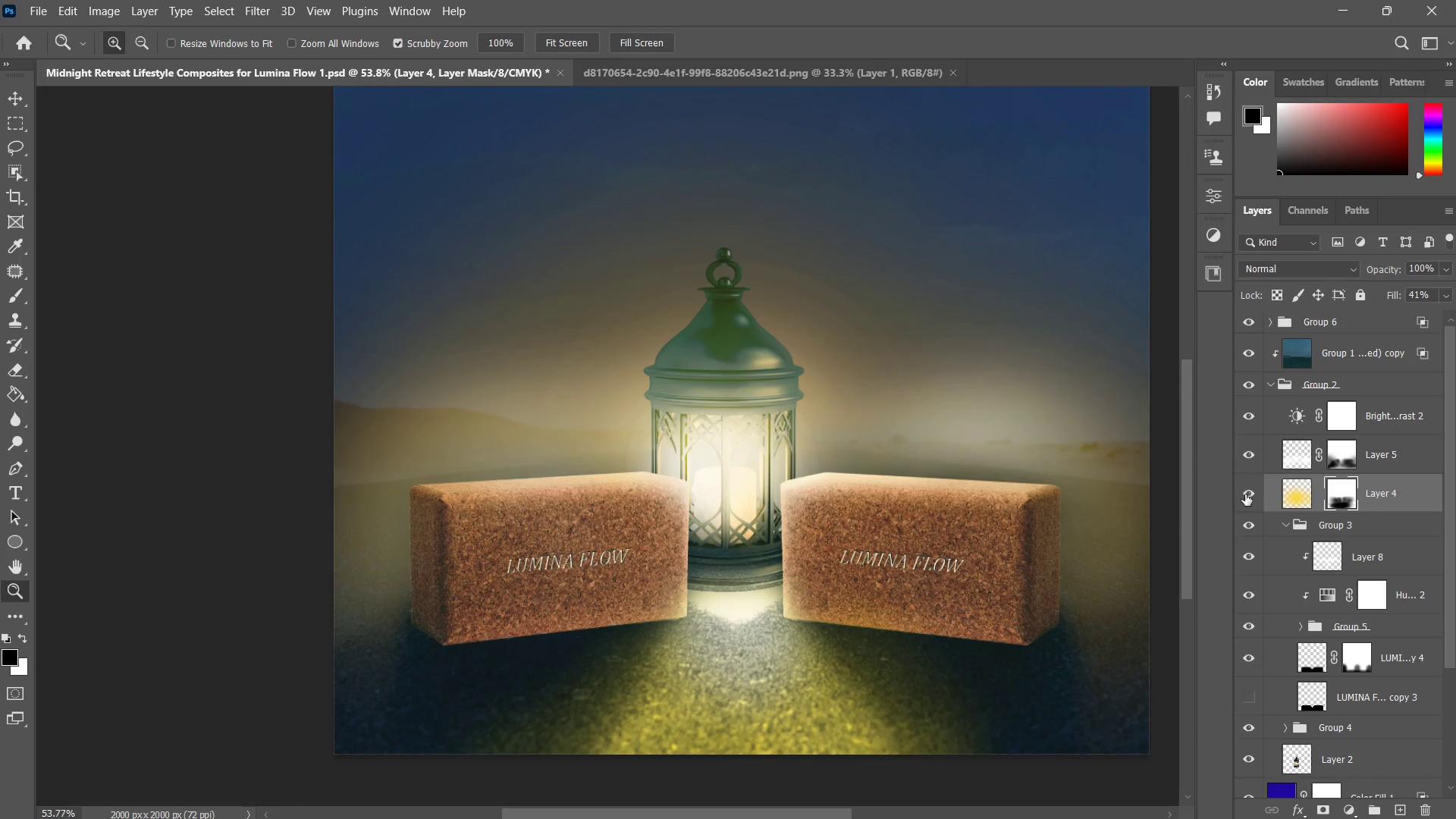 
left_click_drag(start_coordinate=[934, 444], to_coordinate=[890, 469])
 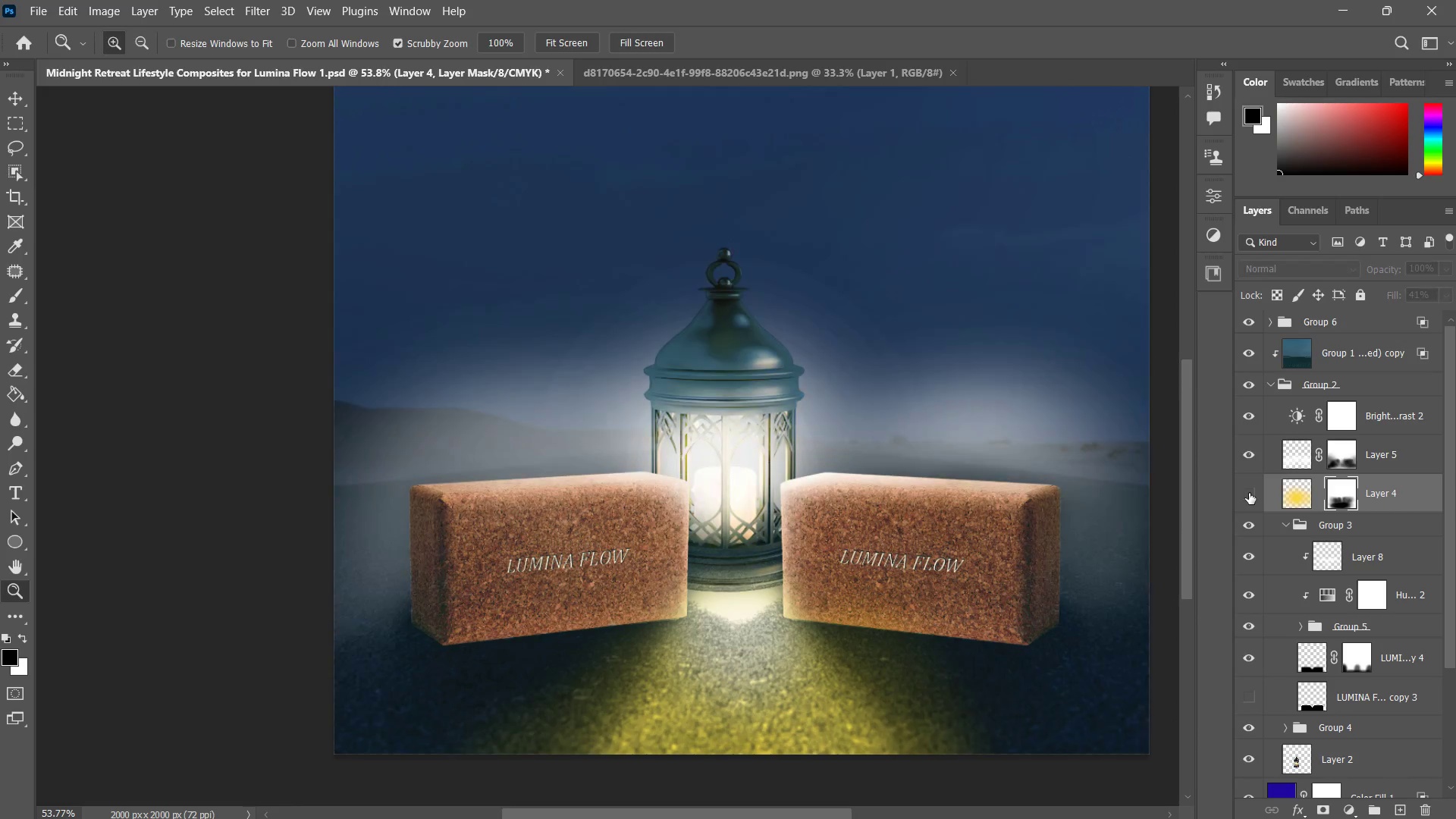 
left_click([1249, 493])
 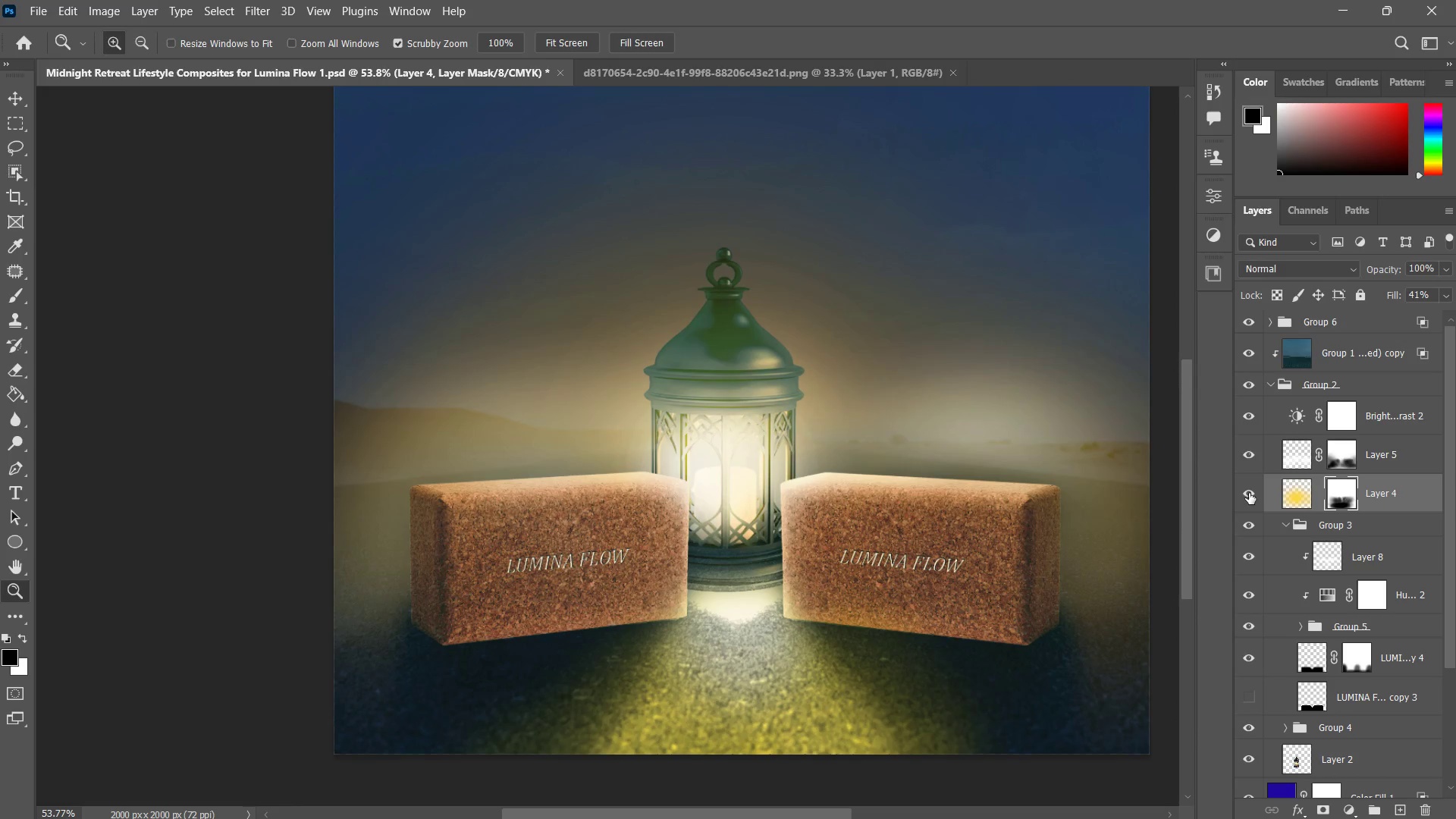 
key(Z)
 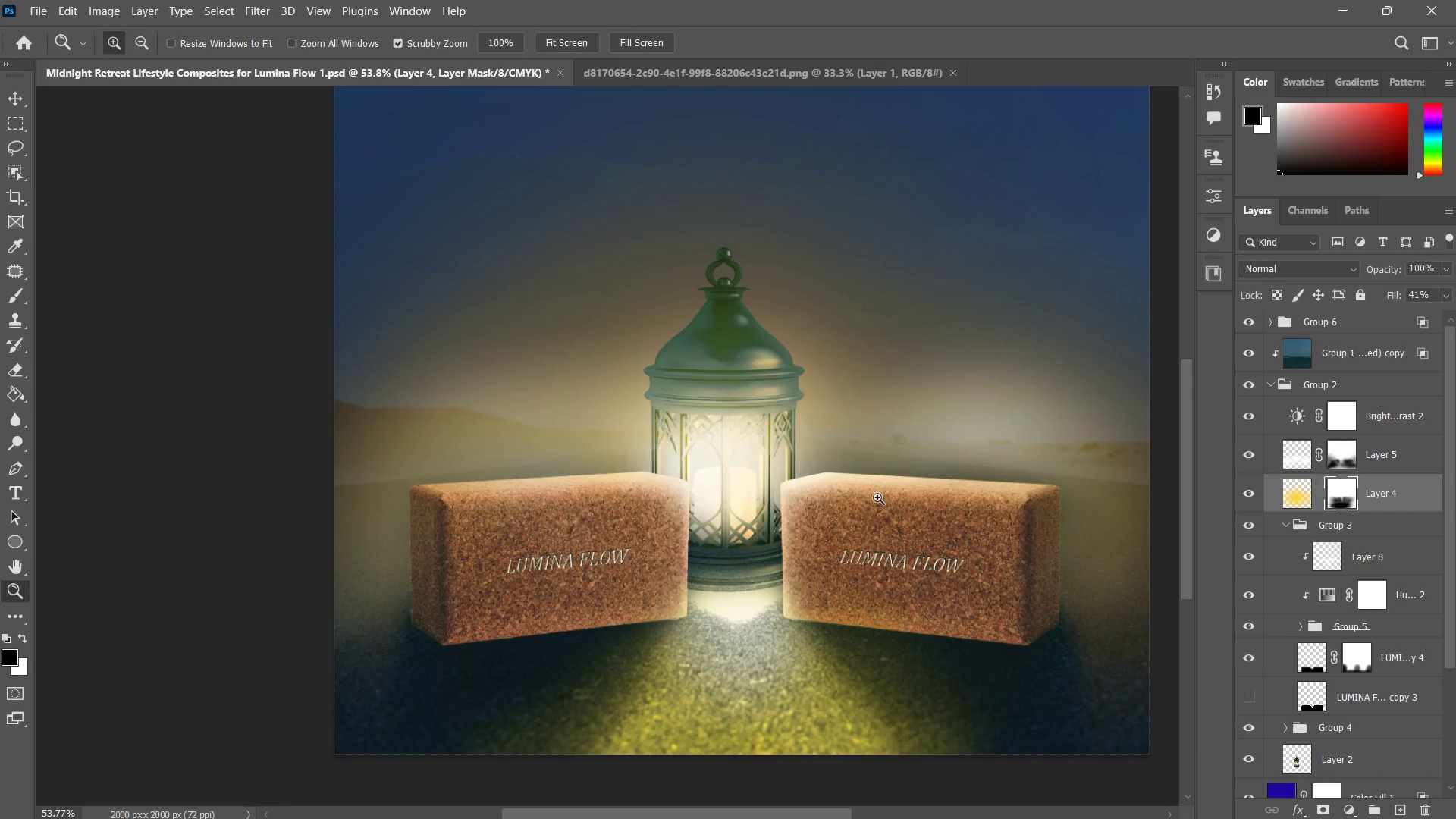 
type(zz)
 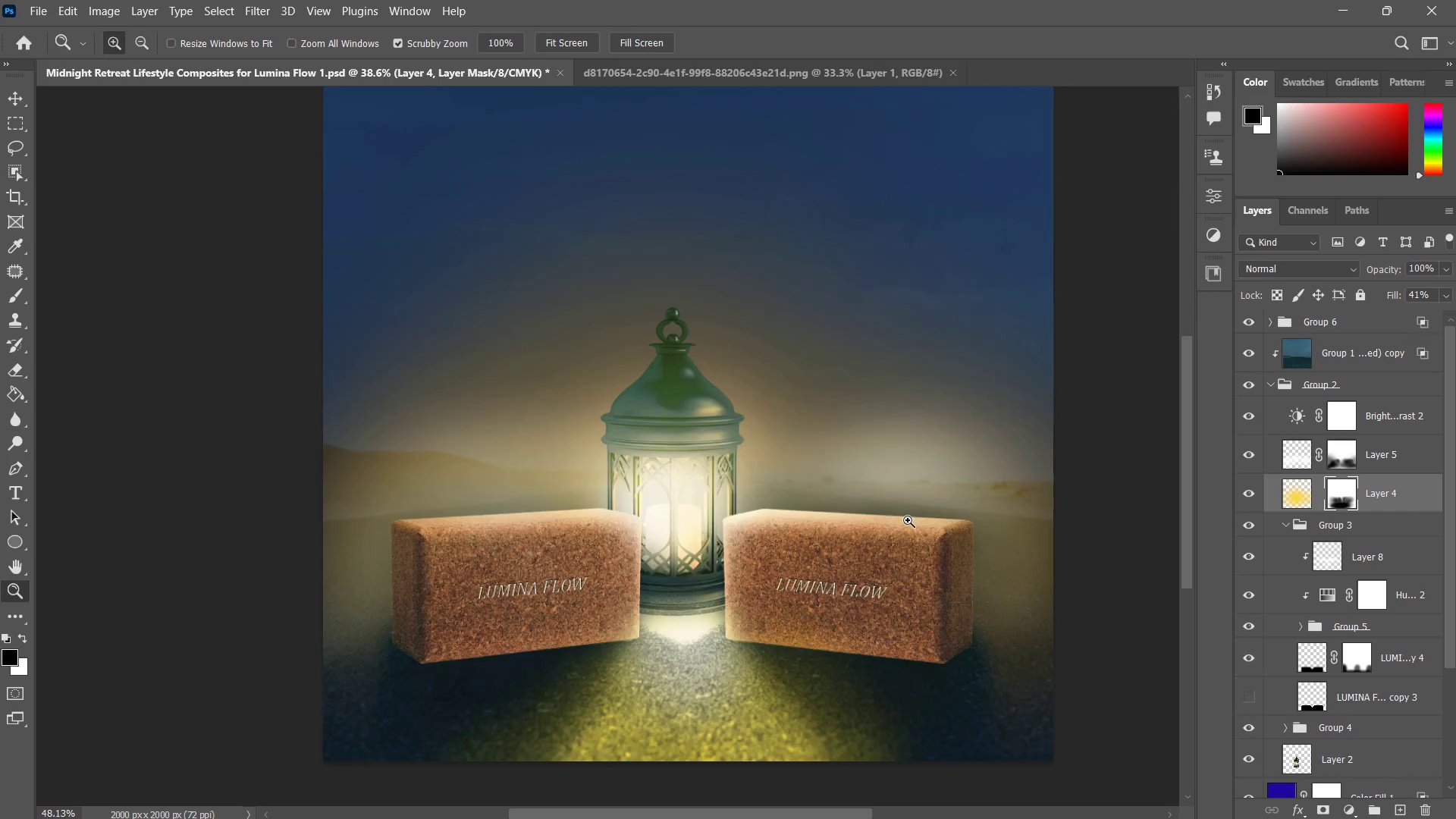 
left_click_drag(start_coordinate=[880, 491], to_coordinate=[852, 509])
 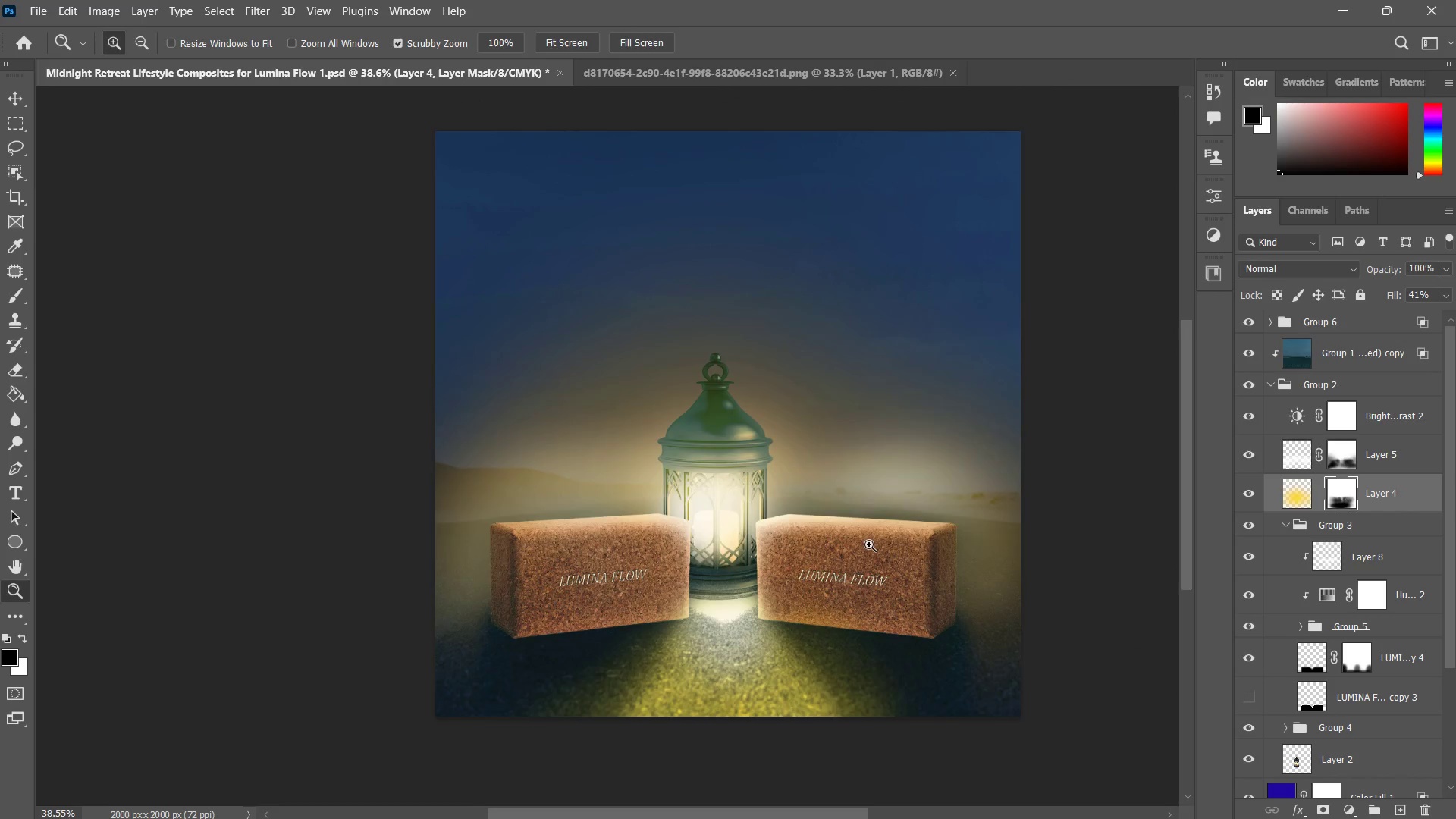 
hold_key(key=Space, duration=0.5)
 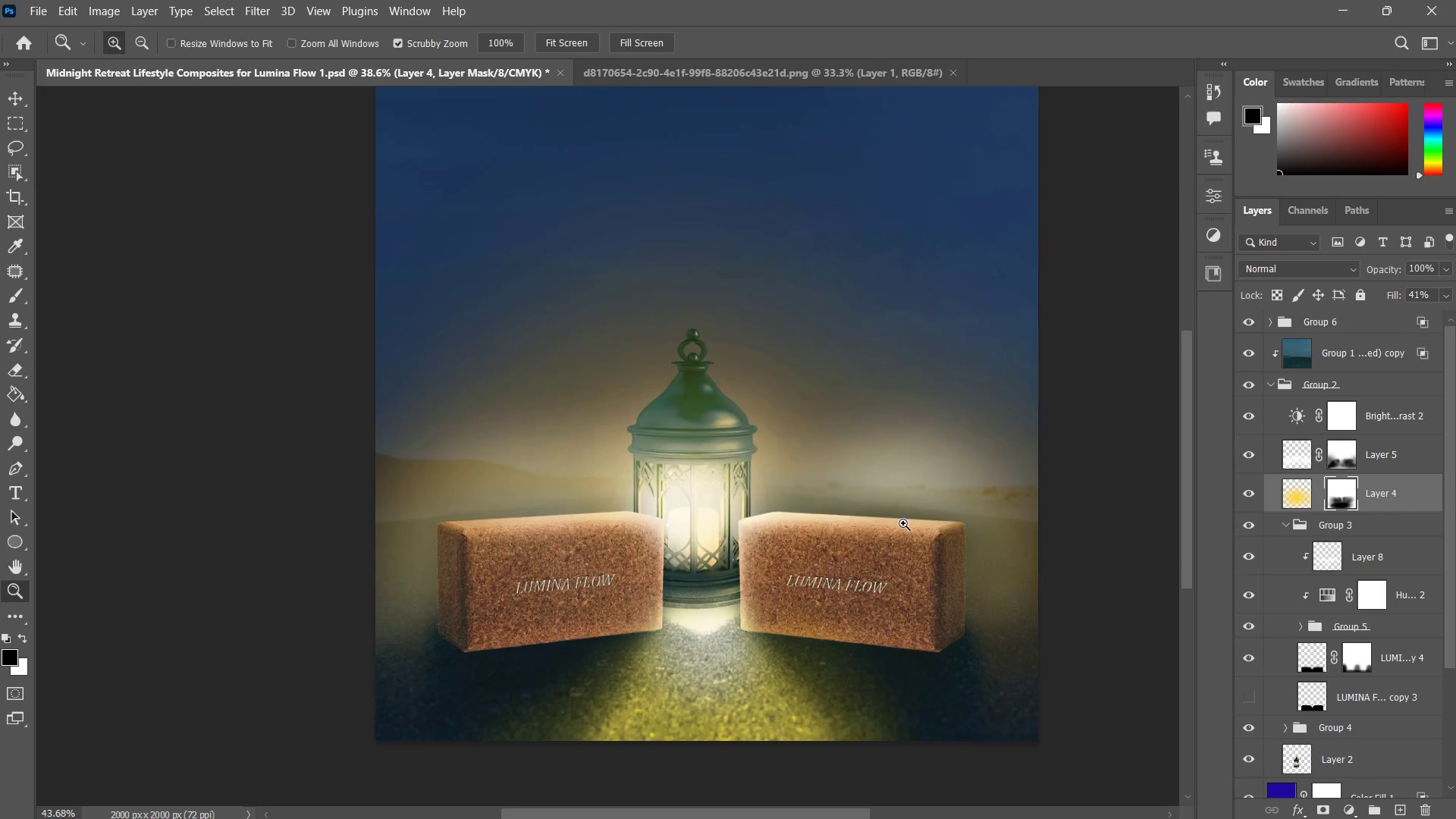 
left_click_drag(start_coordinate=[914, 512], to_coordinate=[868, 543])
 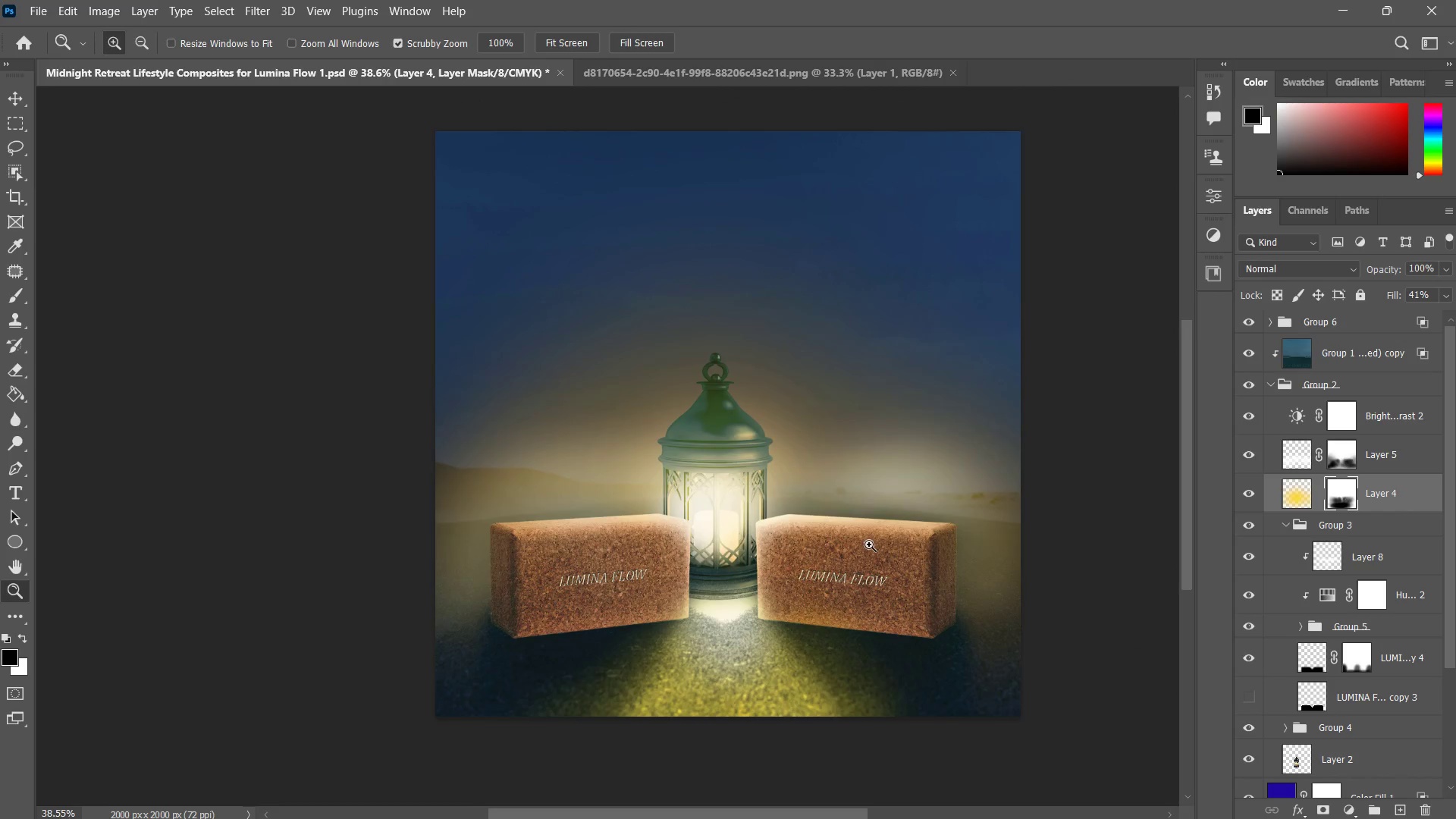 
left_click_drag(start_coordinate=[886, 533], to_coordinate=[906, 526])
 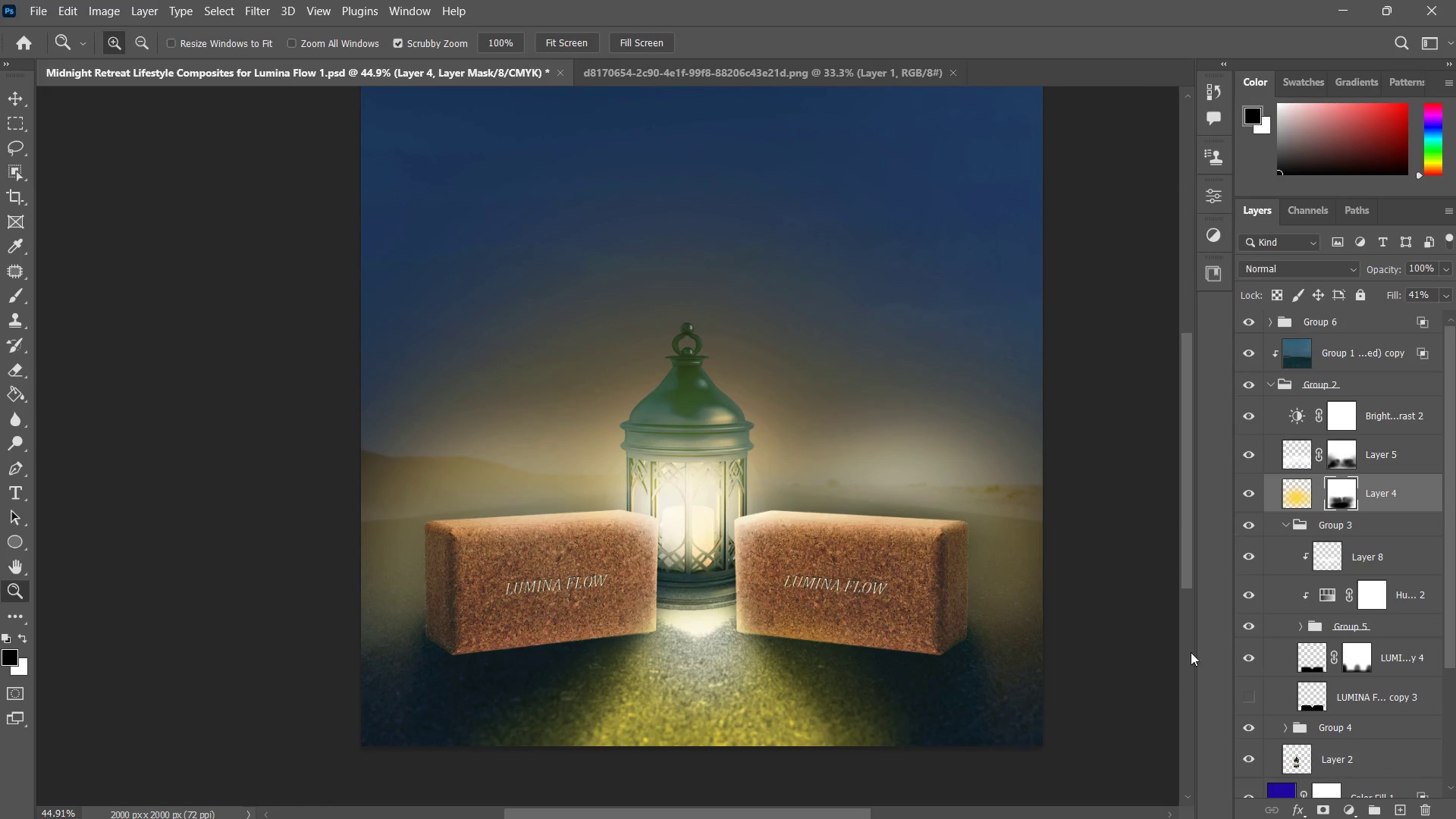 
scroll: coordinate [1363, 605], scroll_direction: up, amount: 3.0
 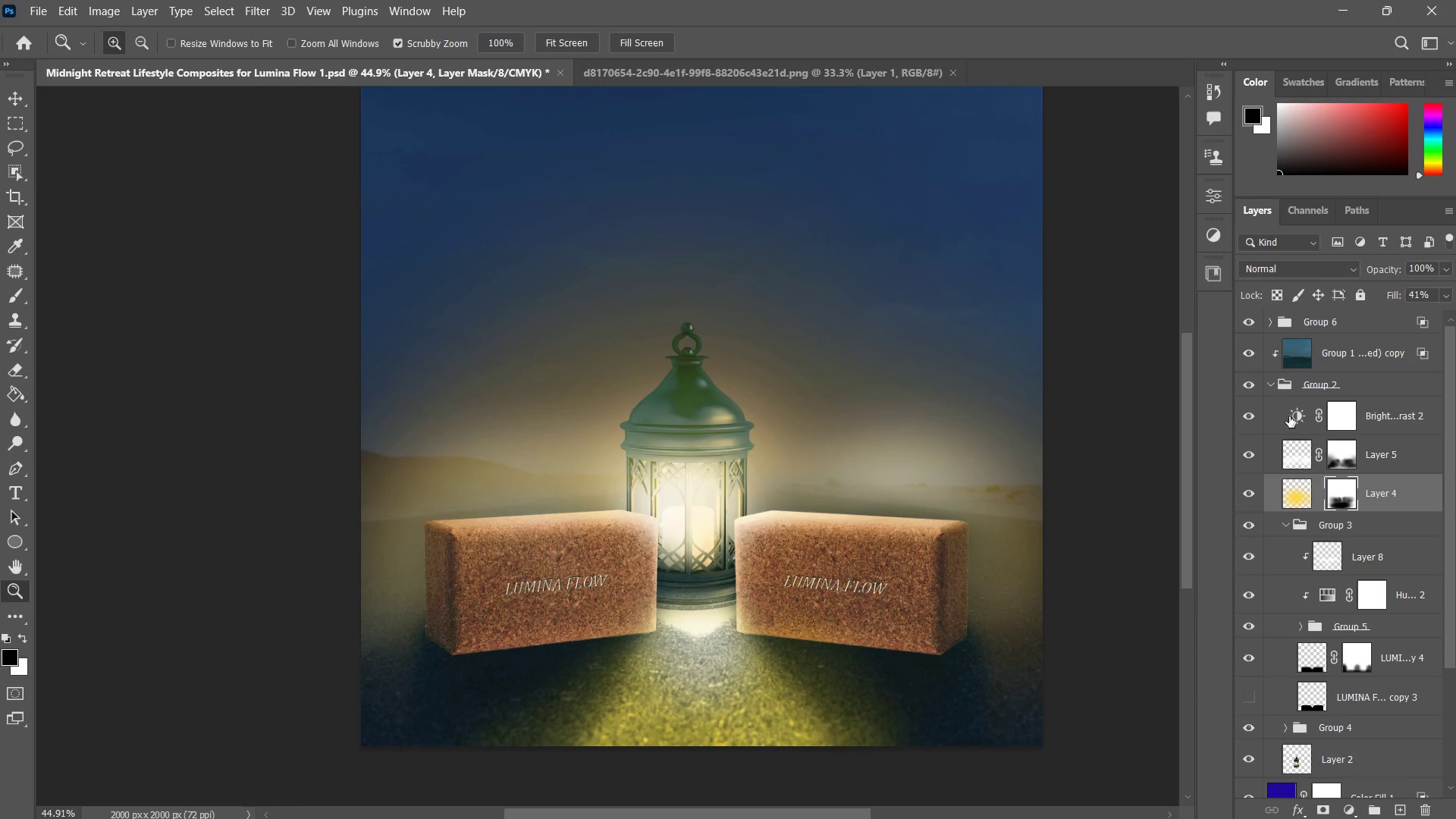 
left_click([1269, 385])
 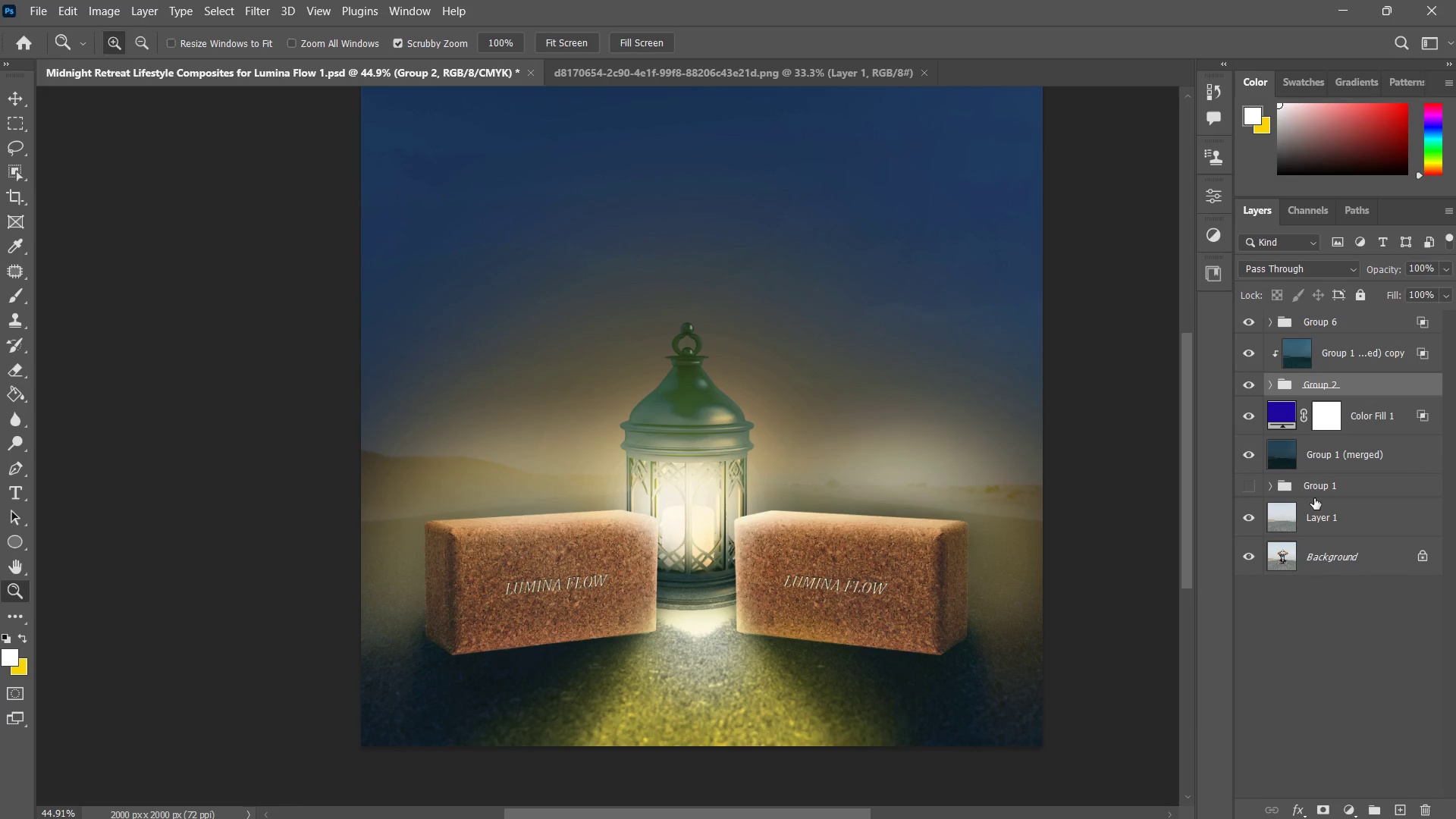 
left_click([1350, 318])
 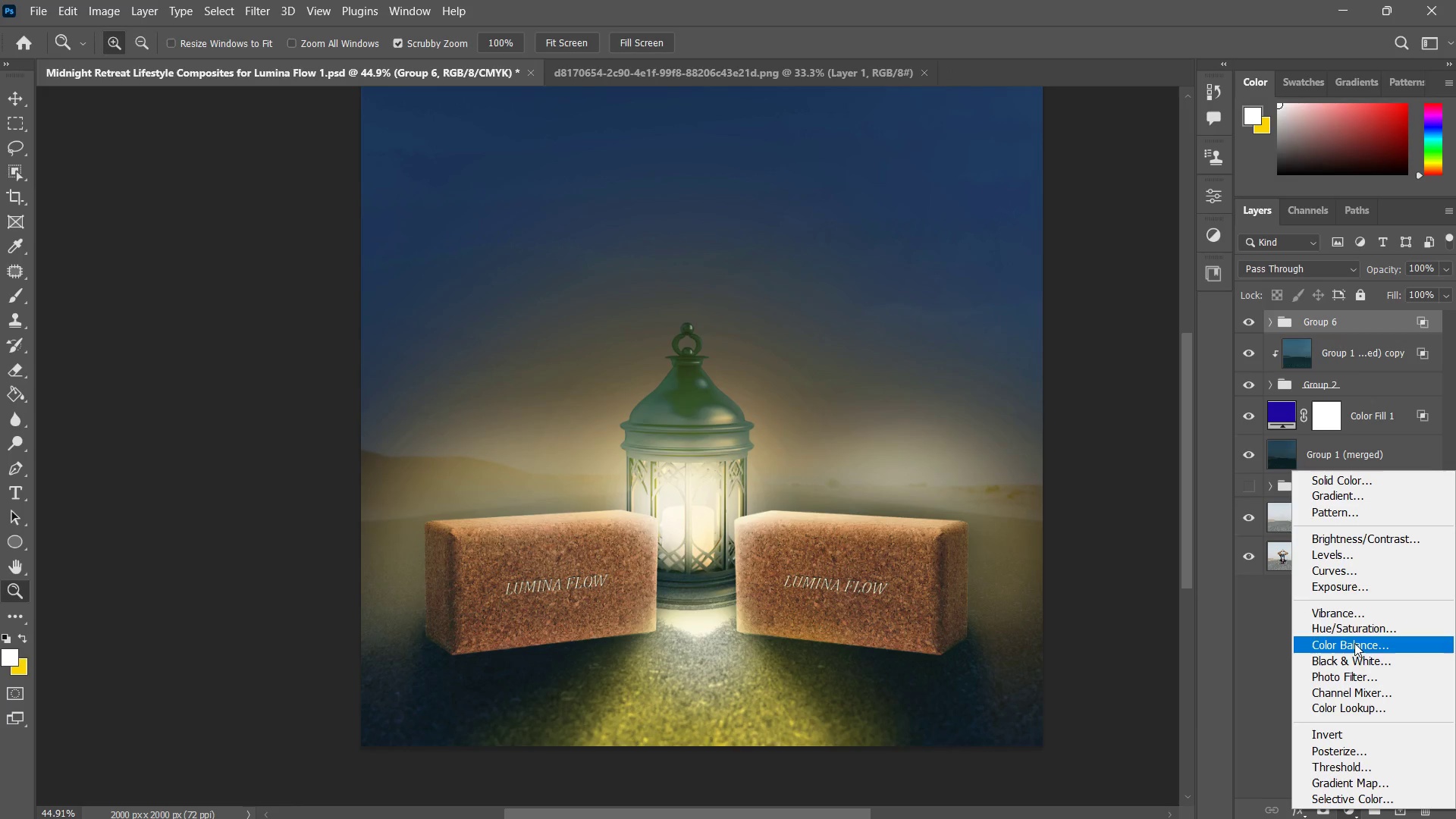 
wait(5.58)
 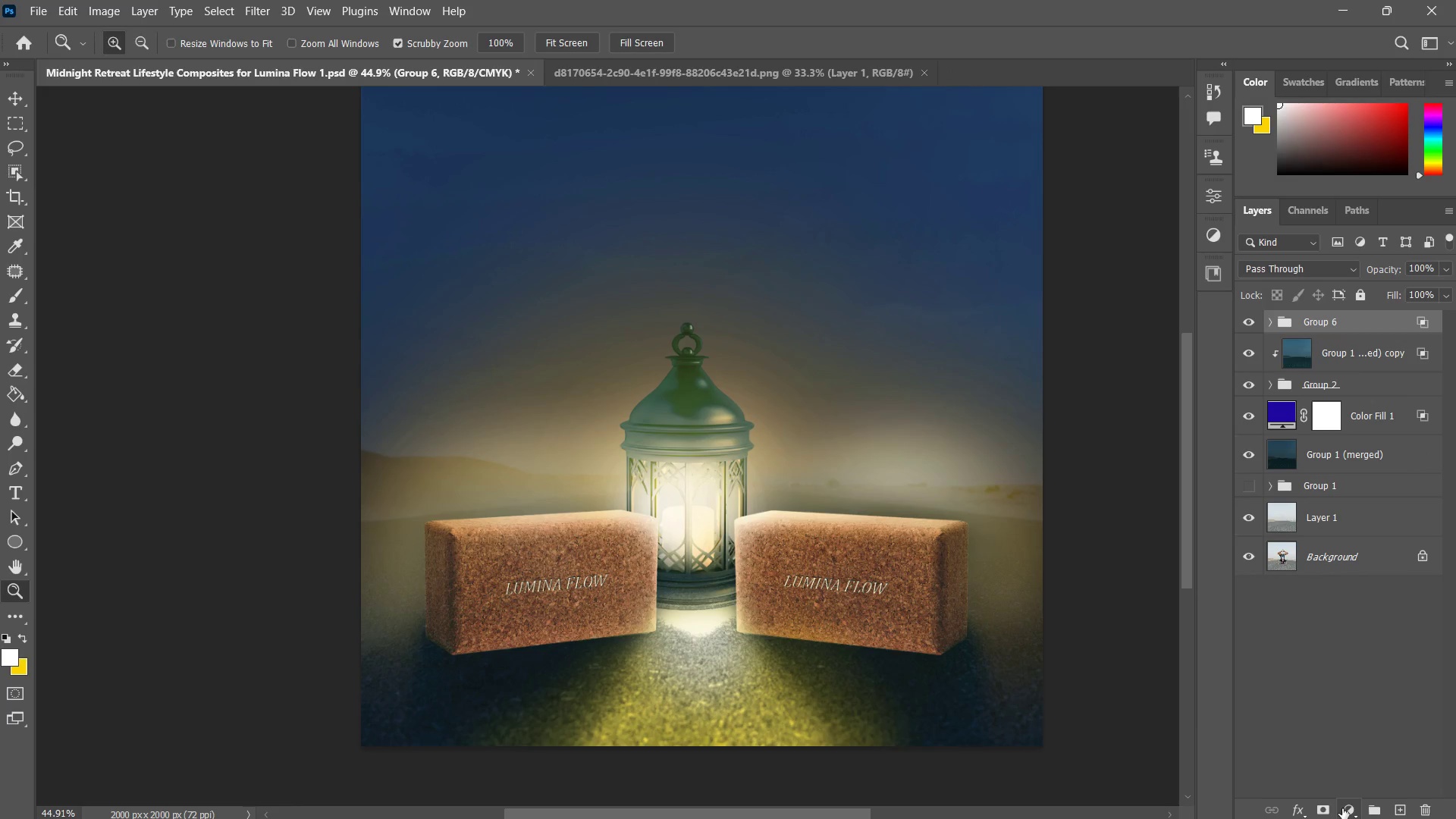 
left_click([1265, 637])
 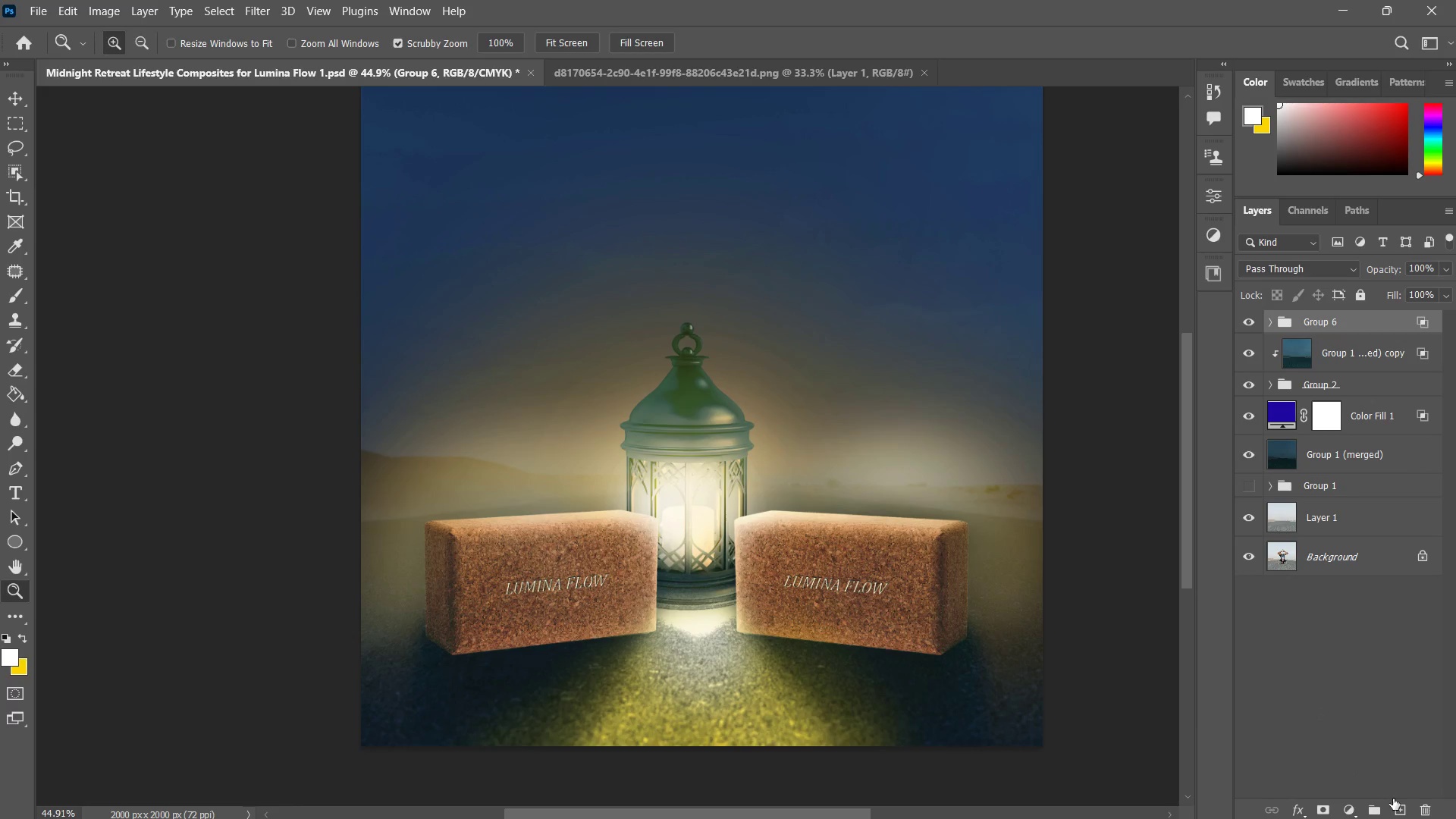 
left_click([1398, 804])
 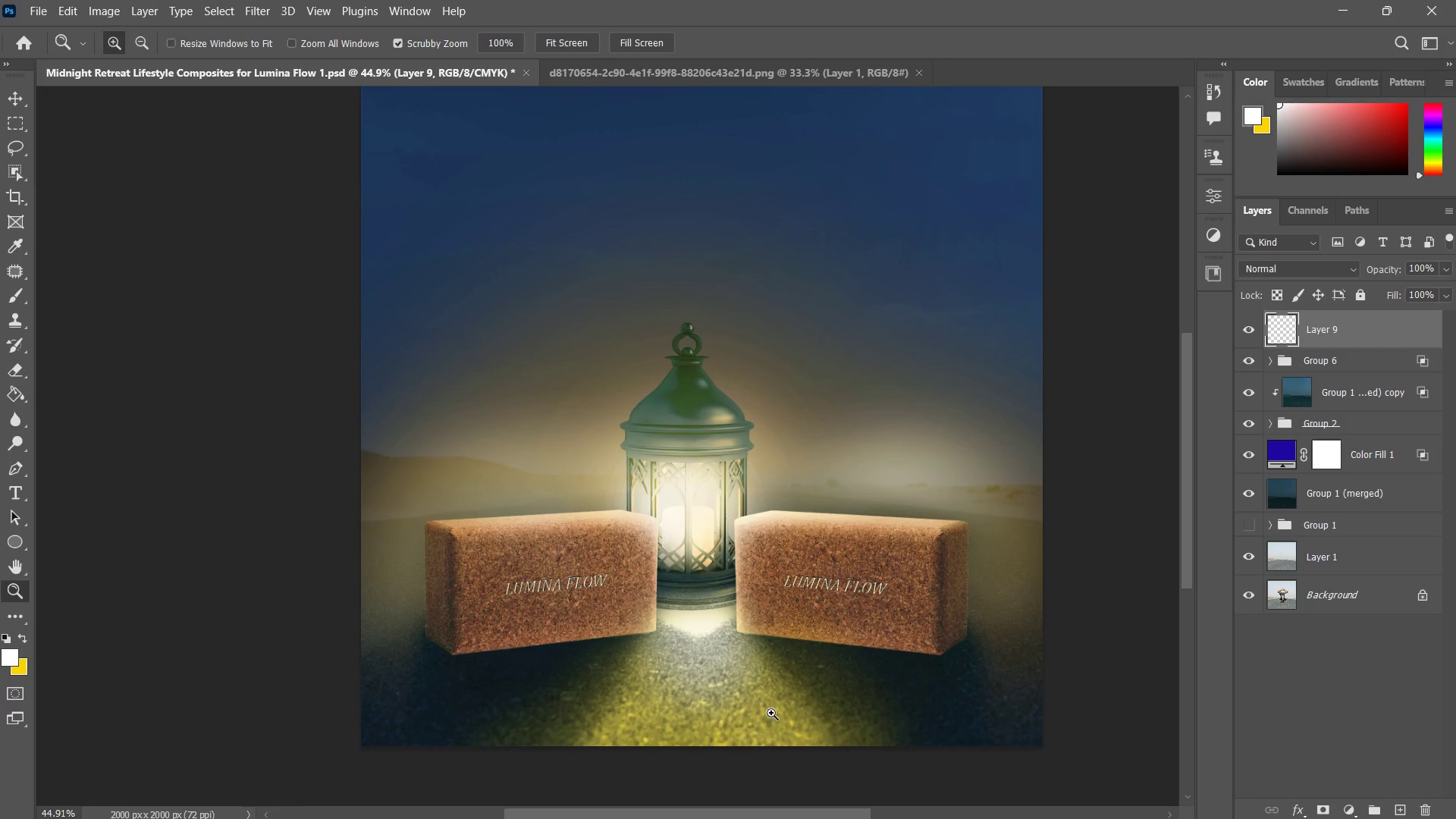 
type(gGG)
 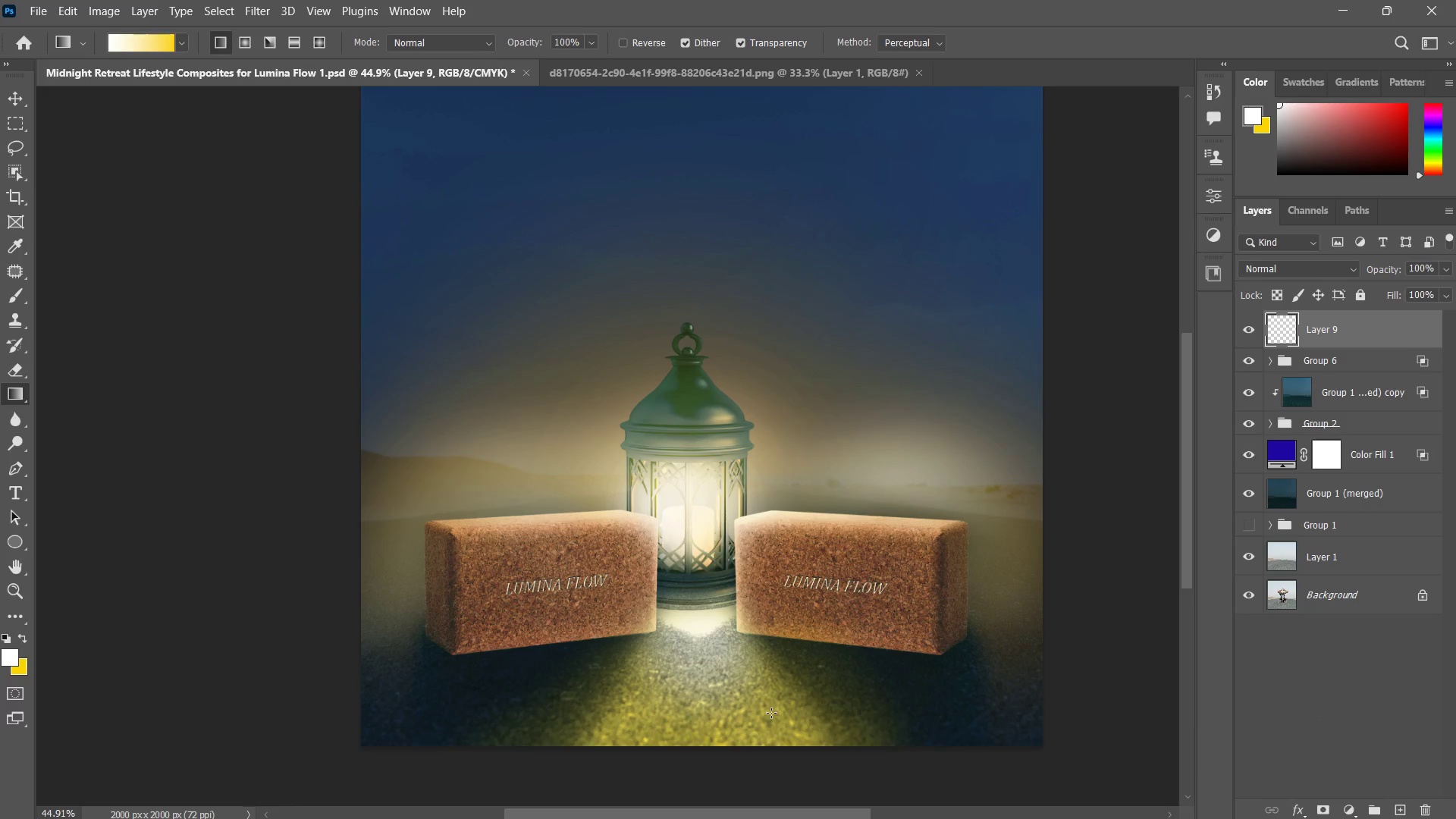 
left_click([187, 46])
 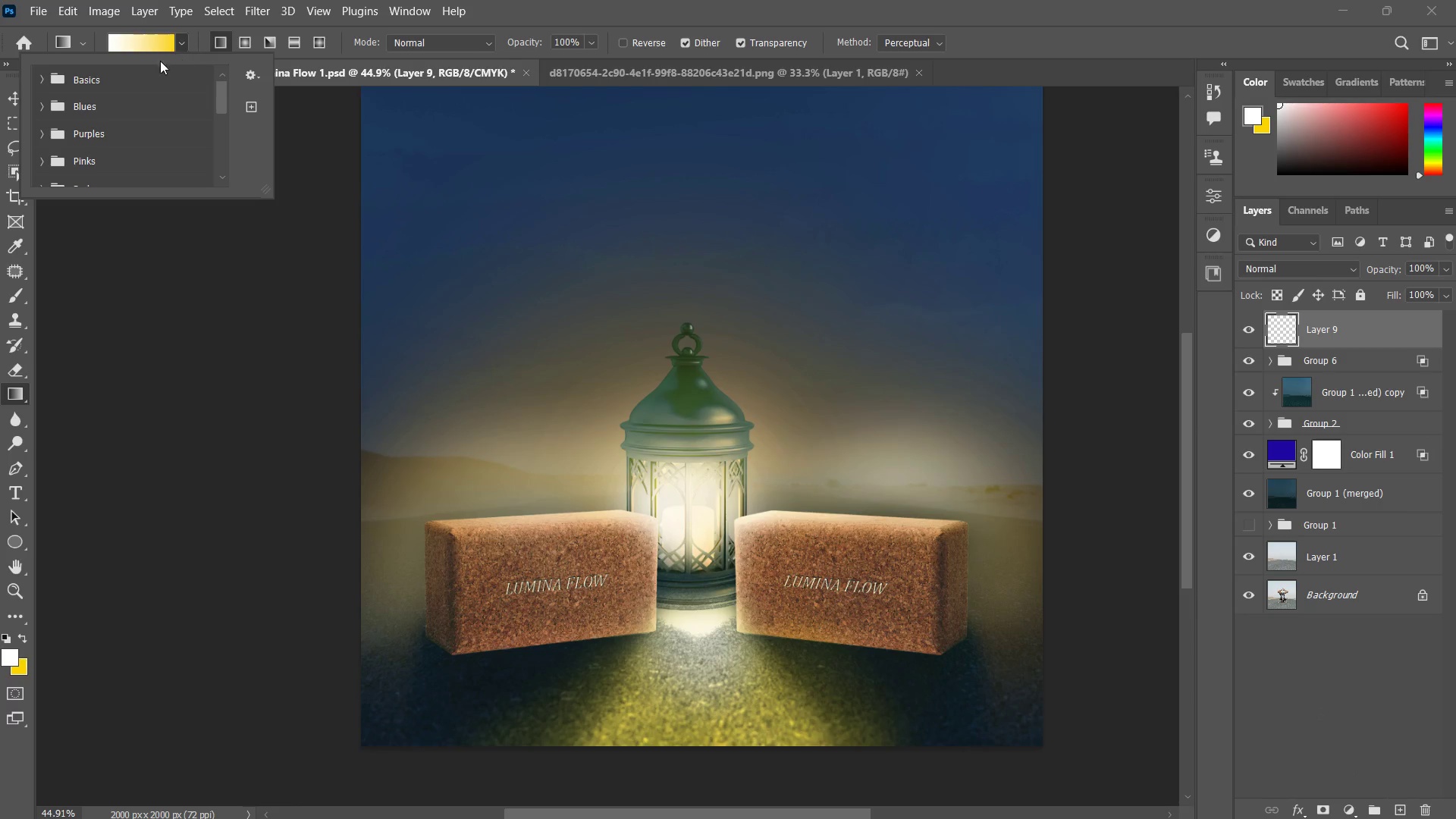 
left_click([122, 83])
 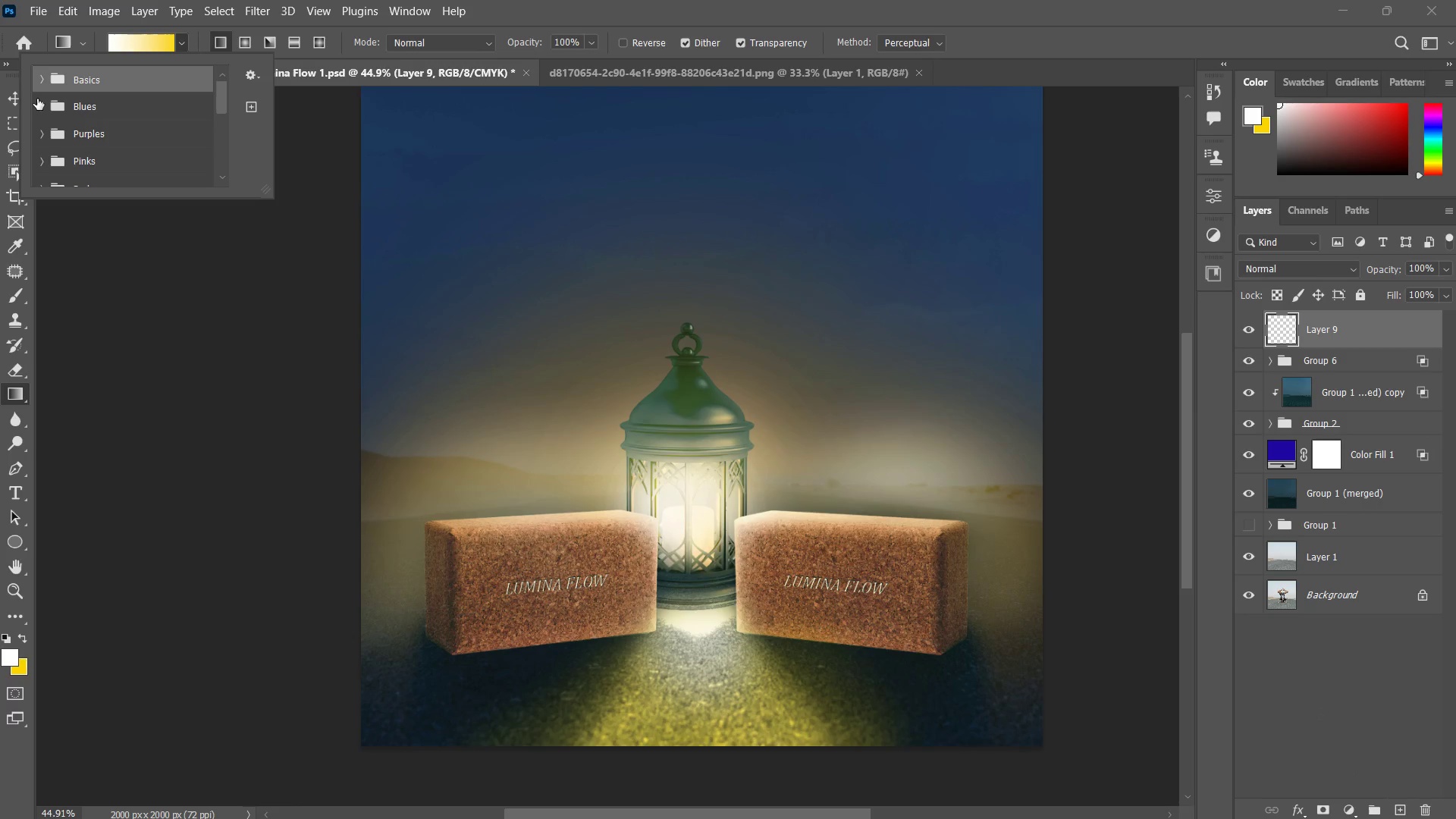 
left_click([38, 86])
 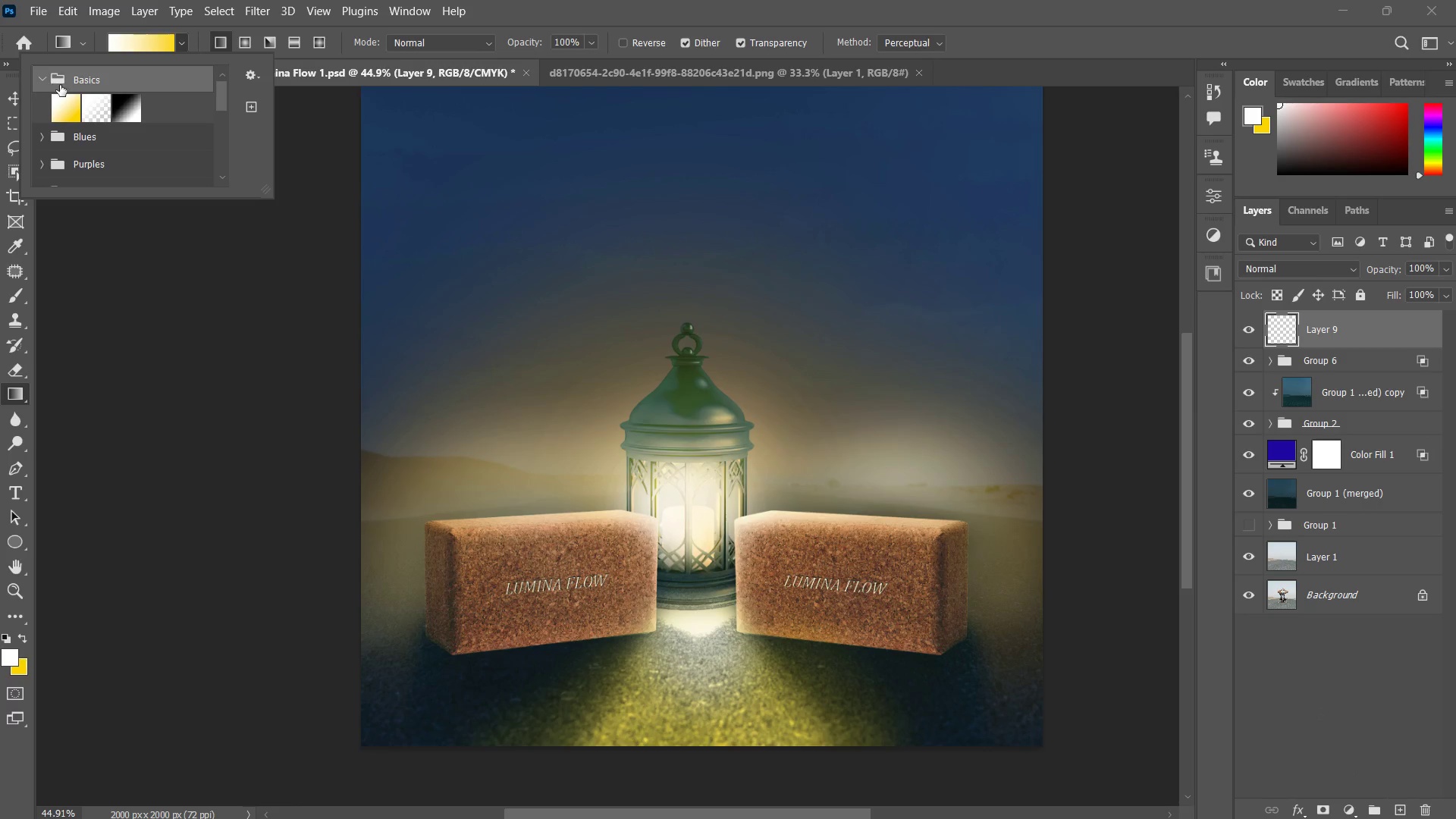 
left_click([98, 108])
 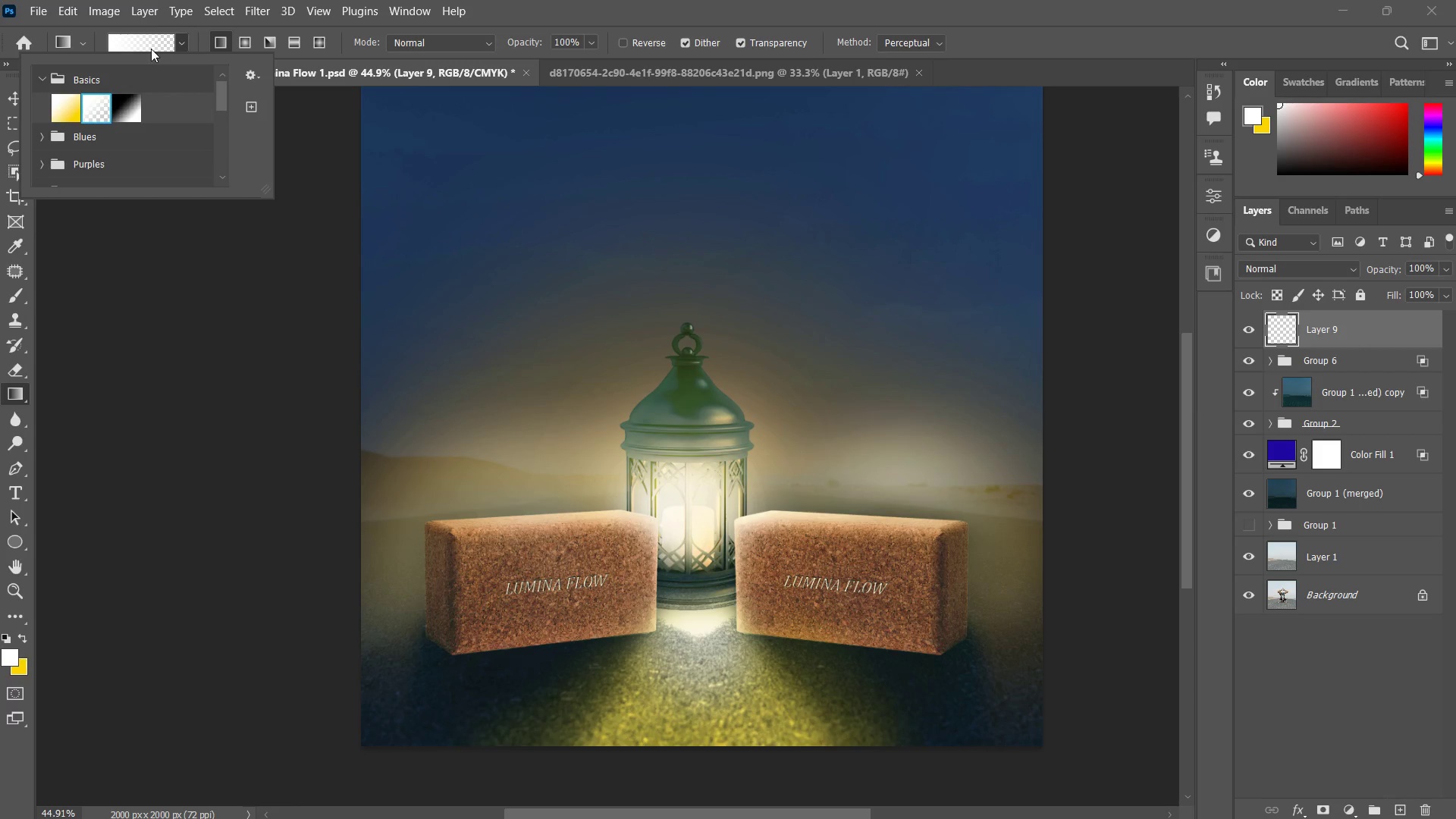 
double_click([145, 42])
 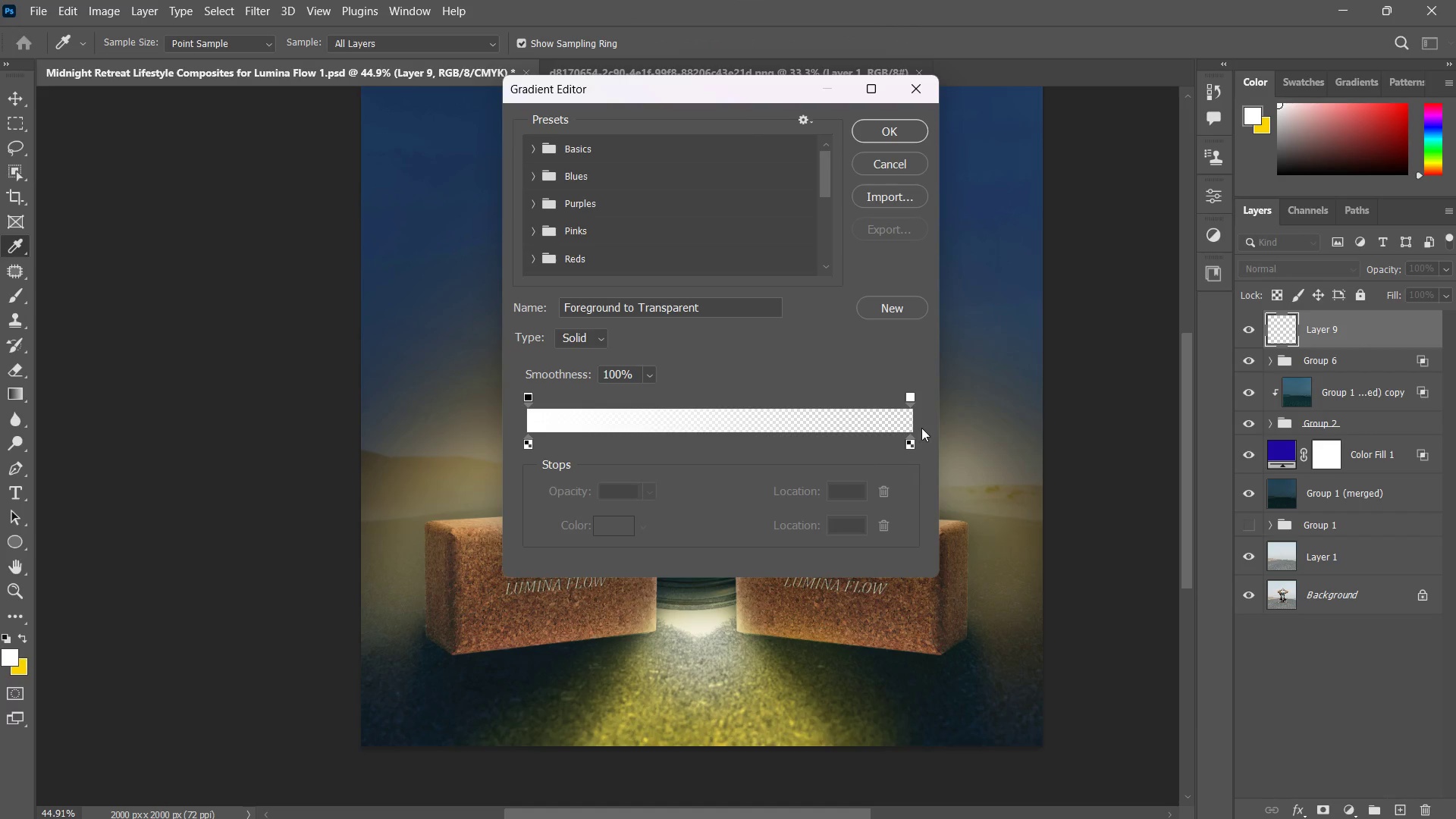 
left_click([911, 397])
 